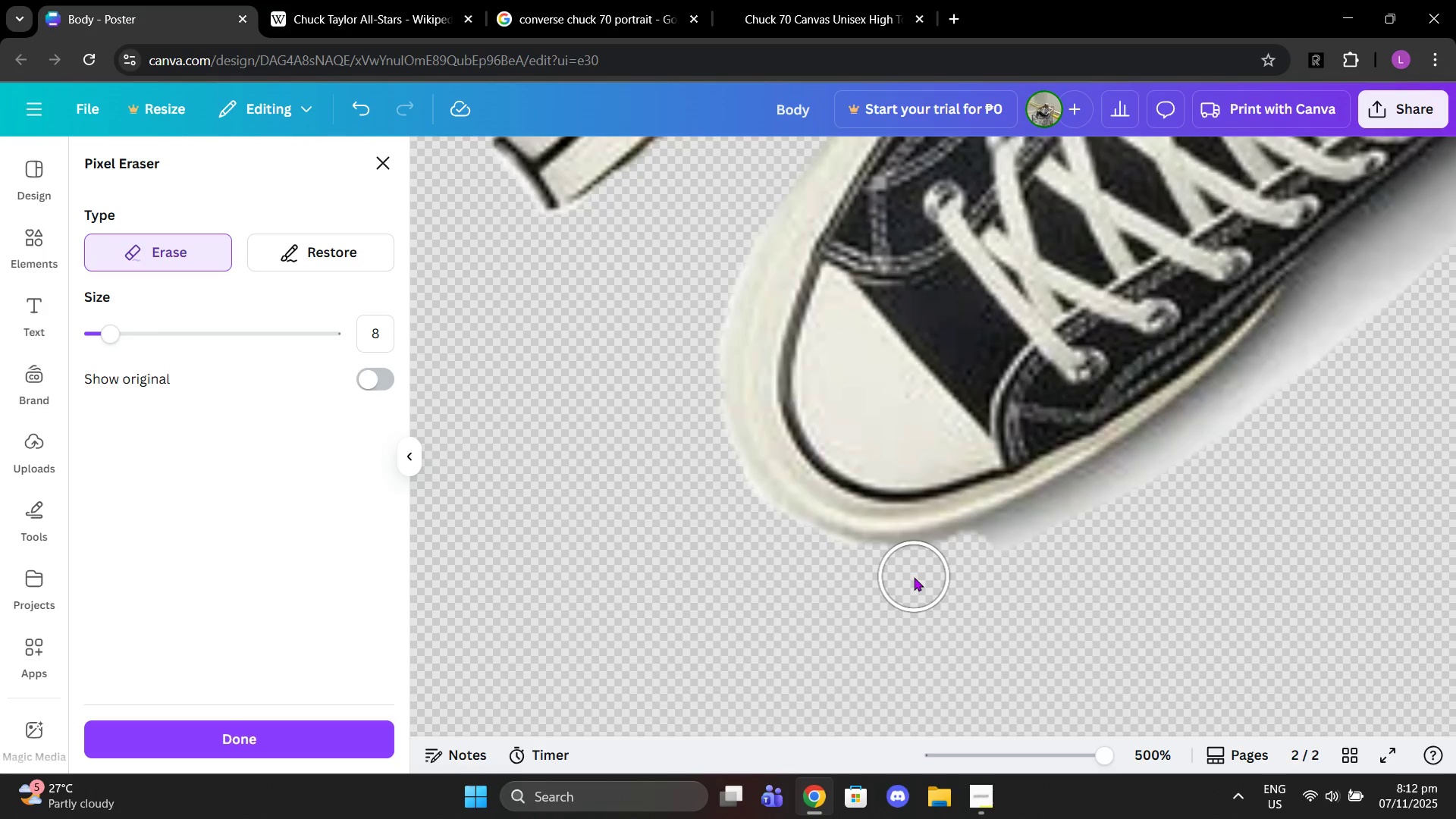 
left_click([914, 577])
 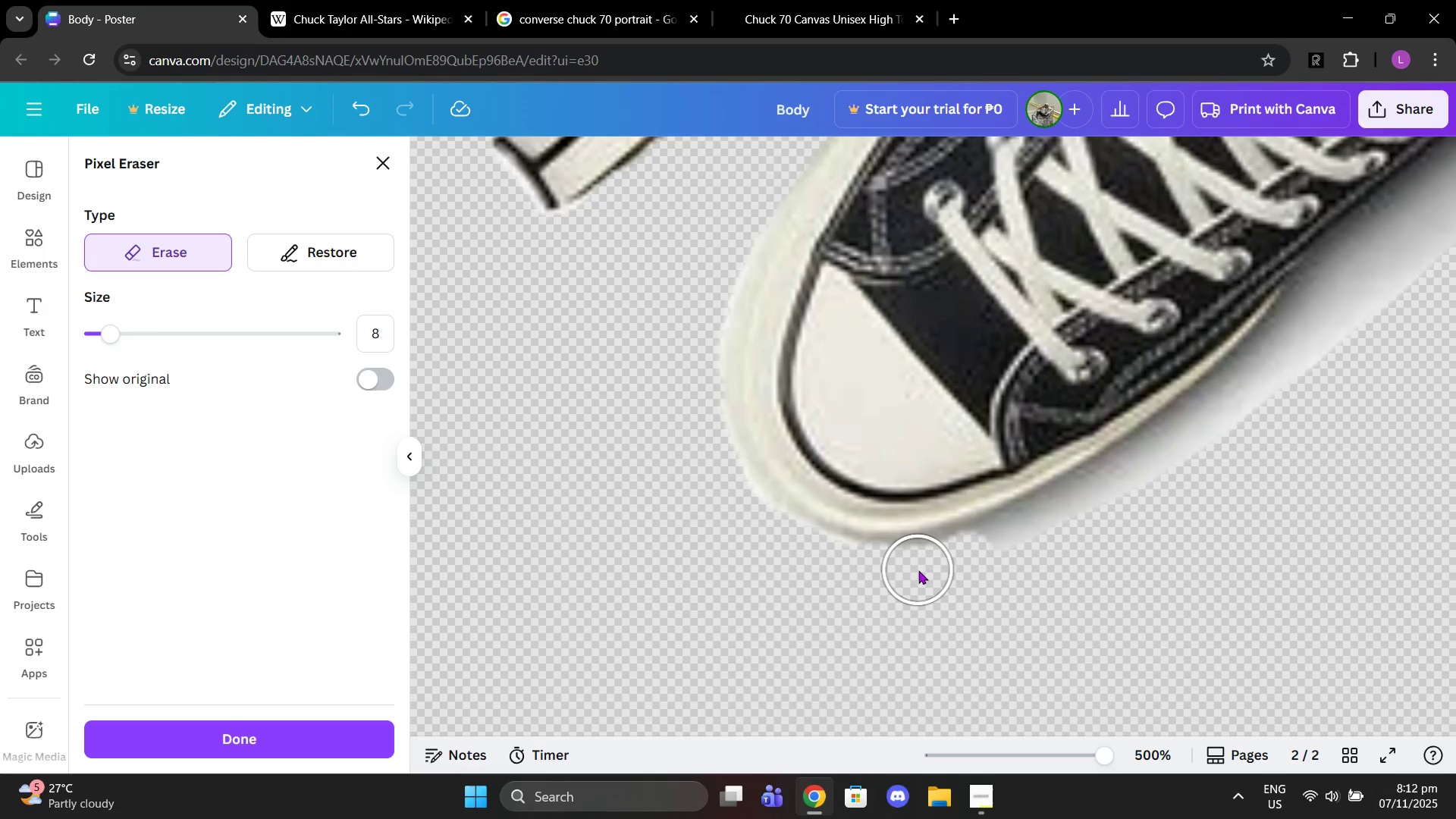 
left_click([918, 570])
 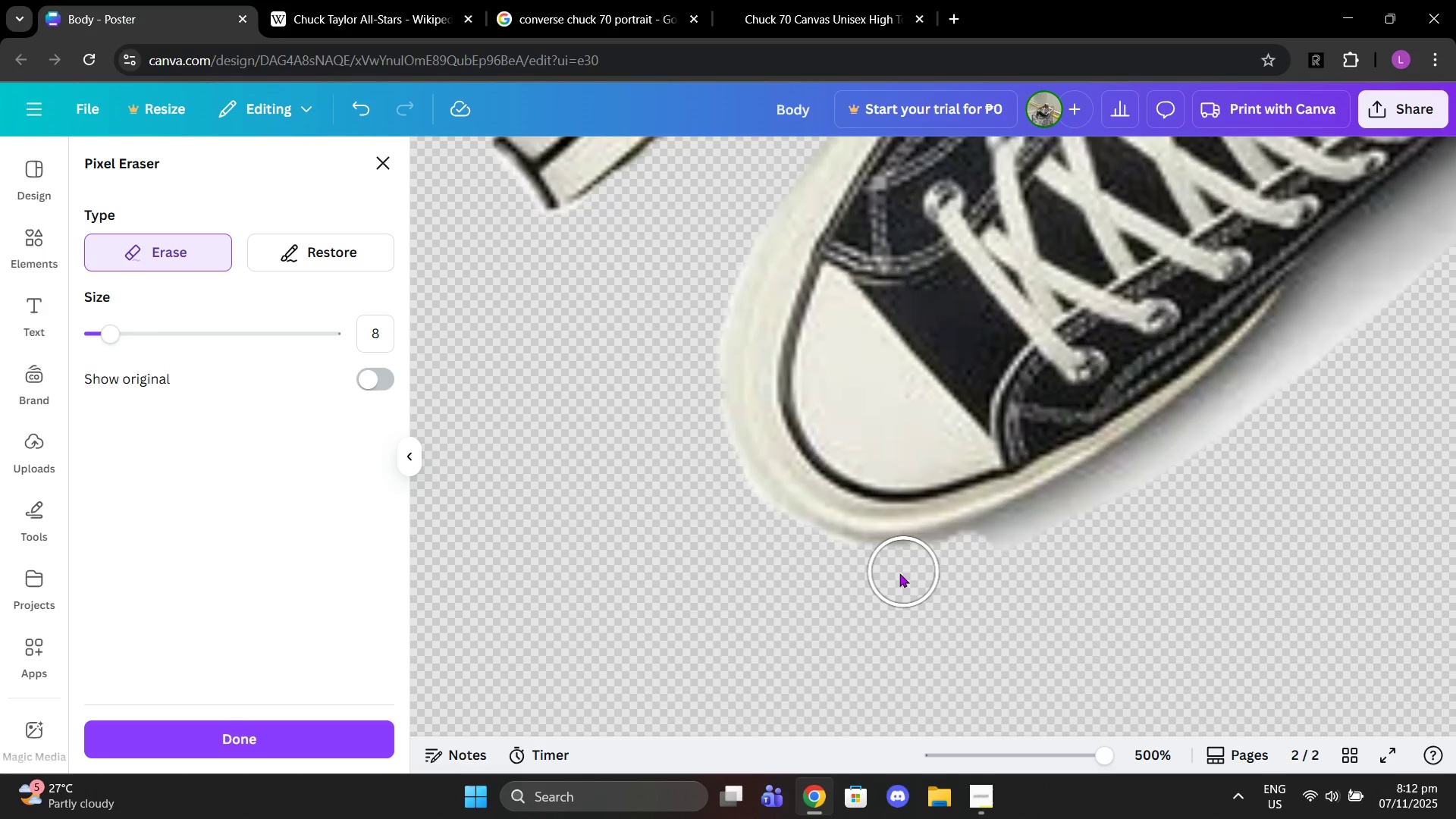 
left_click_drag(start_coordinate=[899, 573], to_coordinate=[692, 369])
 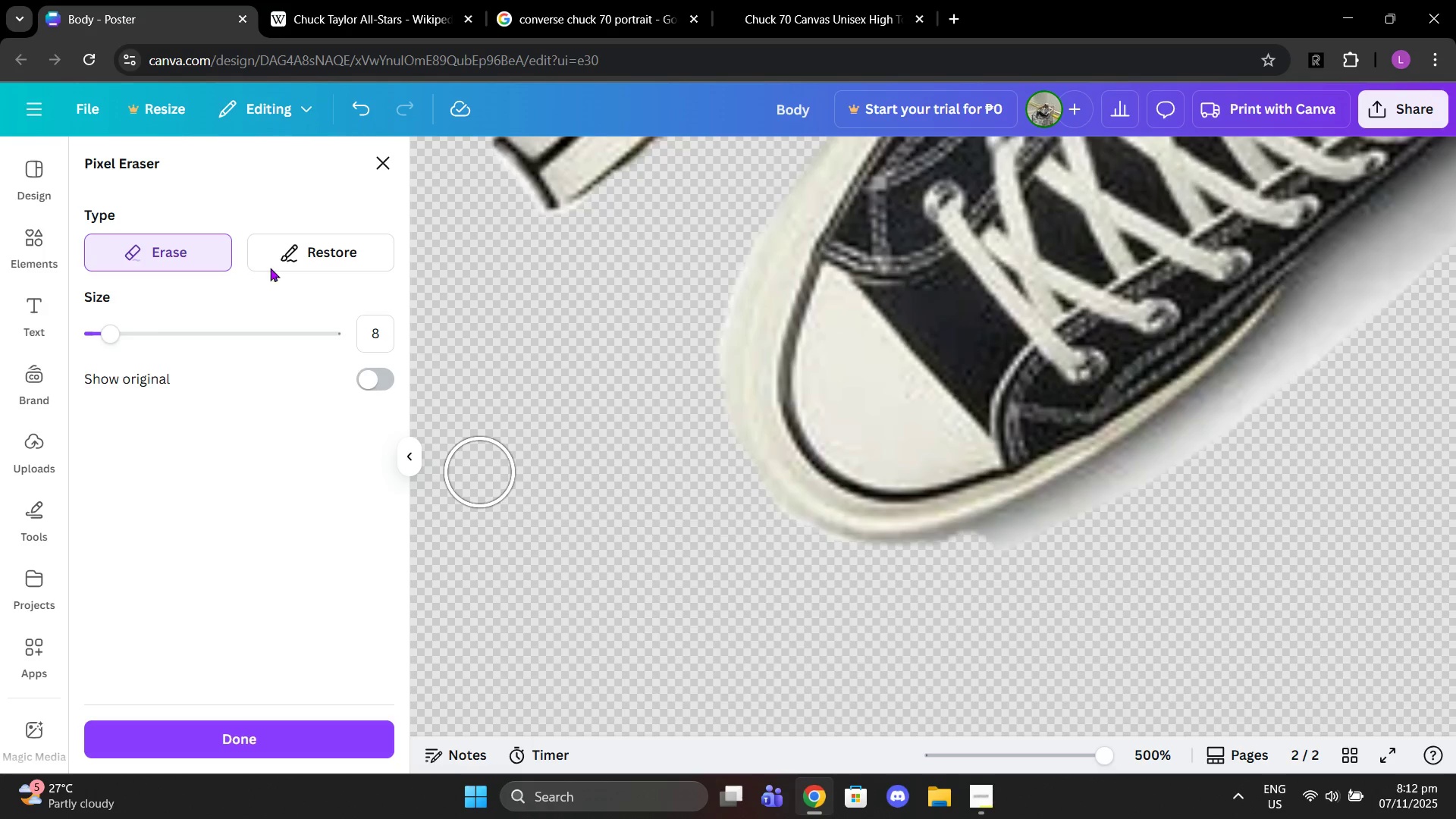 
left_click([296, 243])
 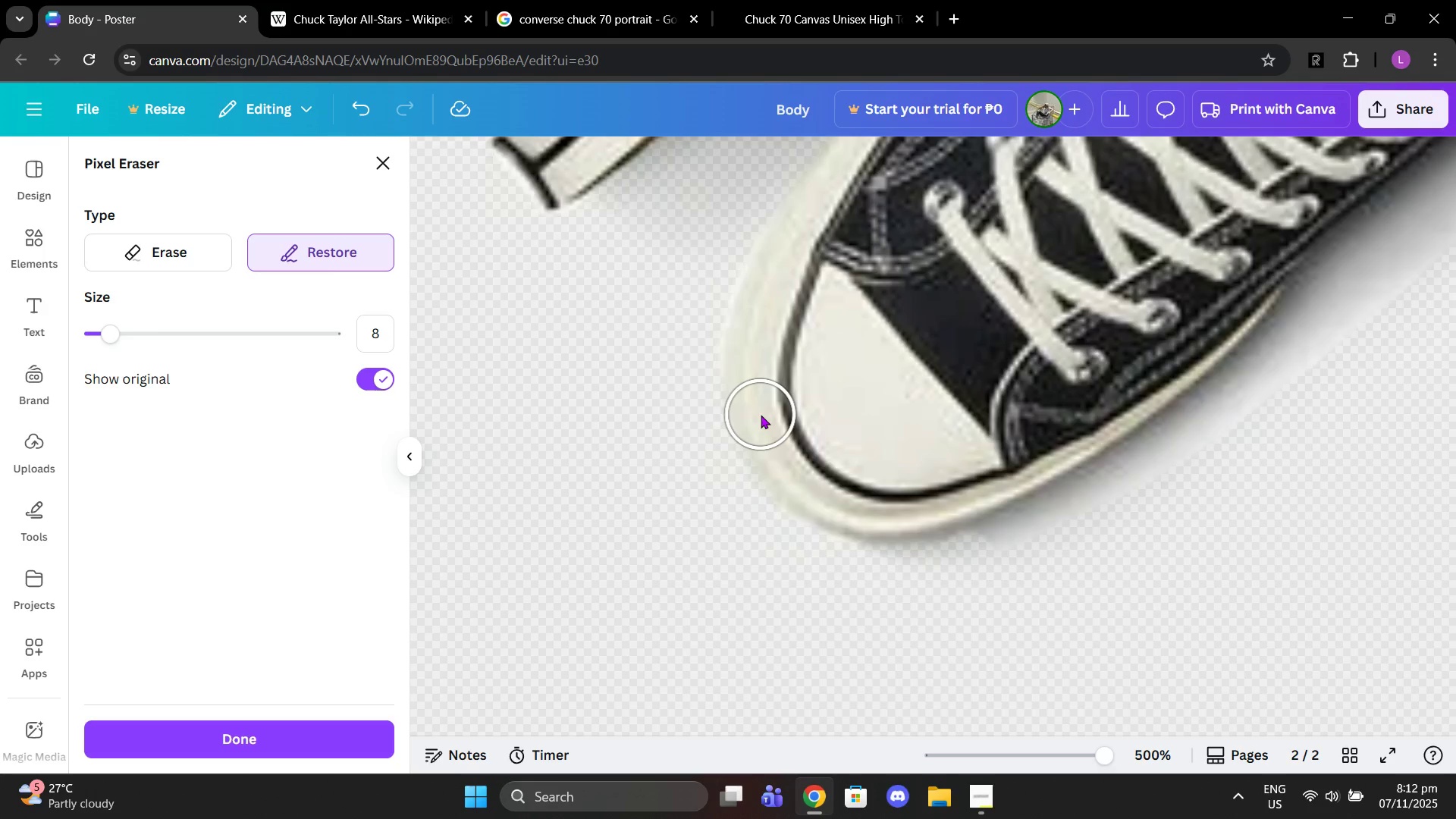 
left_click([759, 416])
 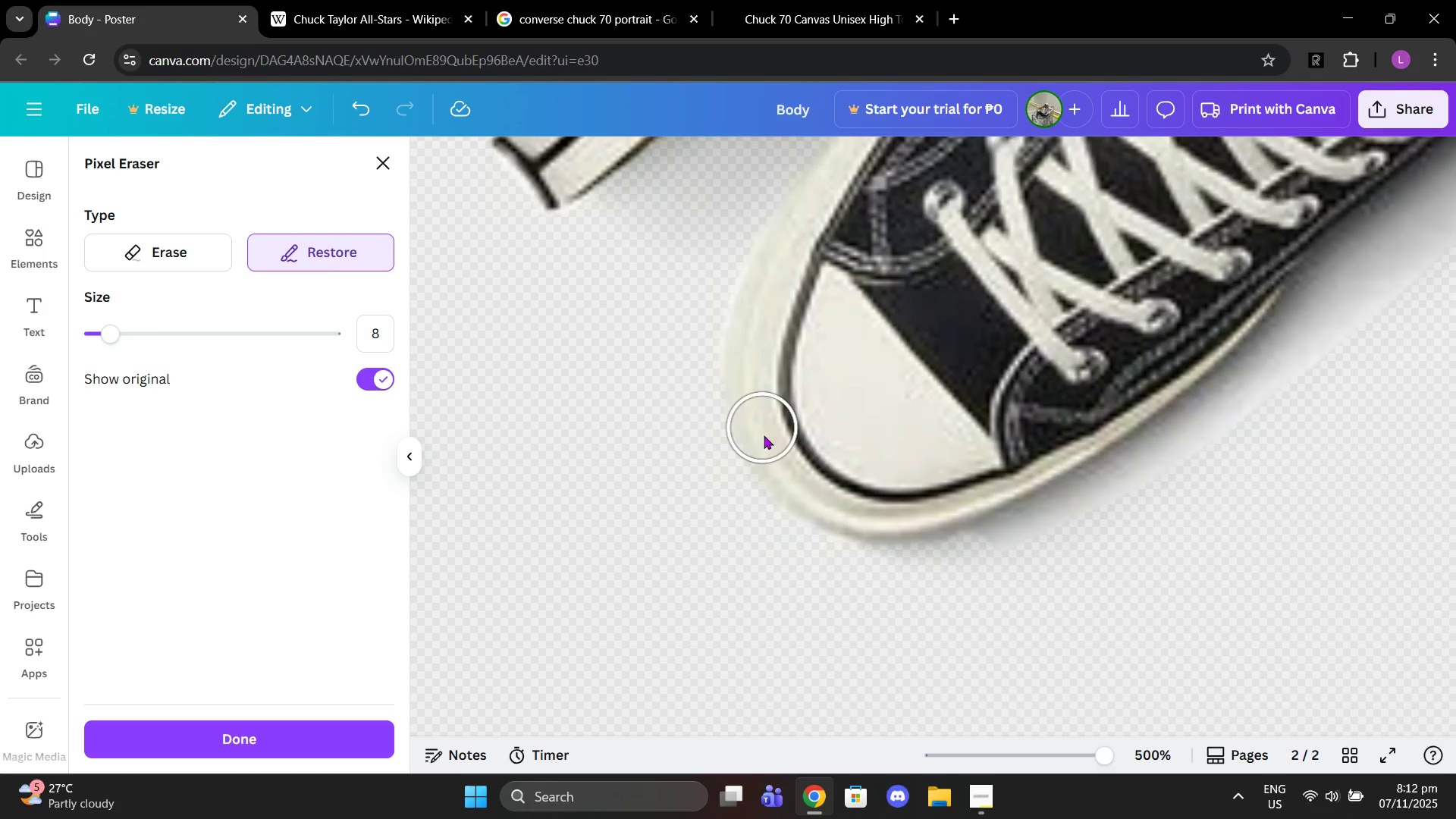 
left_click_drag(start_coordinate=[763, 434], to_coordinate=[832, 491])
 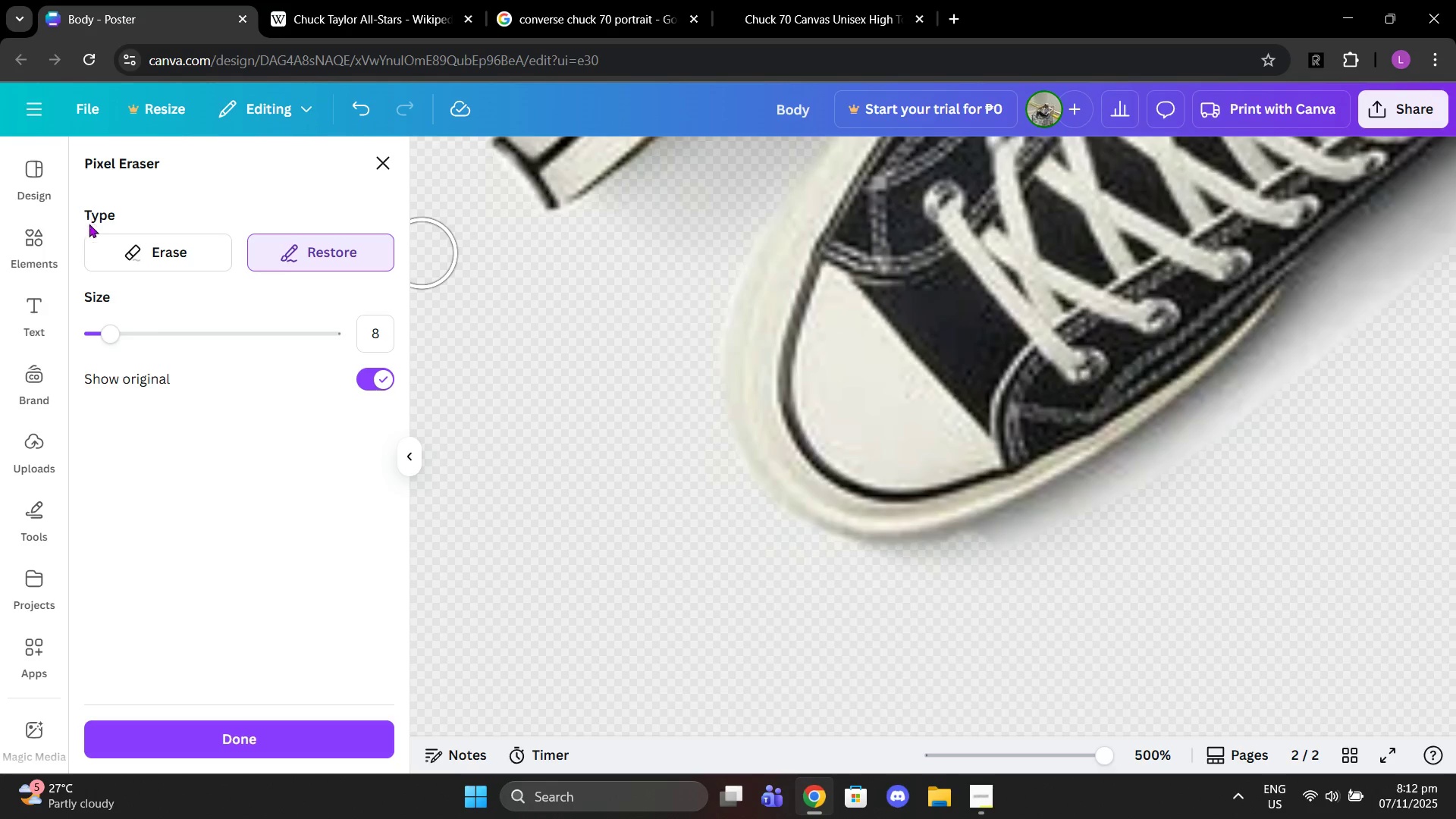 
left_click([158, 249])
 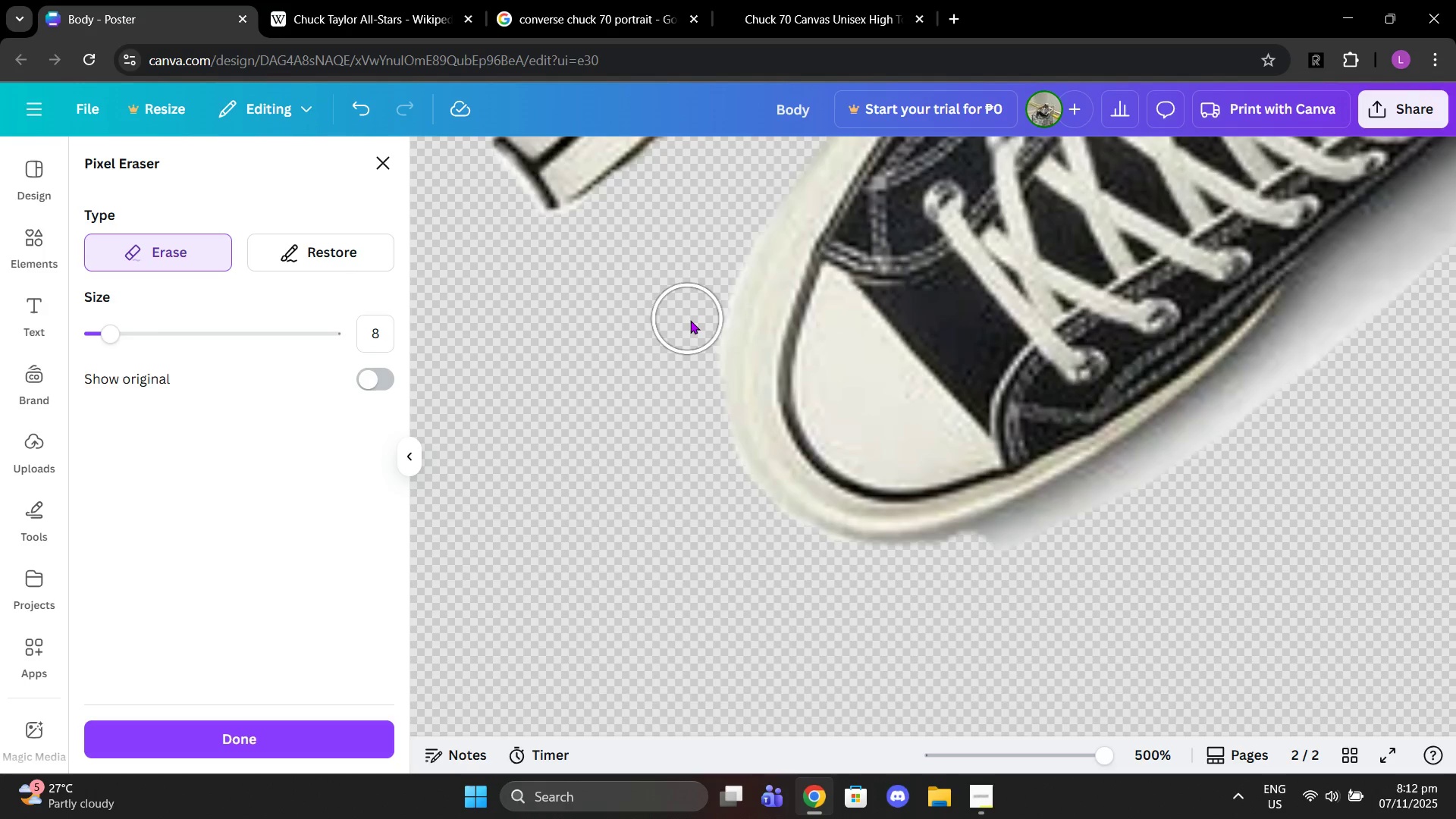 
left_click([694, 321])
 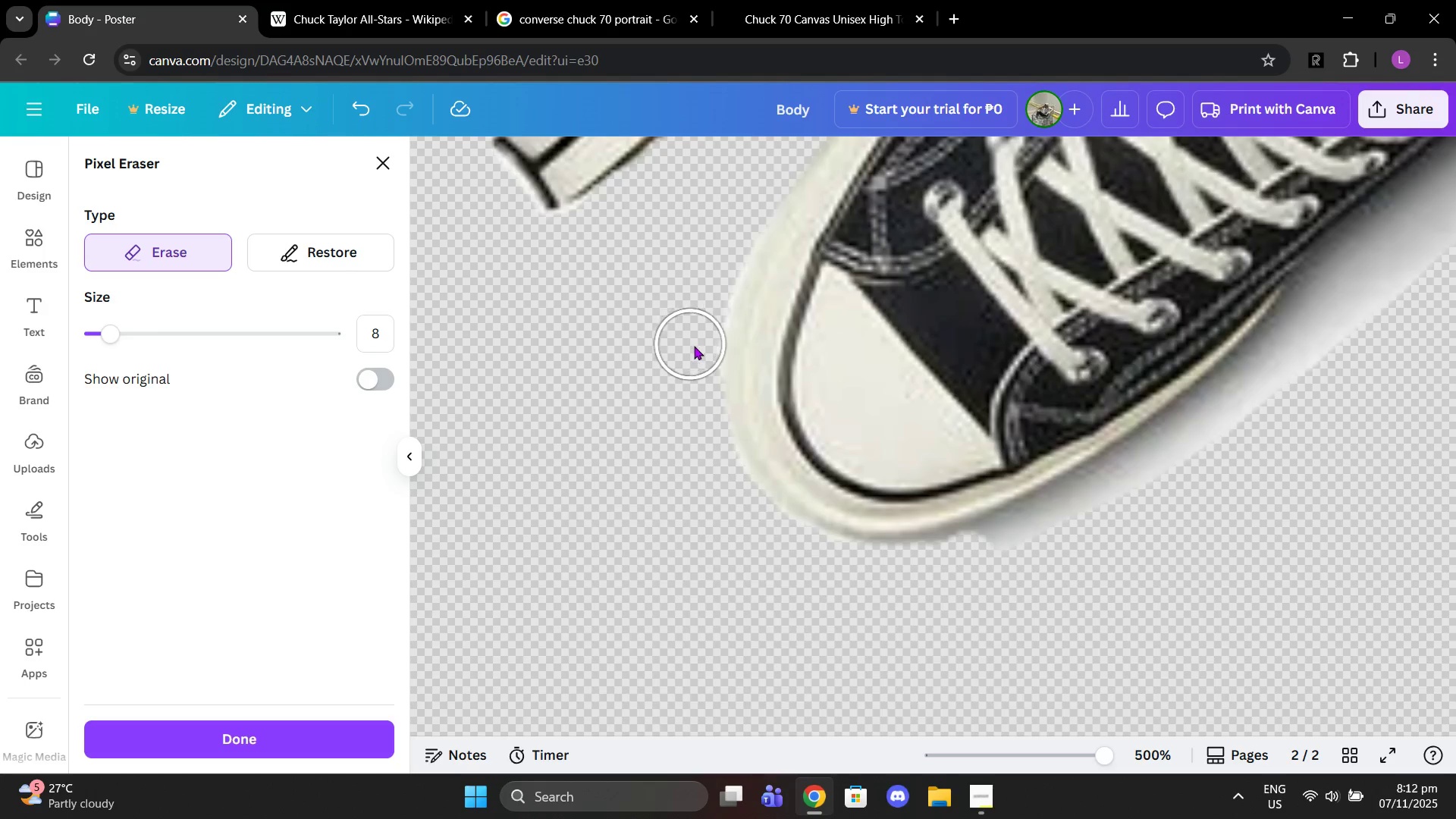 
double_click([695, 347])
 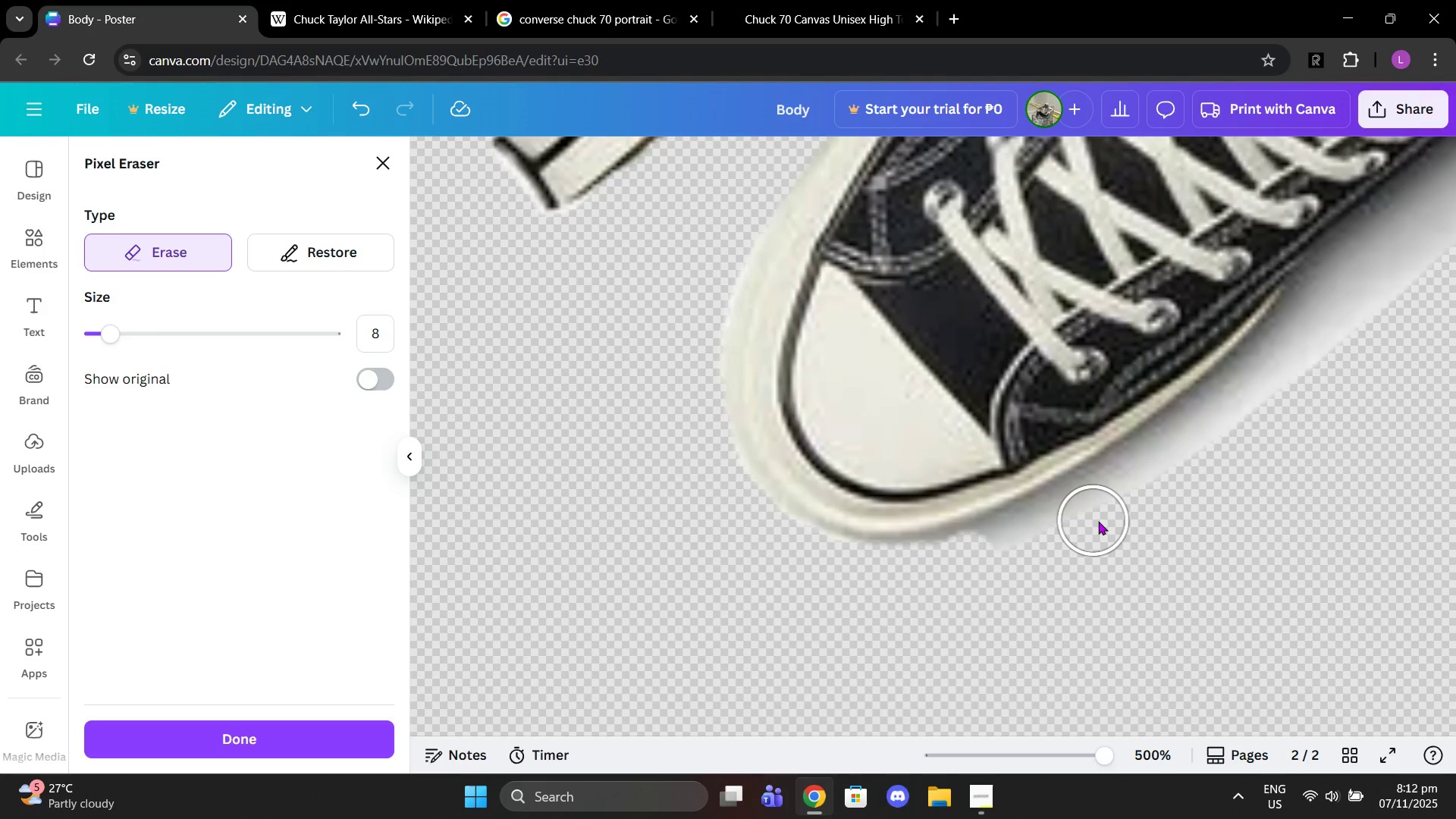 
left_click_drag(start_coordinate=[1112, 504], to_coordinate=[909, 573])
 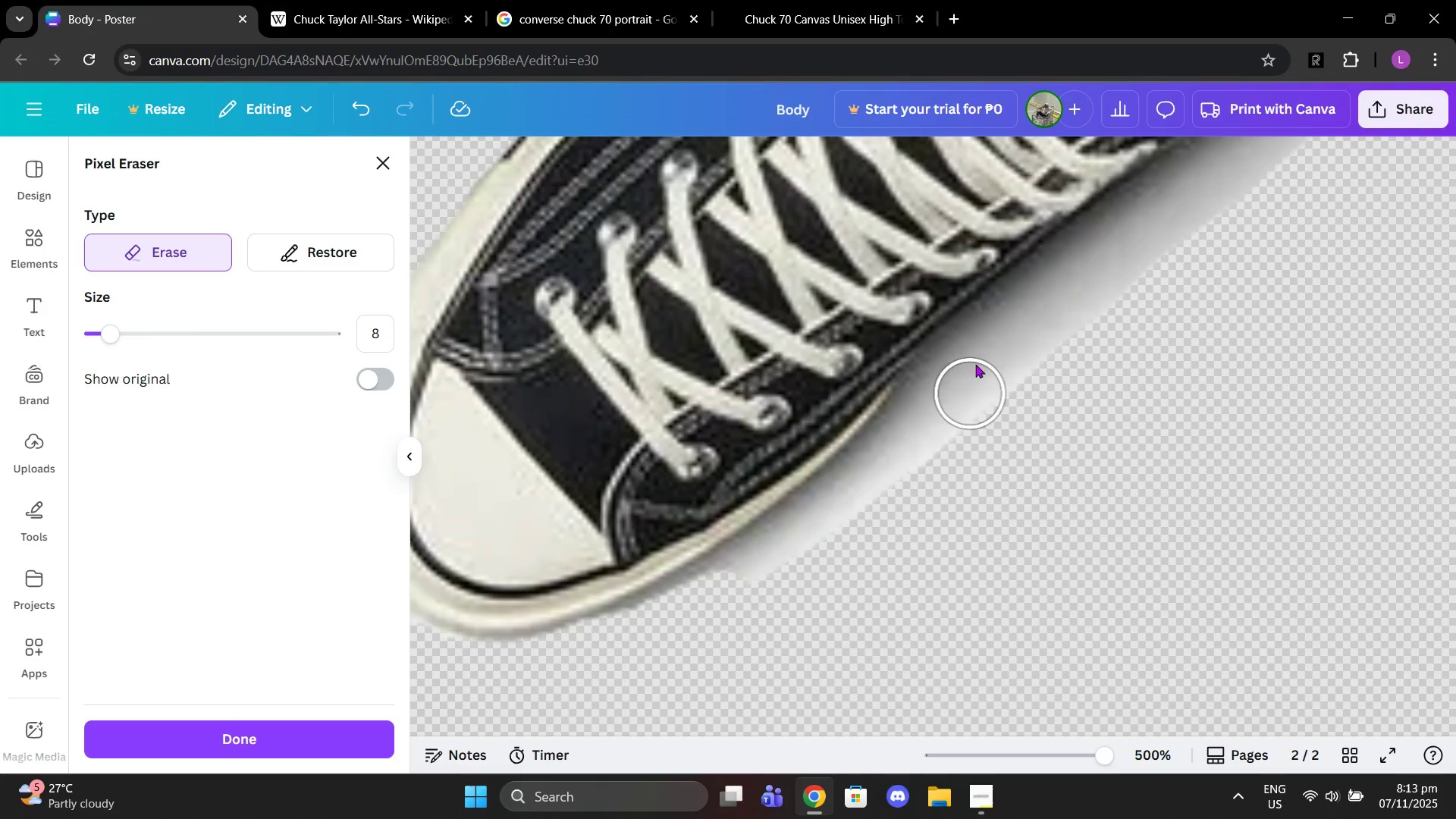 
left_click_drag(start_coordinate=[993, 324], to_coordinate=[865, 474])
 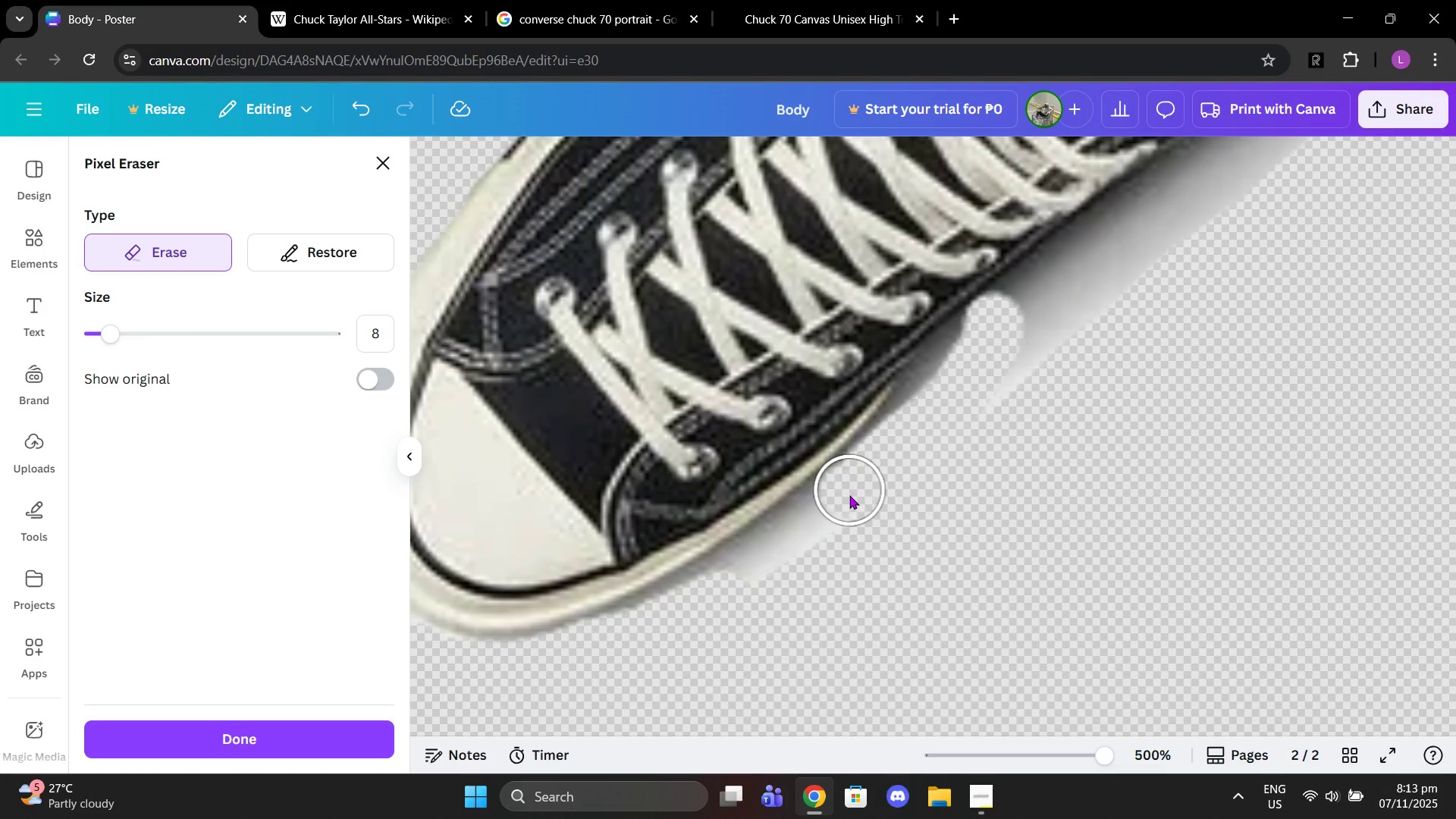 
left_click_drag(start_coordinate=[849, 497], to_coordinate=[654, 618])
 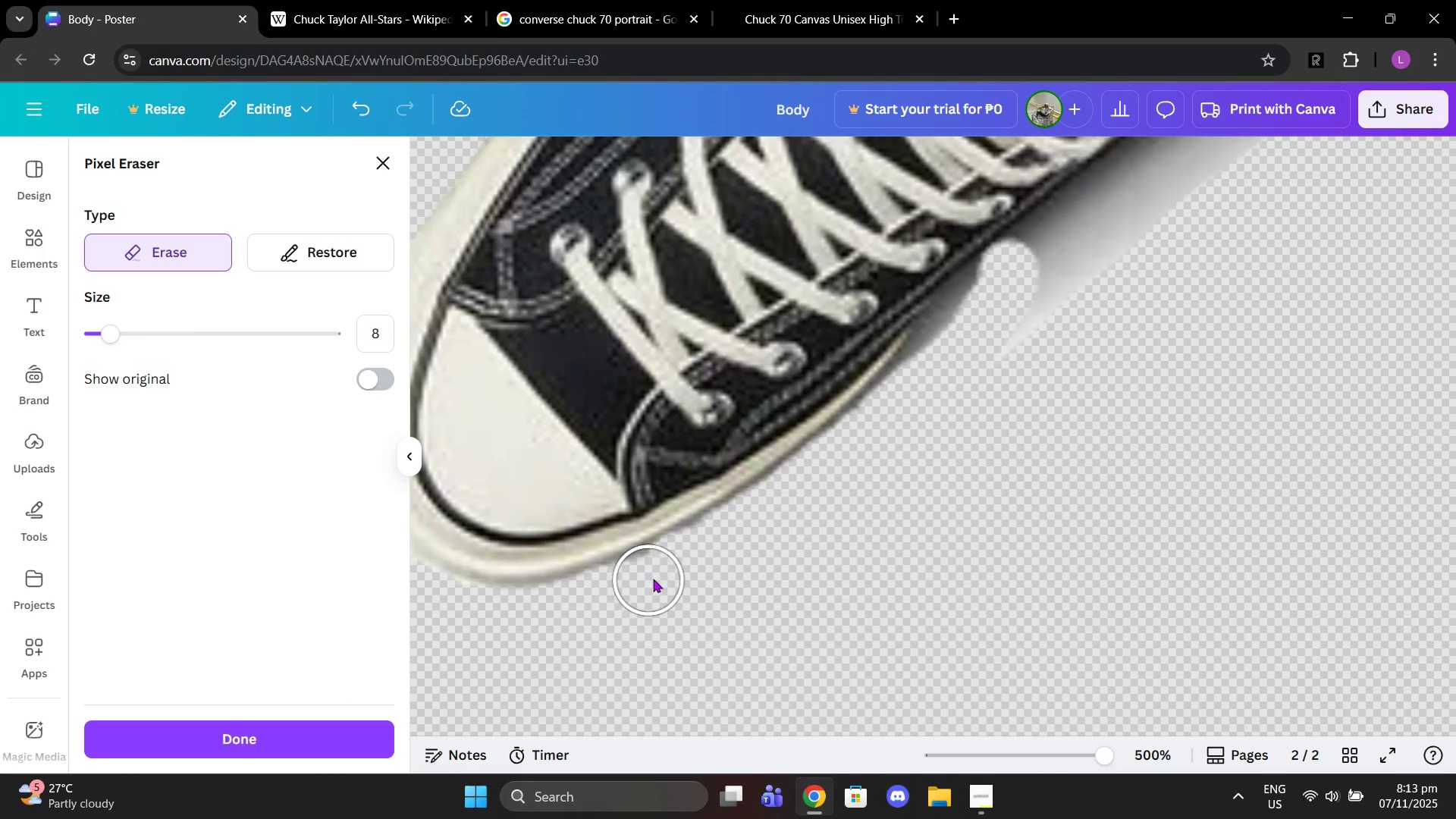 
double_click([668, 575])
 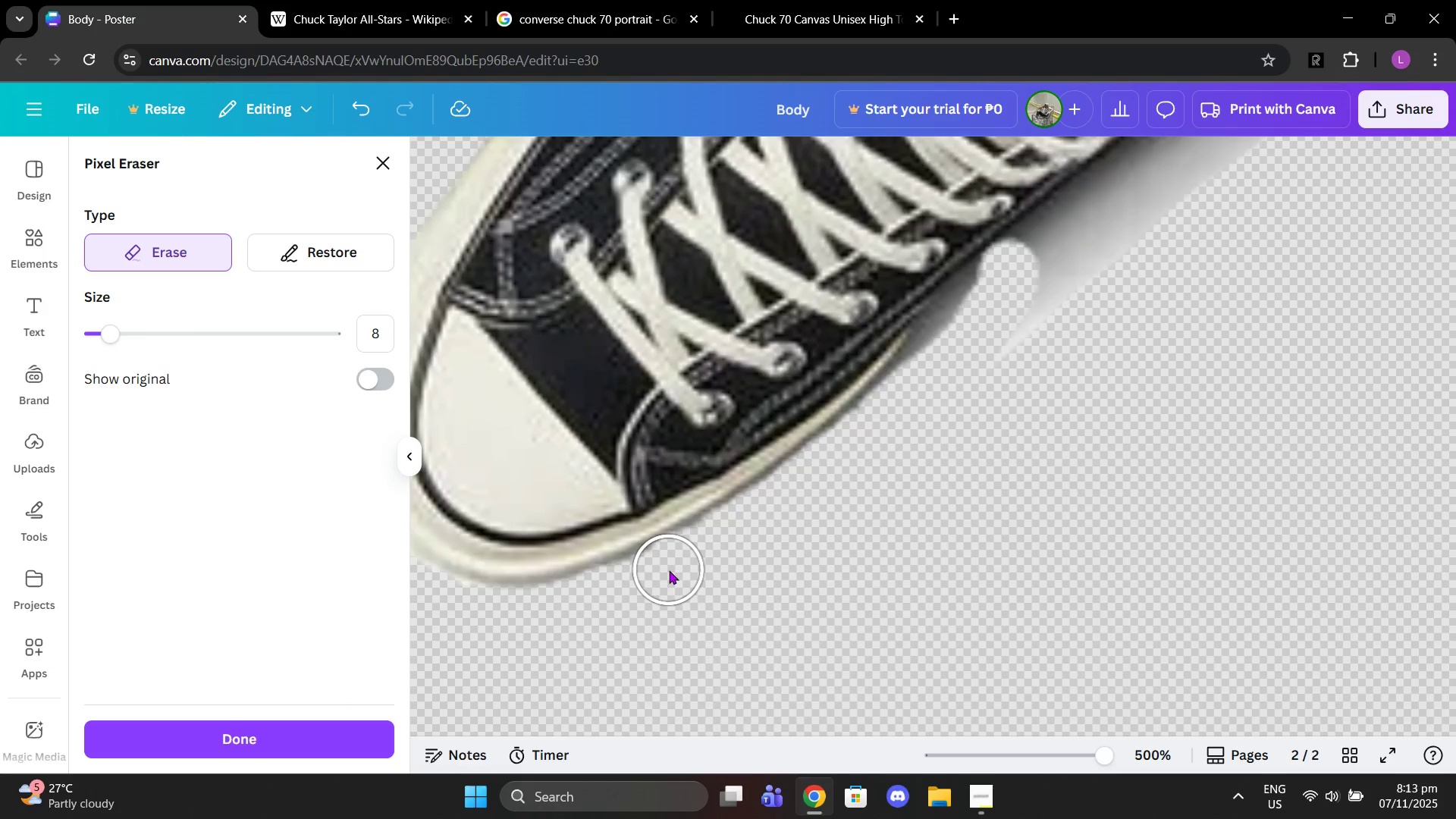 
left_click([669, 570])
 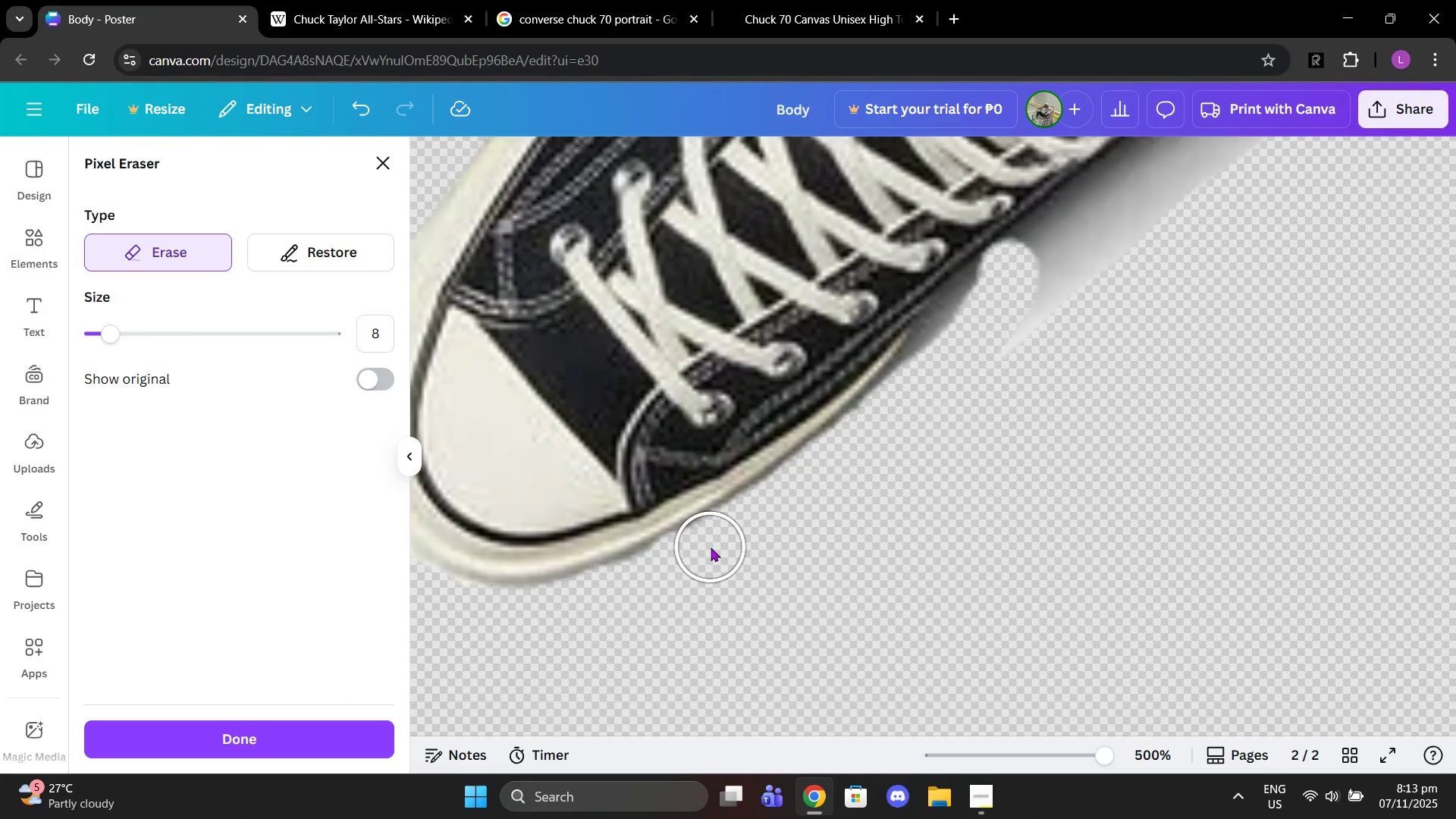 
left_click_drag(start_coordinate=[727, 544], to_coordinate=[754, 527])
 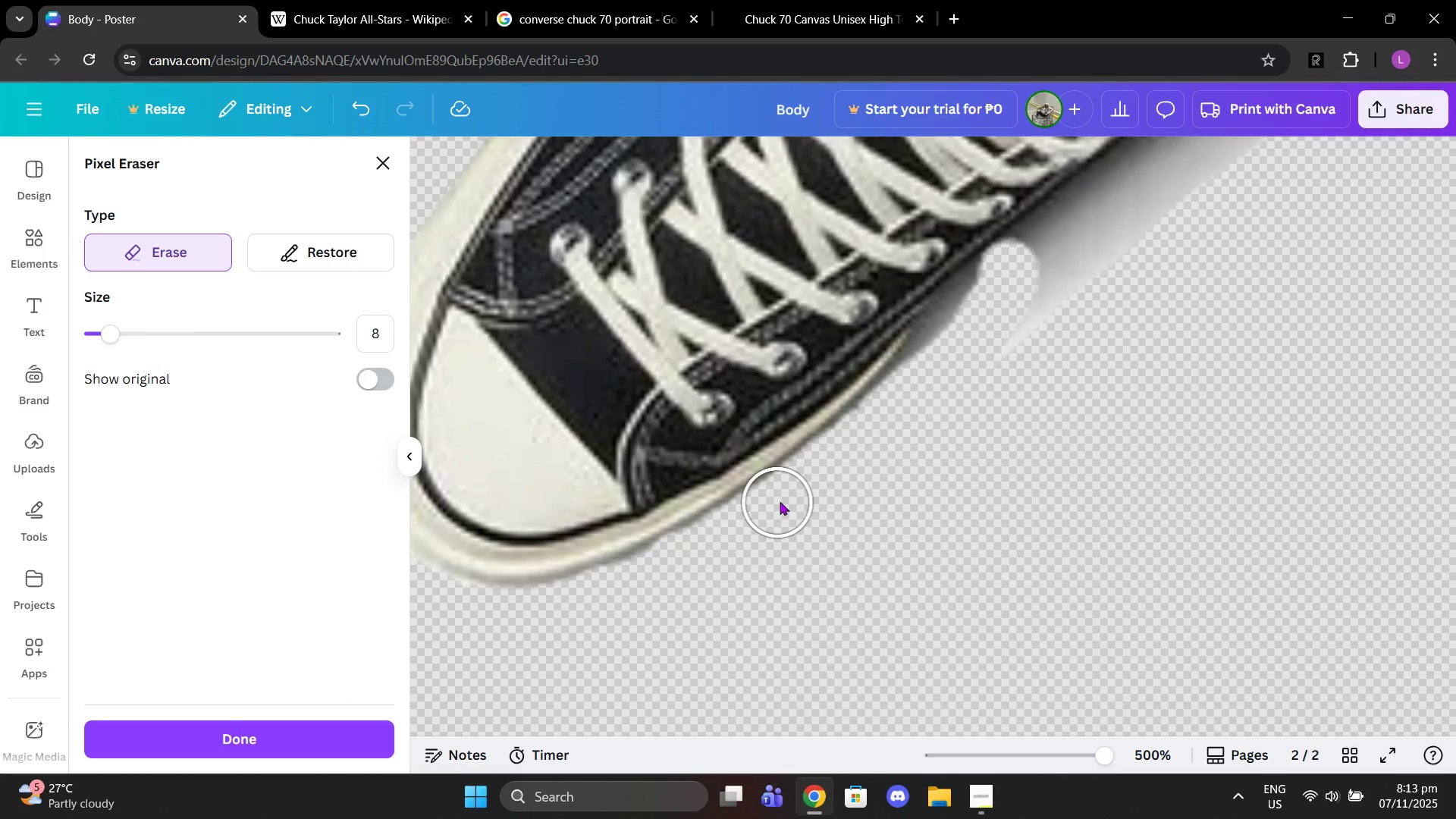 
left_click([780, 501])
 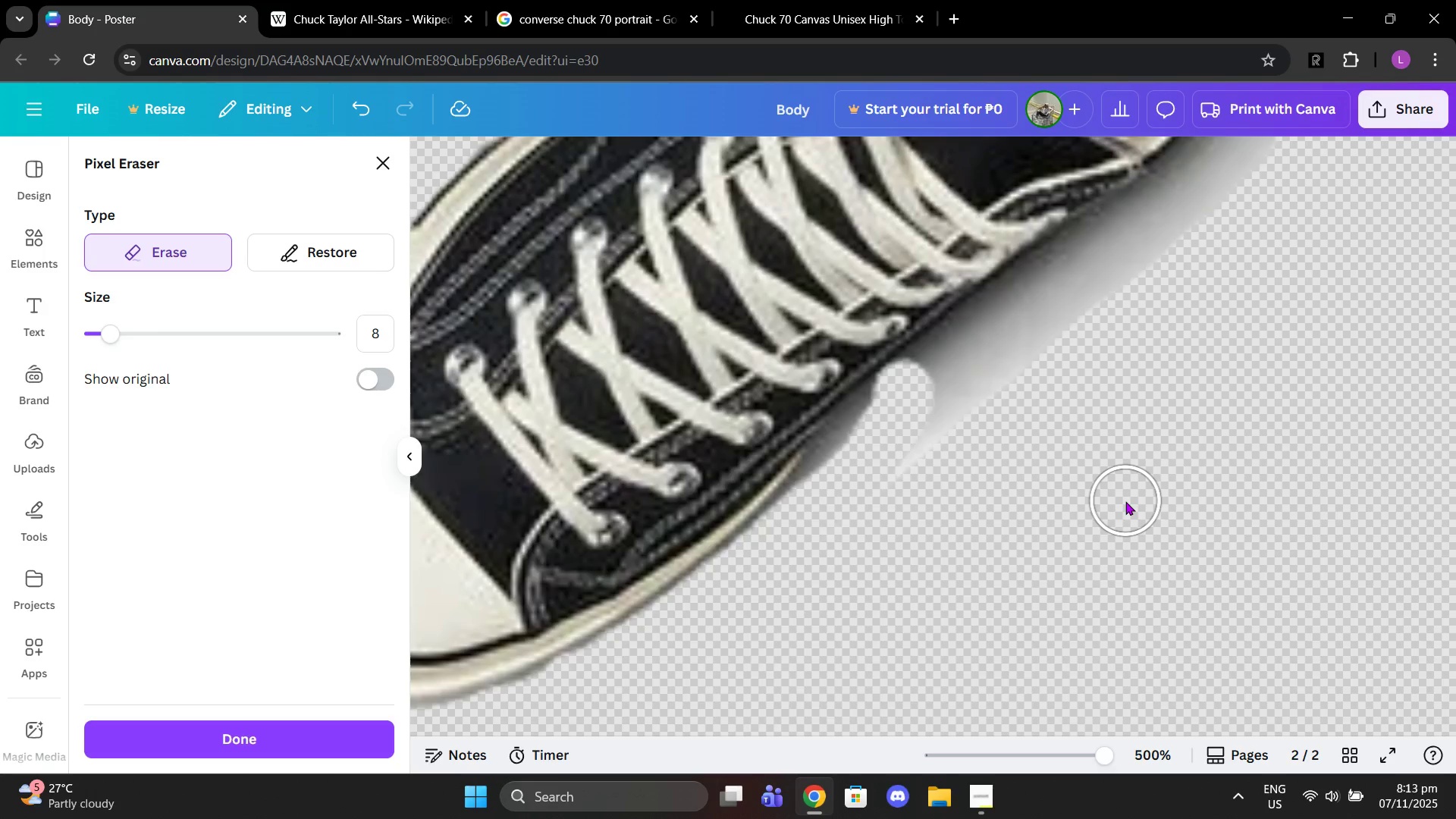 
wait(7.14)
 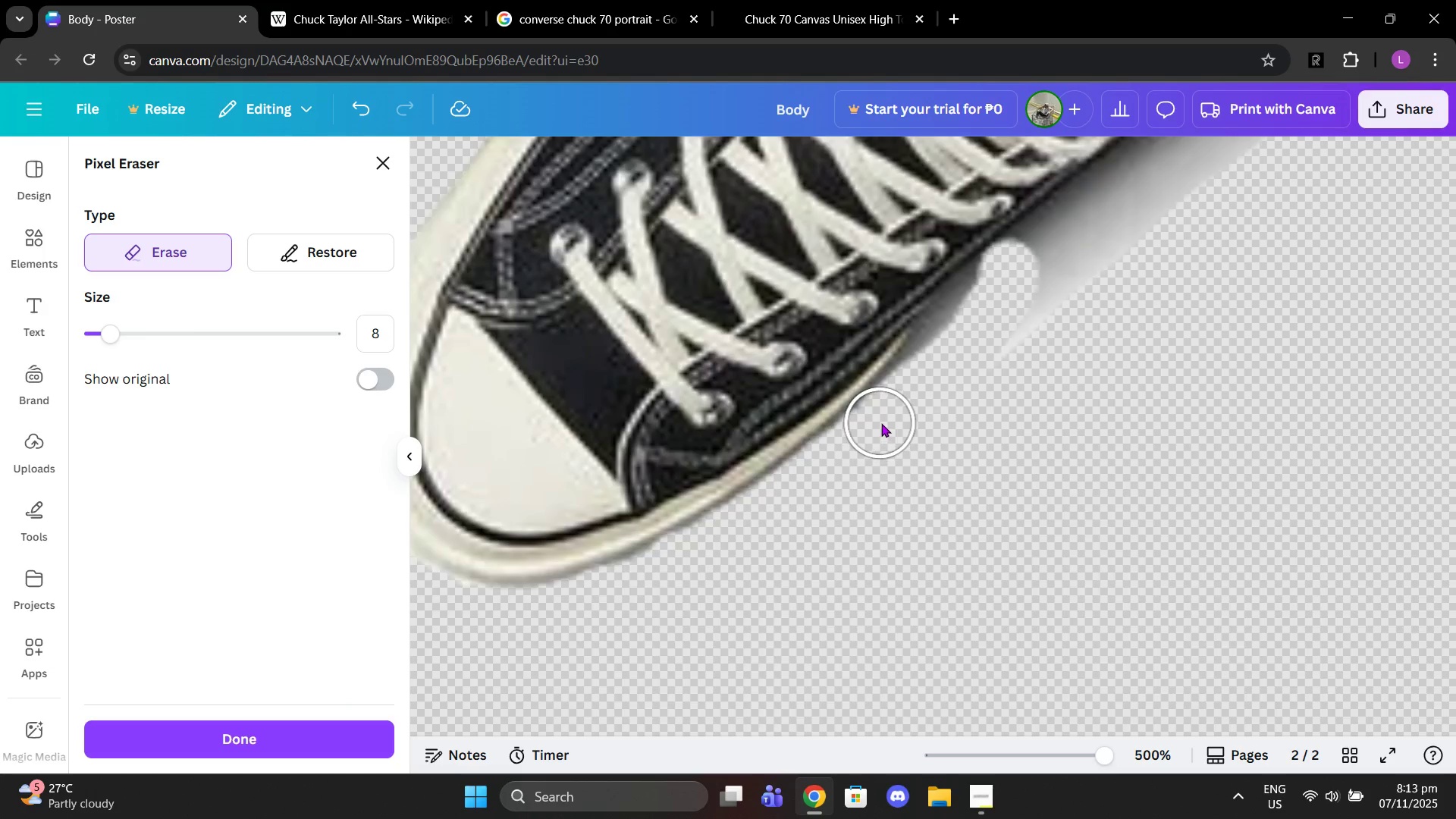 
scroll: coordinate [1072, 497], scroll_direction: down, amount: 2.0
 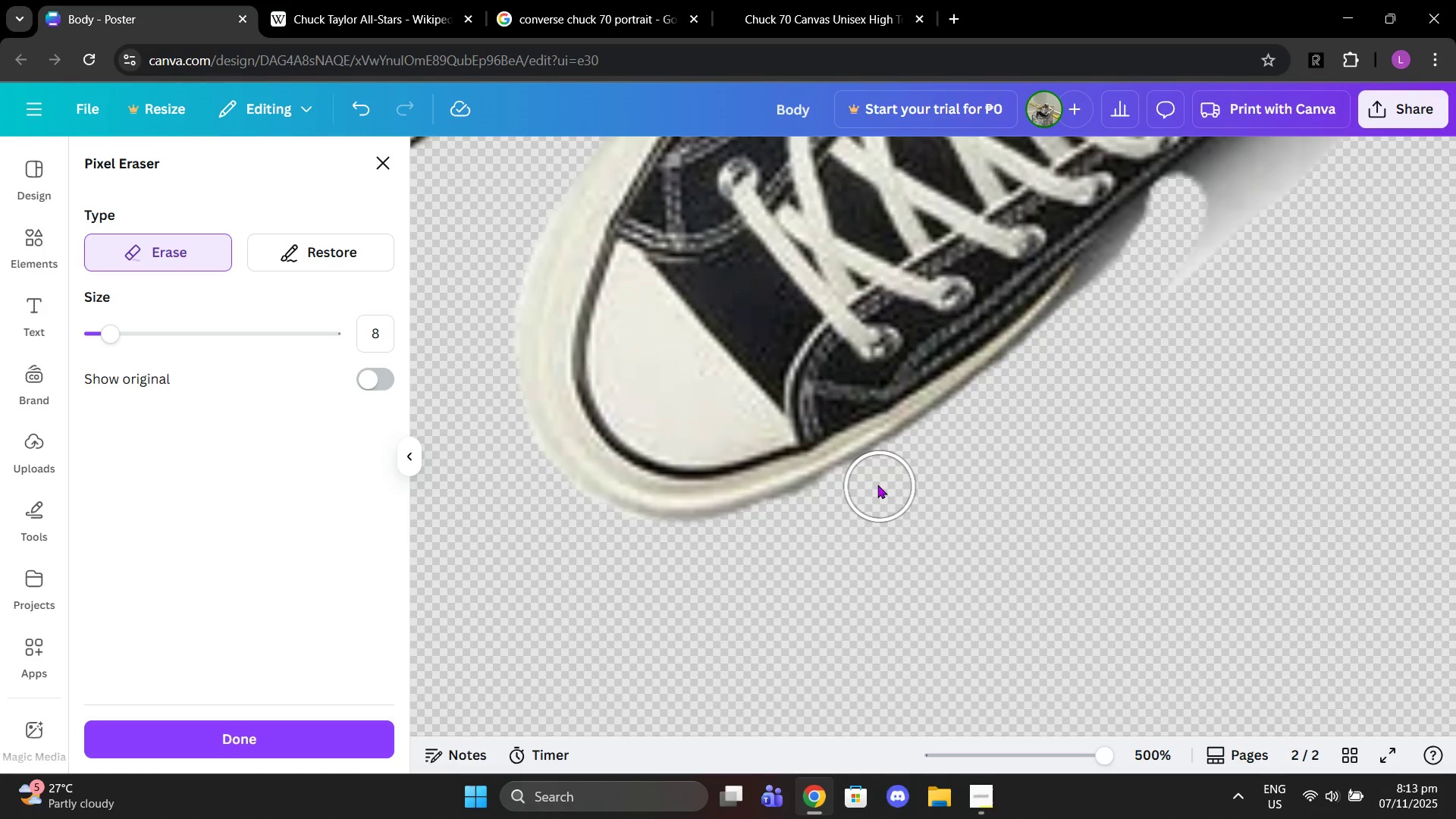 
double_click([878, 483])
 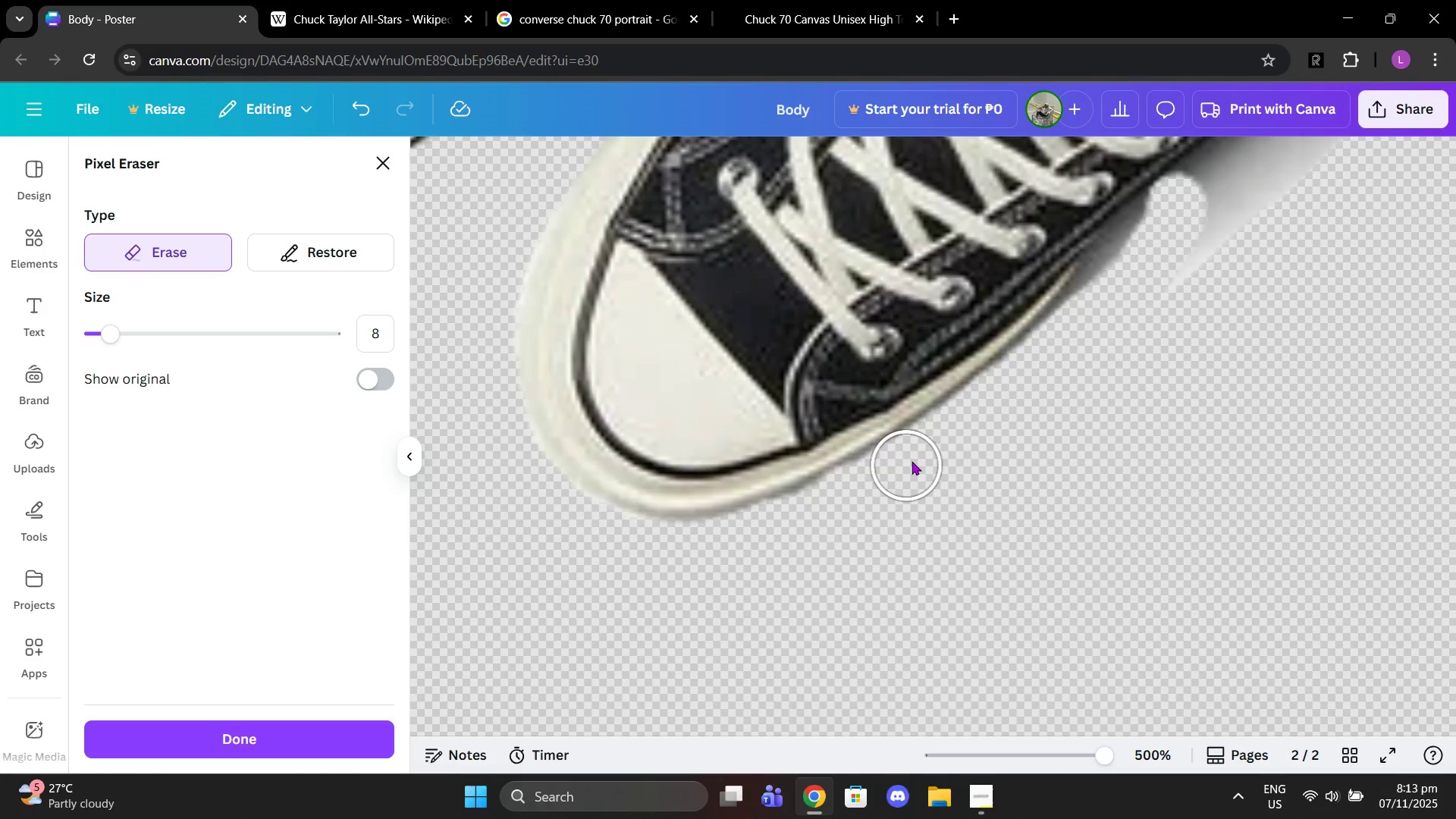 
double_click([912, 461])
 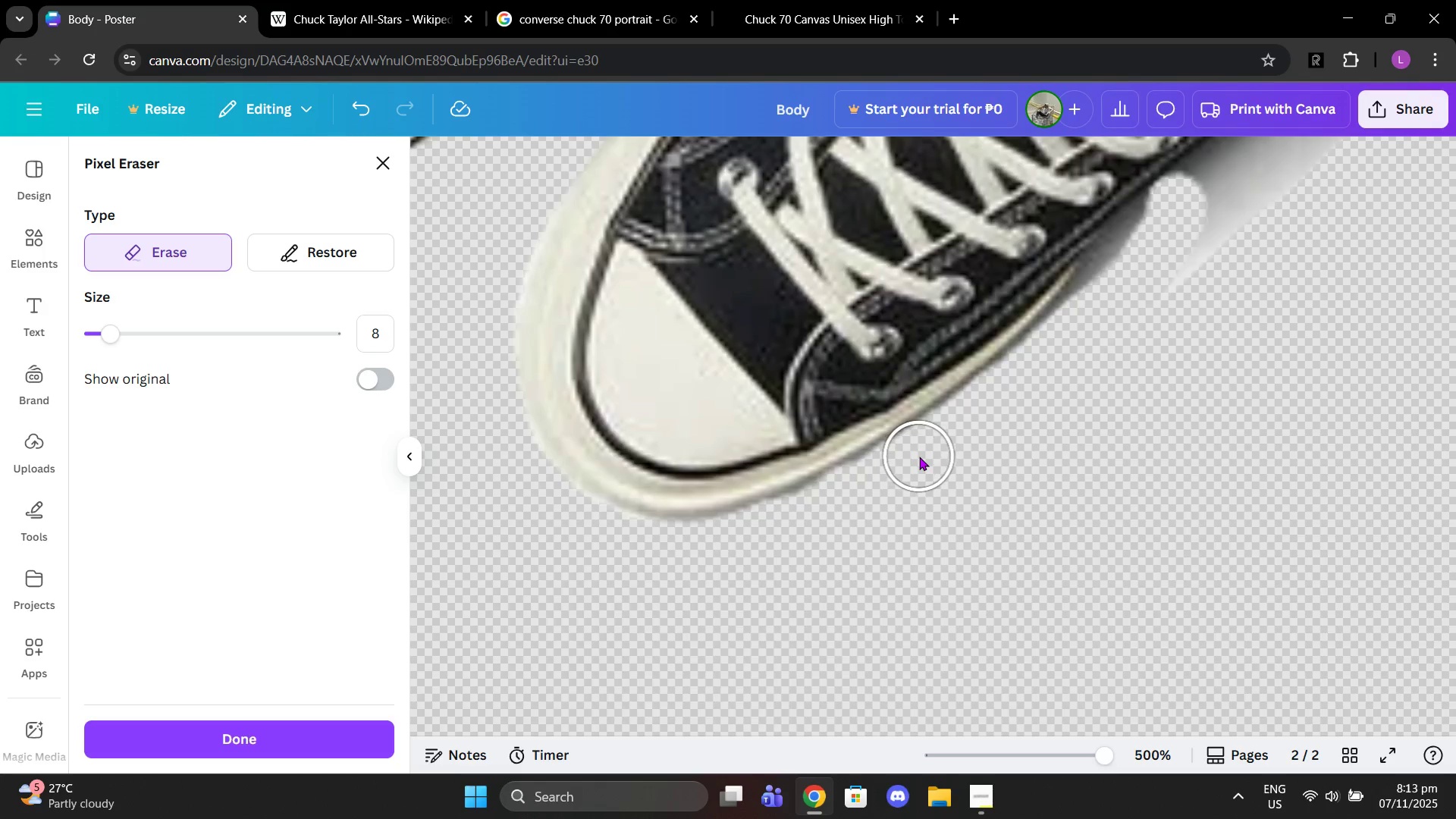 
triple_click([919, 457])
 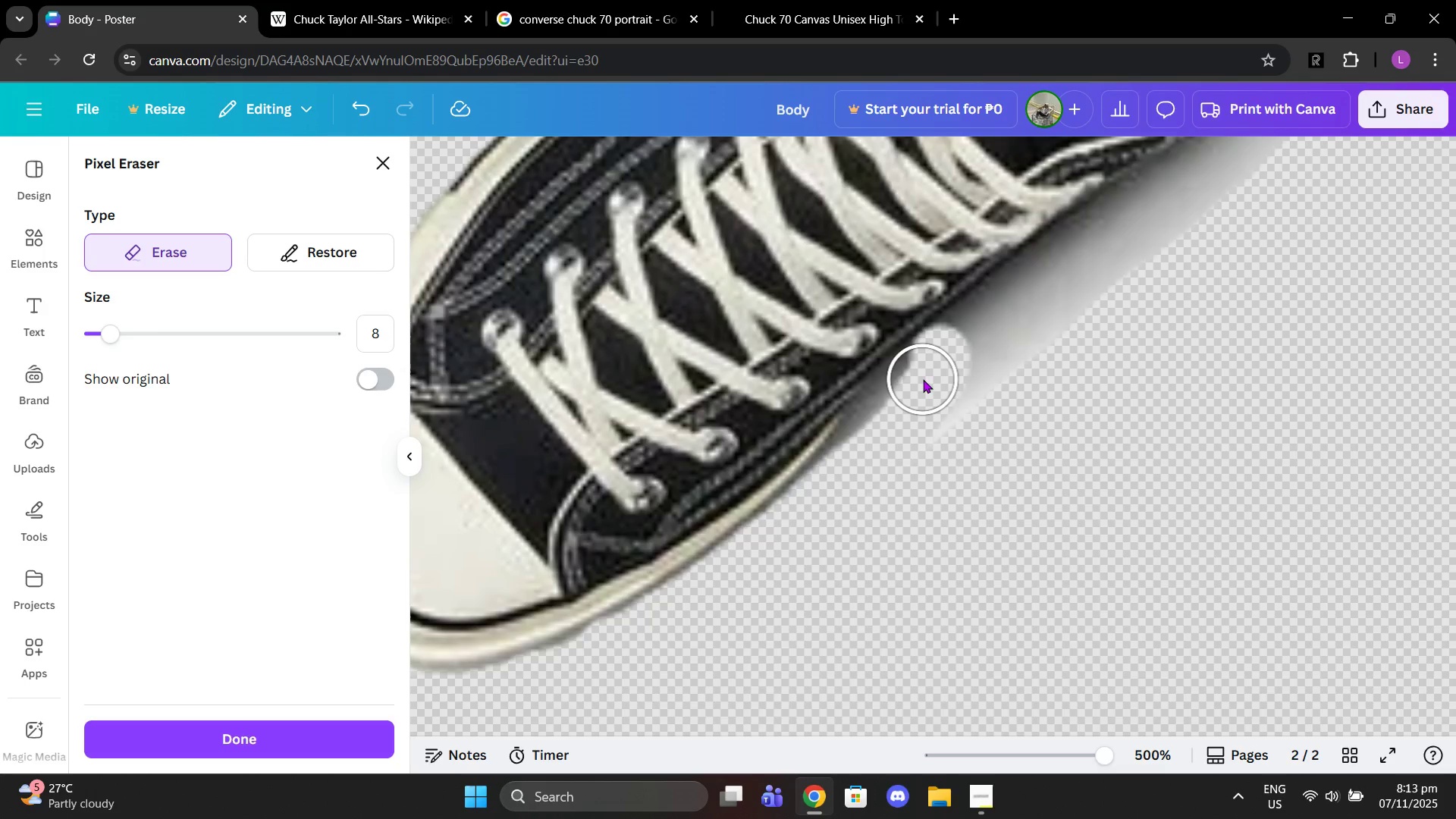 
left_click([918, 376])
 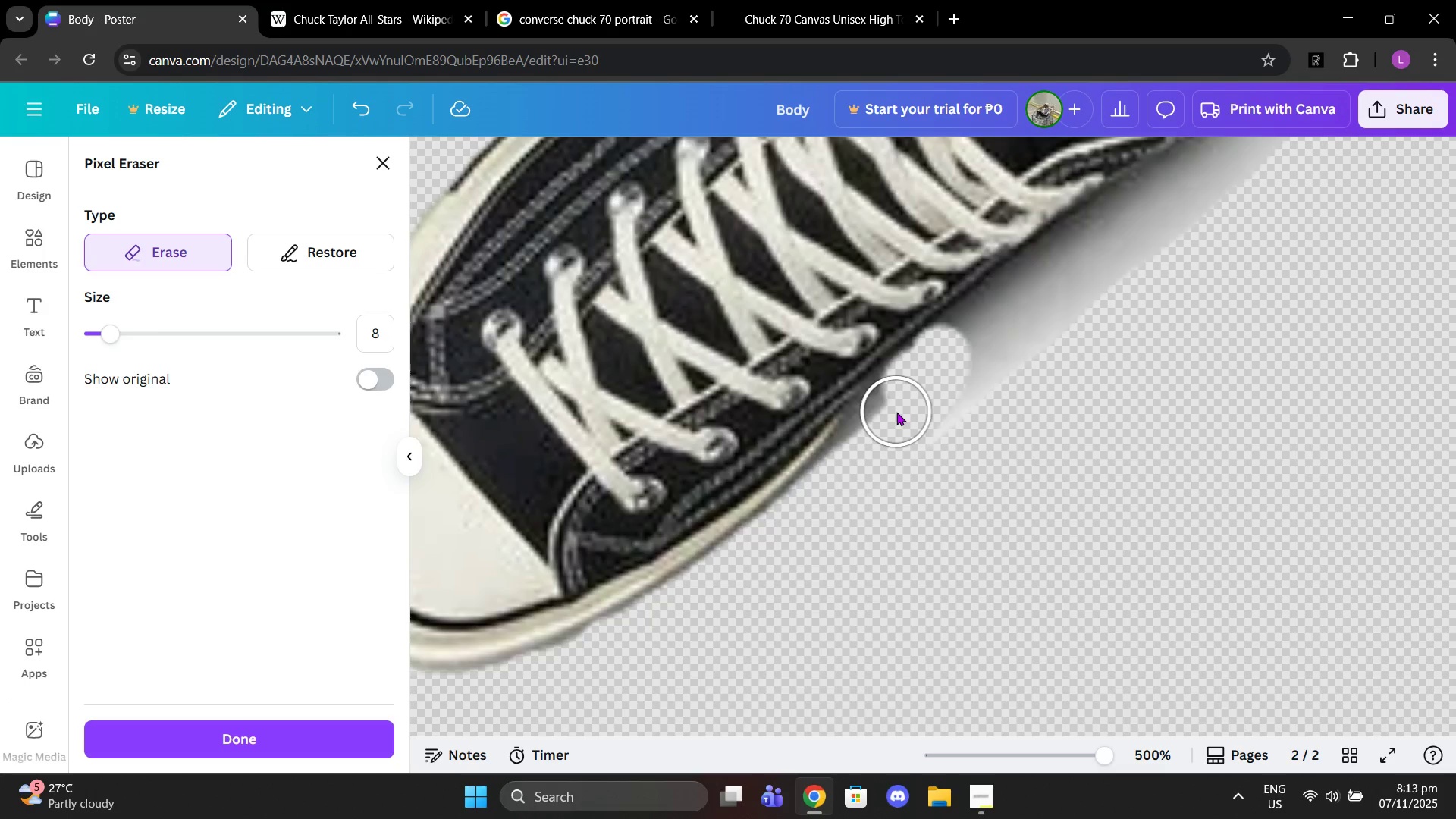 
left_click([896, 412])
 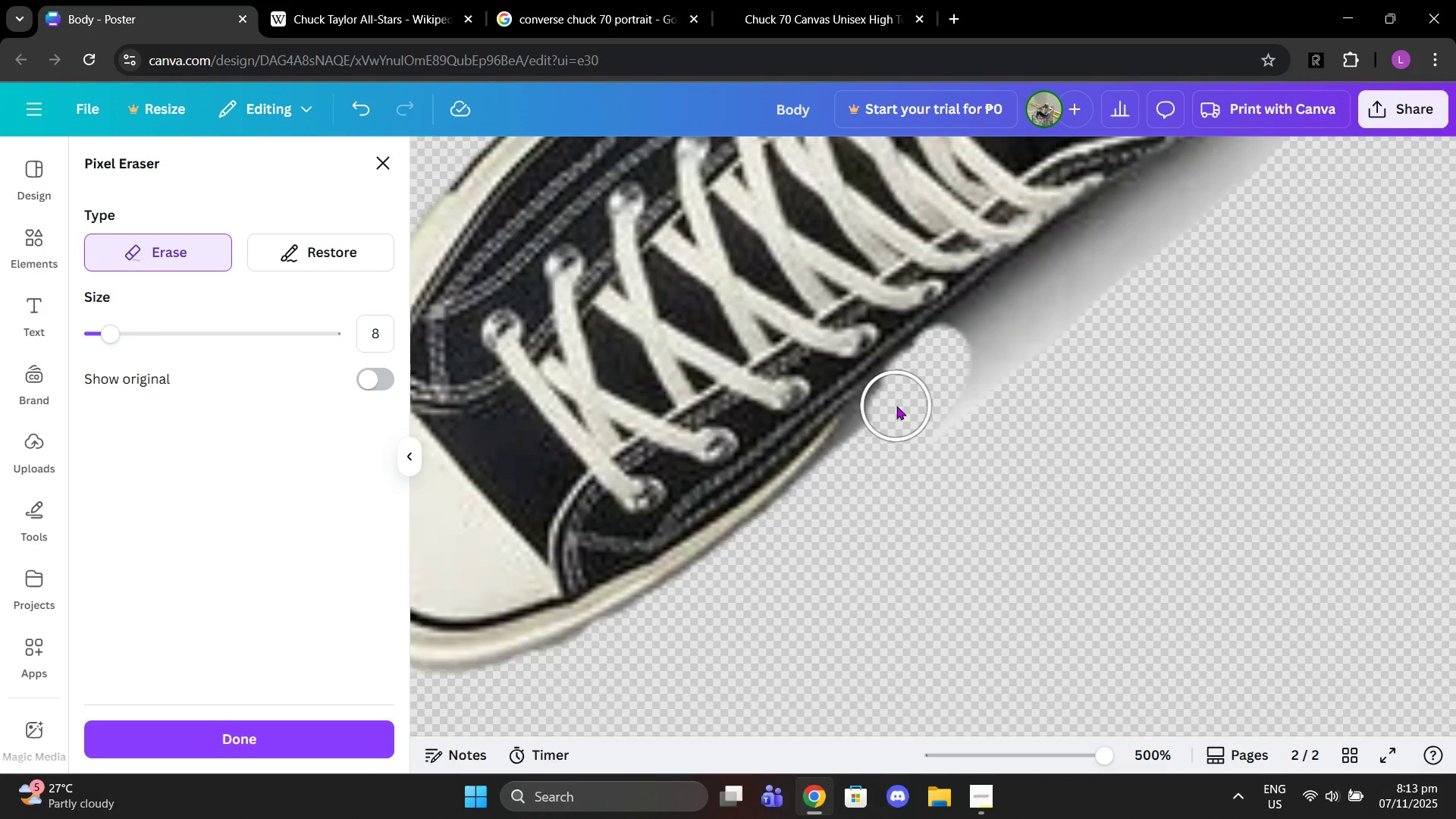 
left_click([896, 405])
 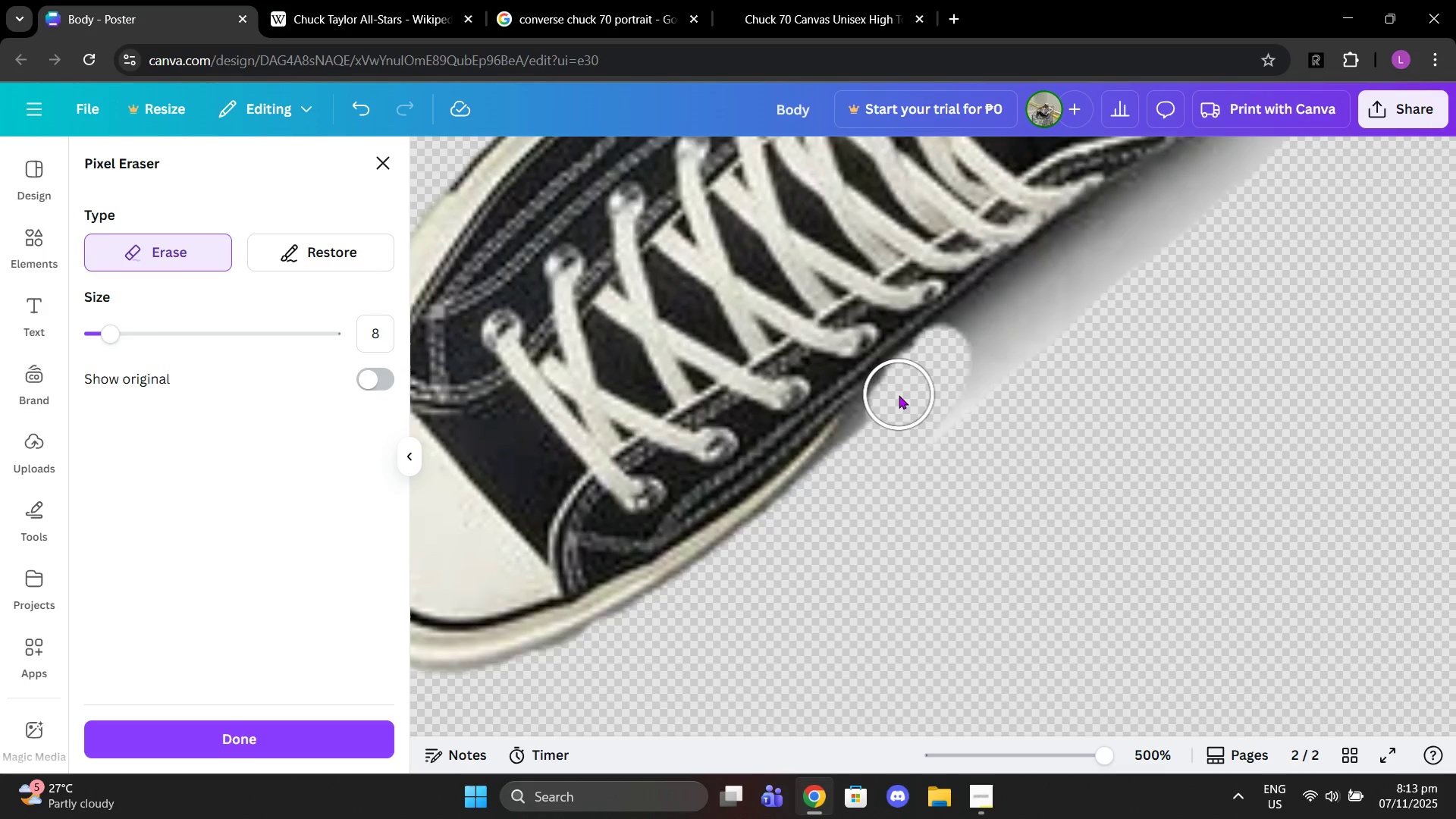 
double_click([899, 395])
 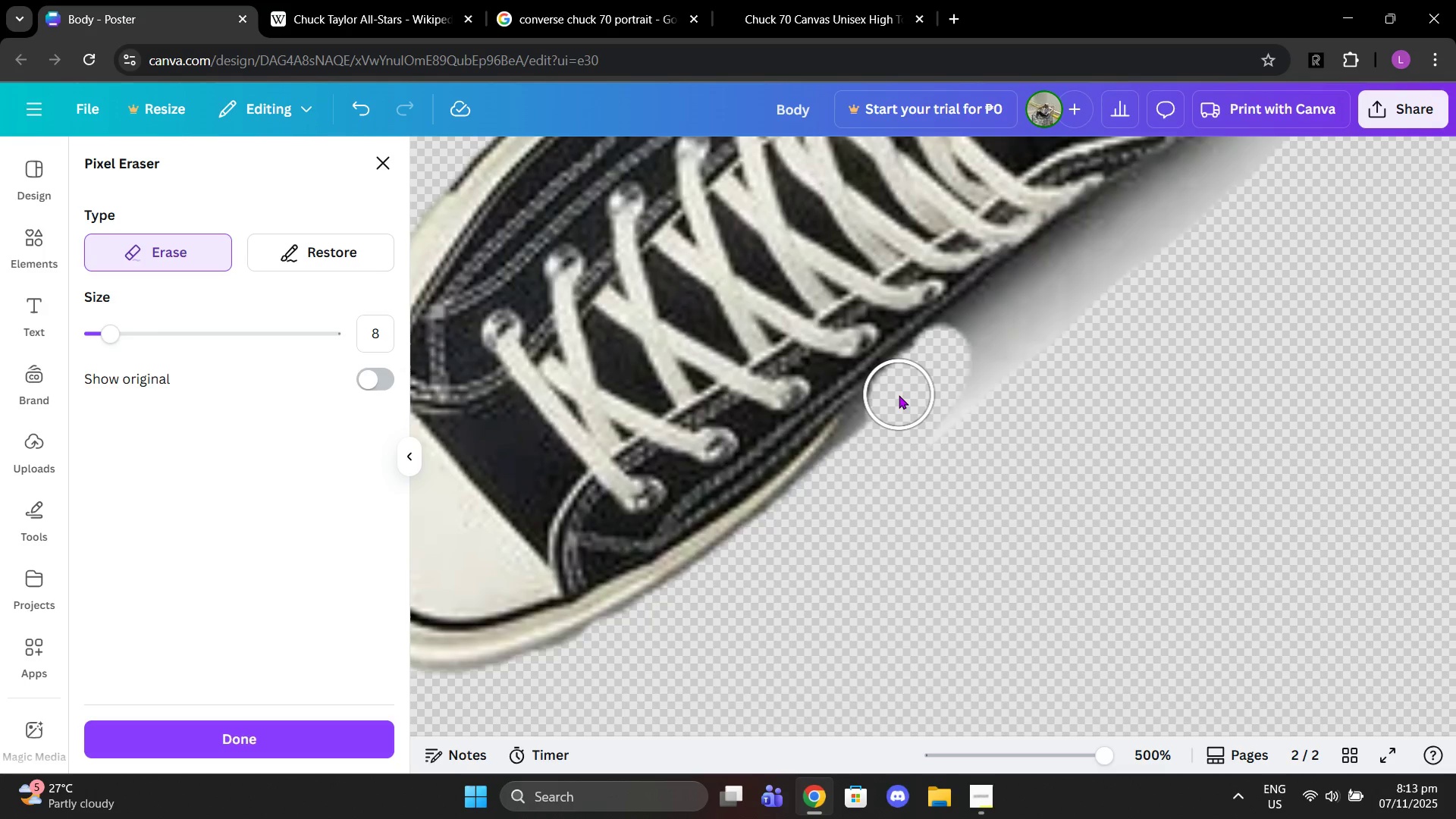 
triple_click([899, 395])
 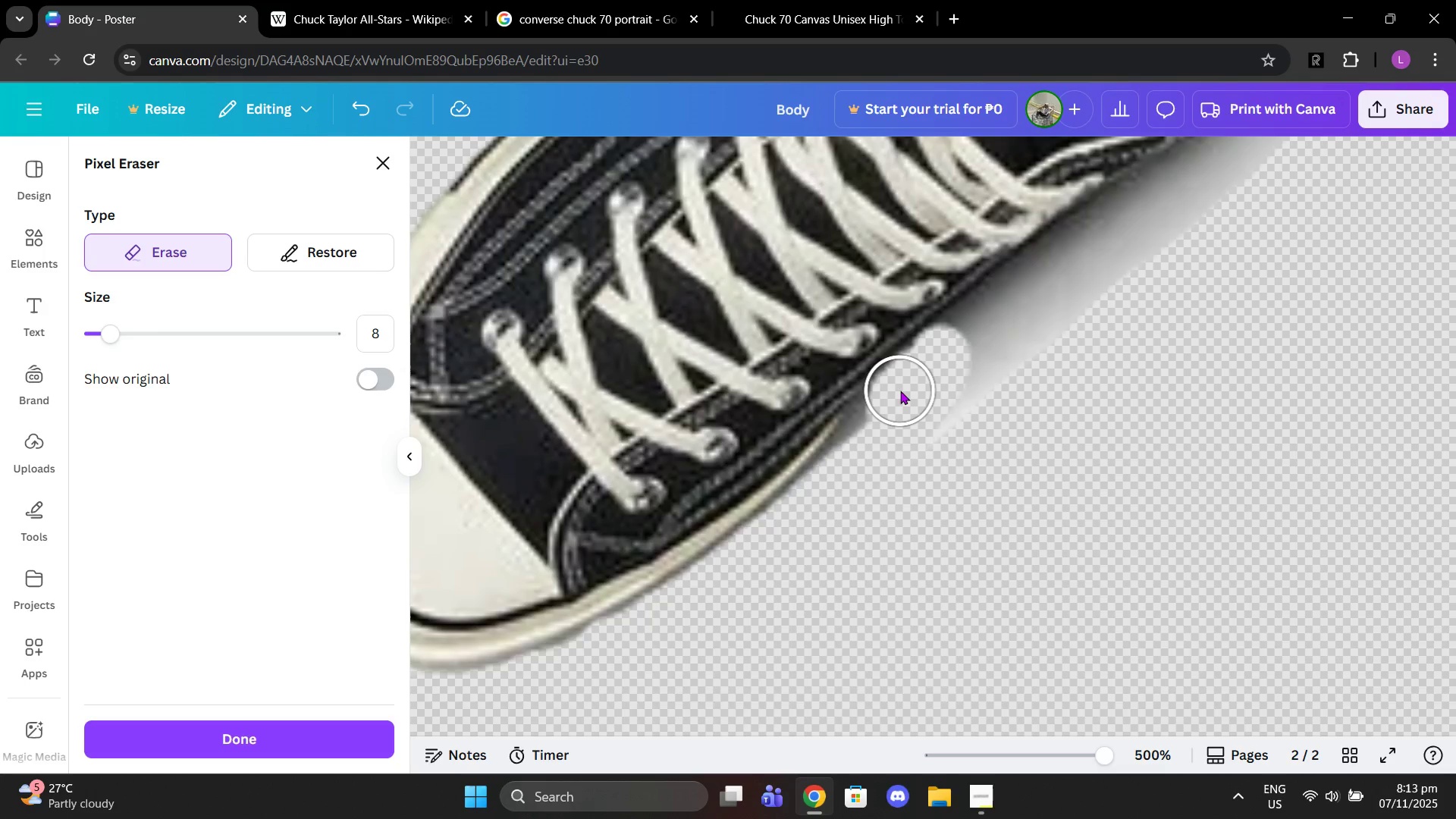 
triple_click([900, 391])
 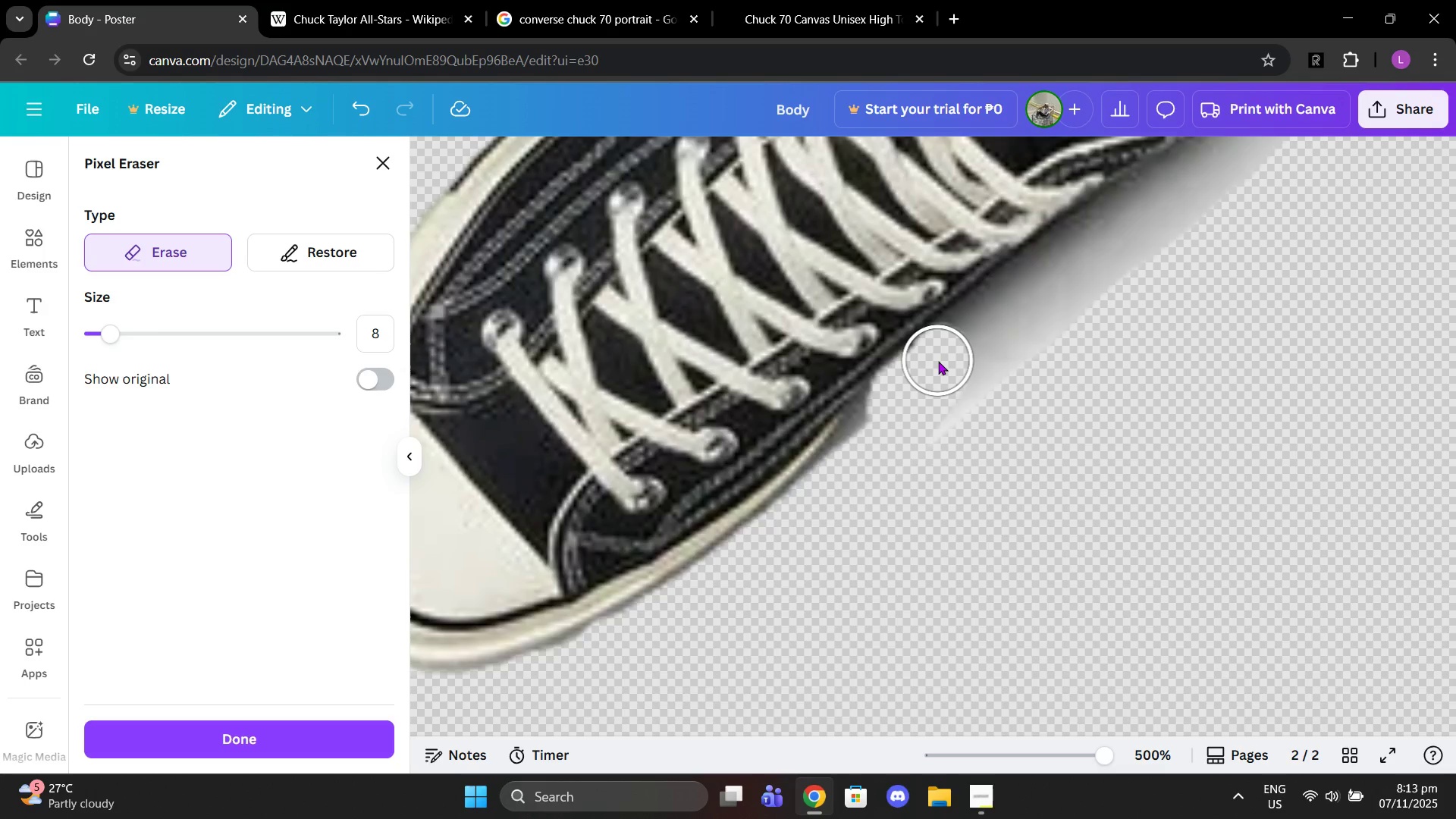 
left_click([938, 361])
 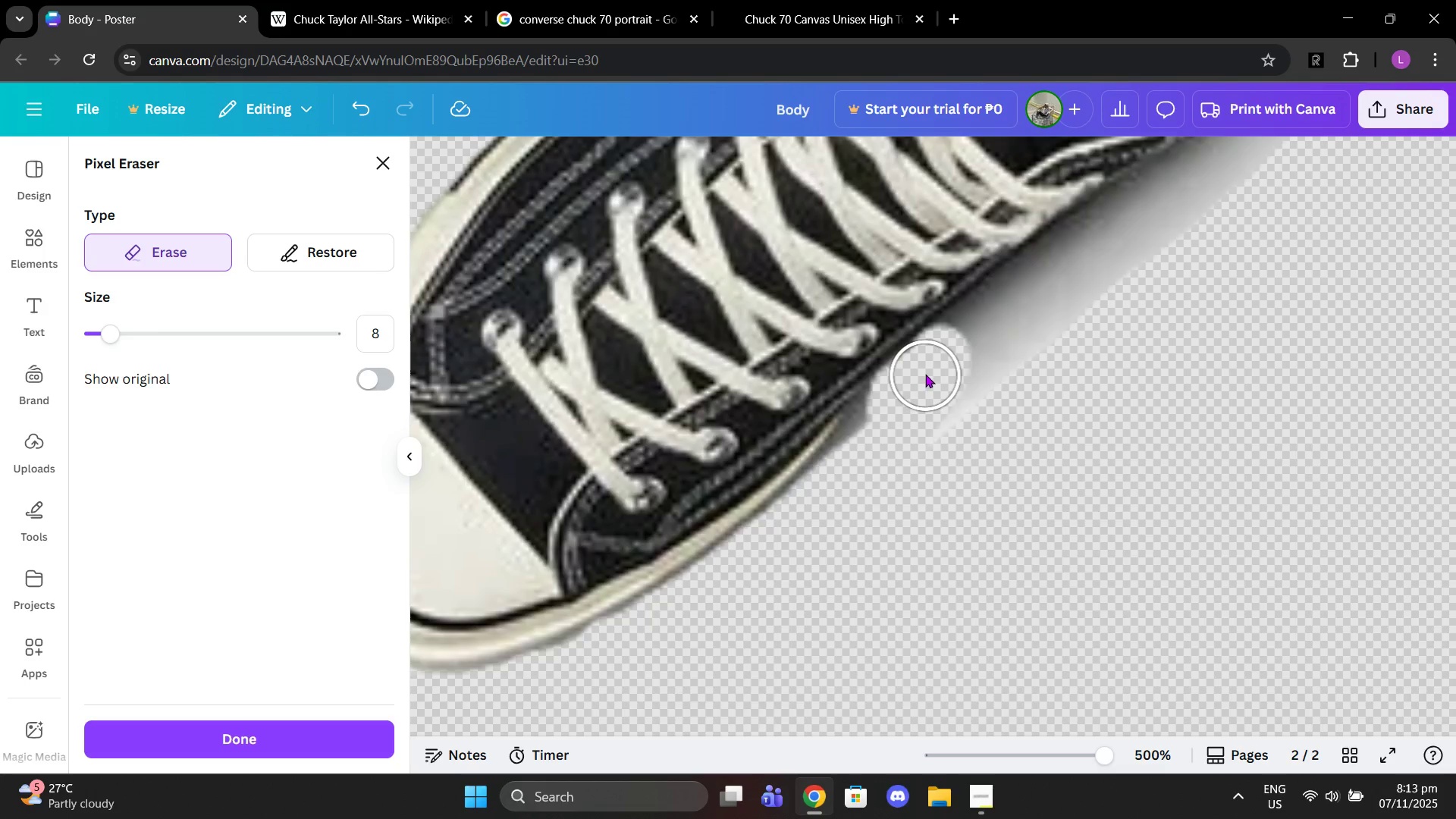 
left_click([925, 372])
 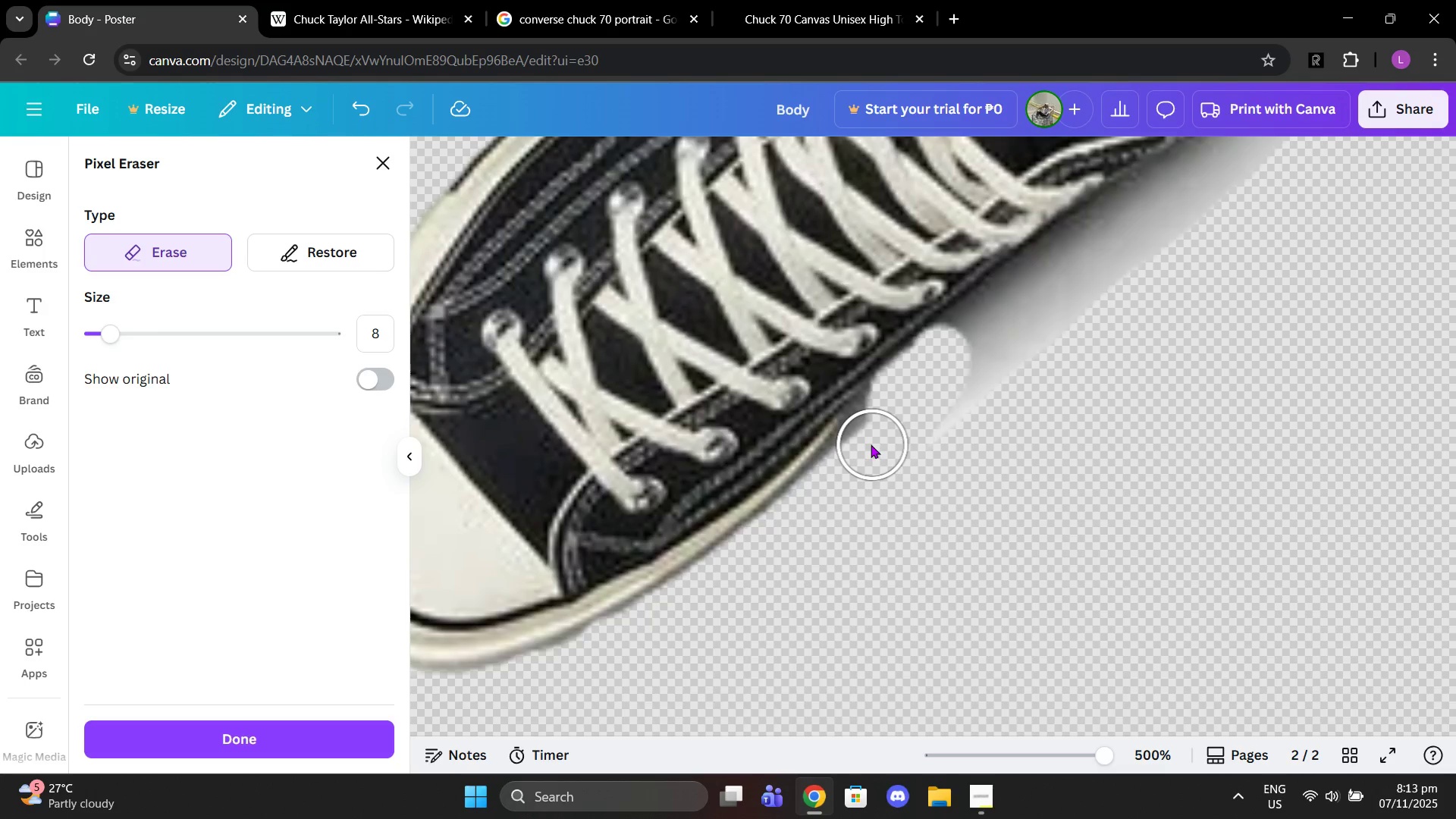 
left_click([868, 444])
 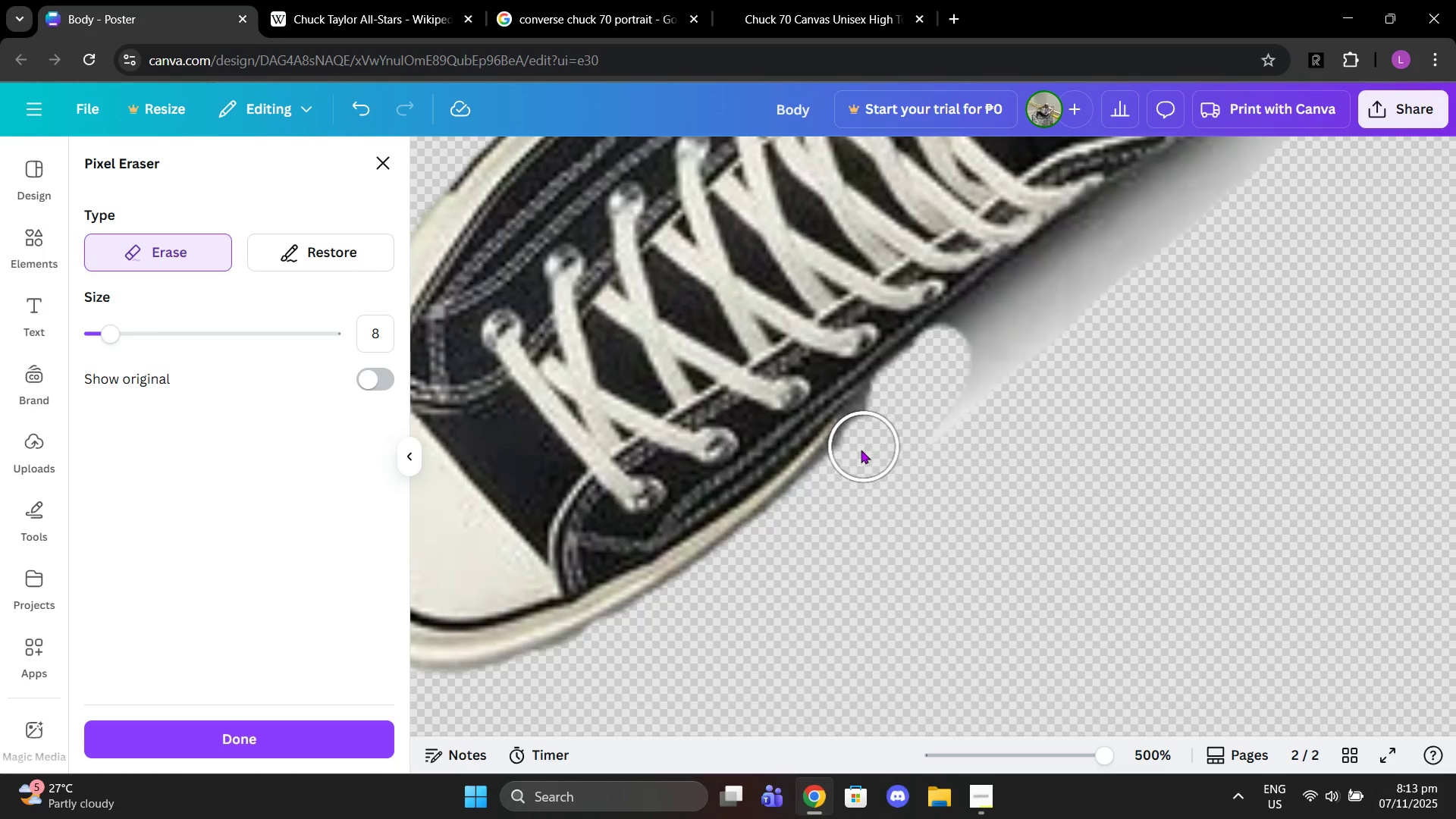 
left_click_drag(start_coordinate=[861, 450], to_coordinate=[777, 537])
 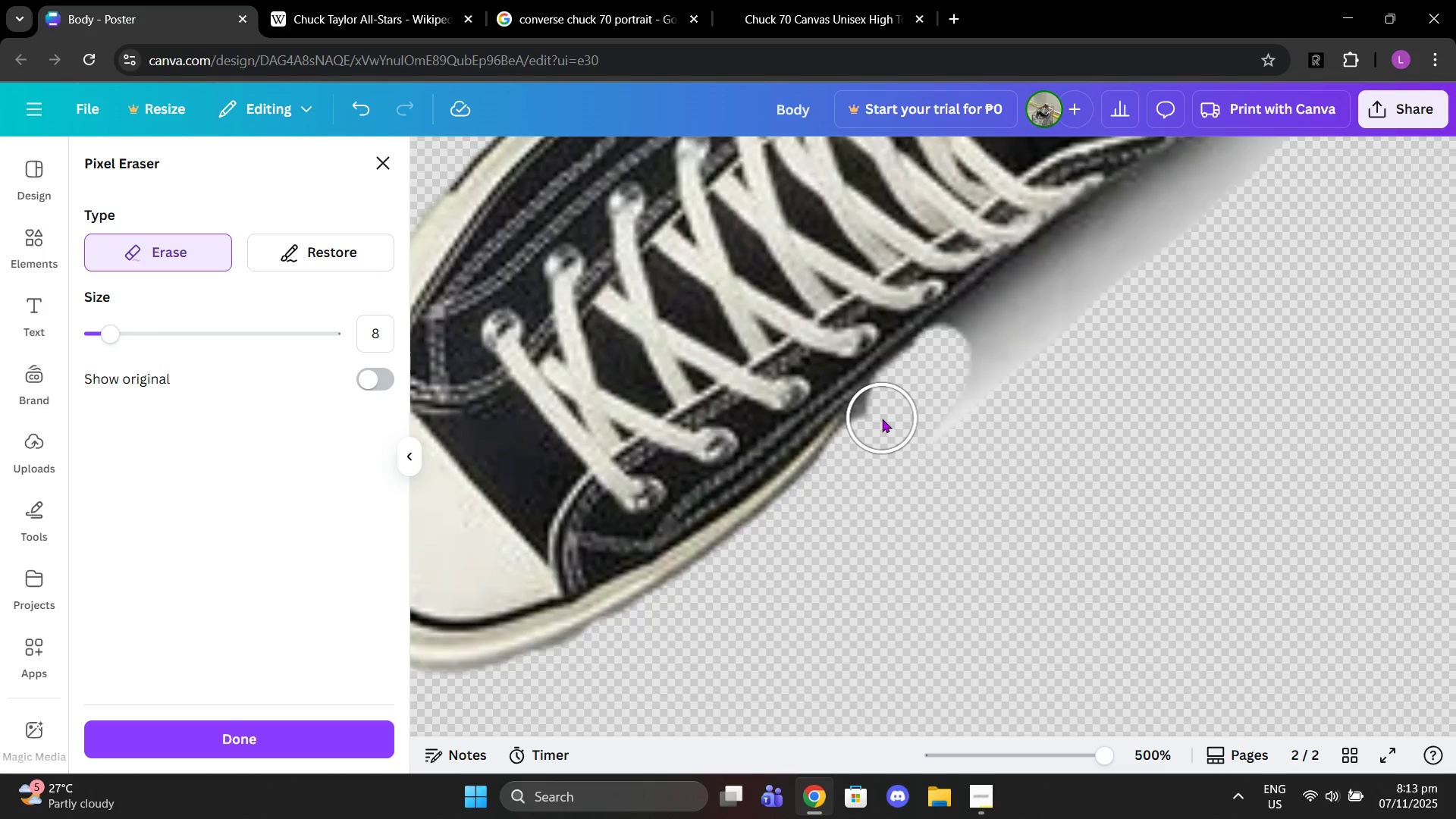 
left_click([882, 419])
 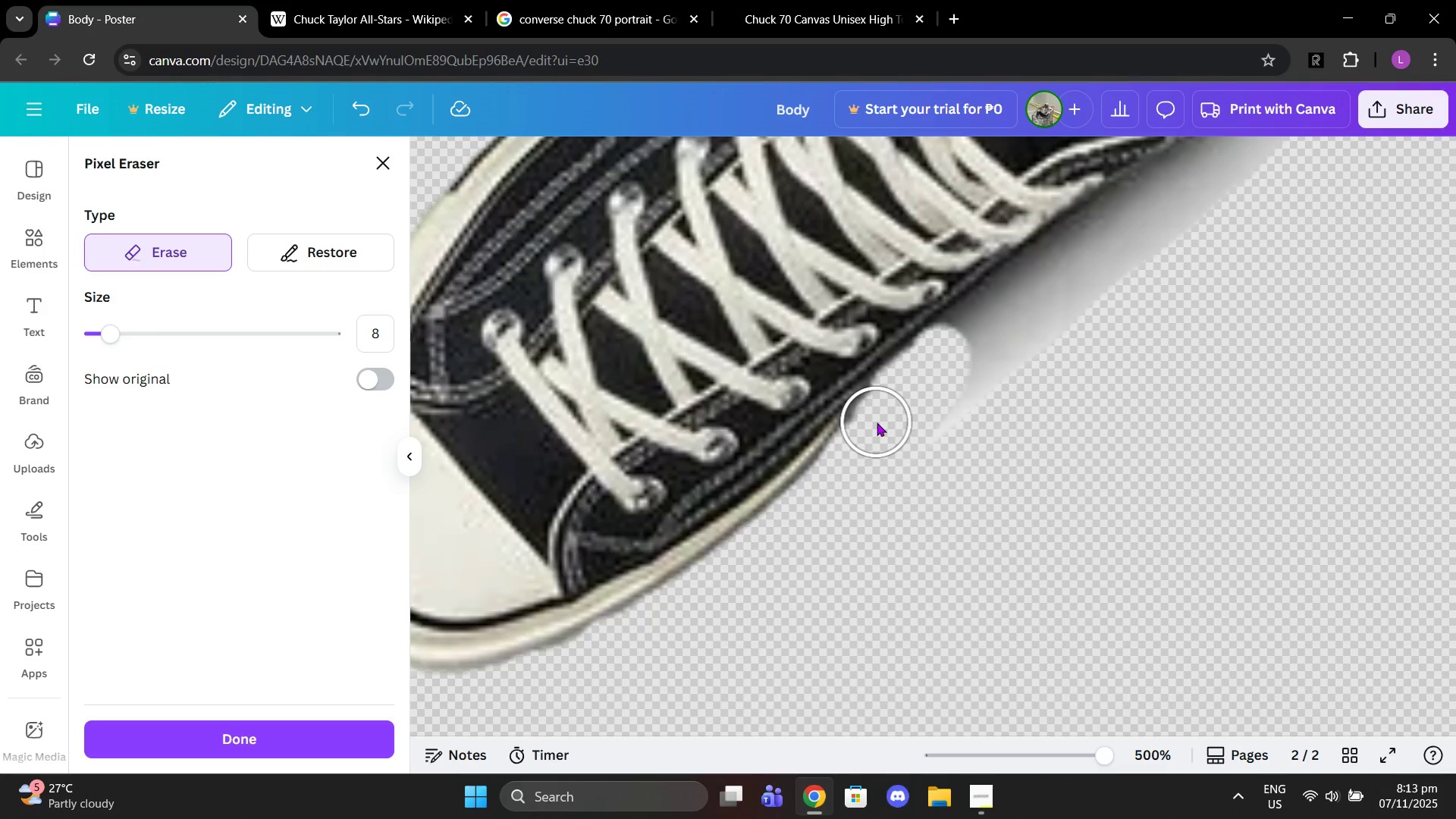 
left_click([877, 422])
 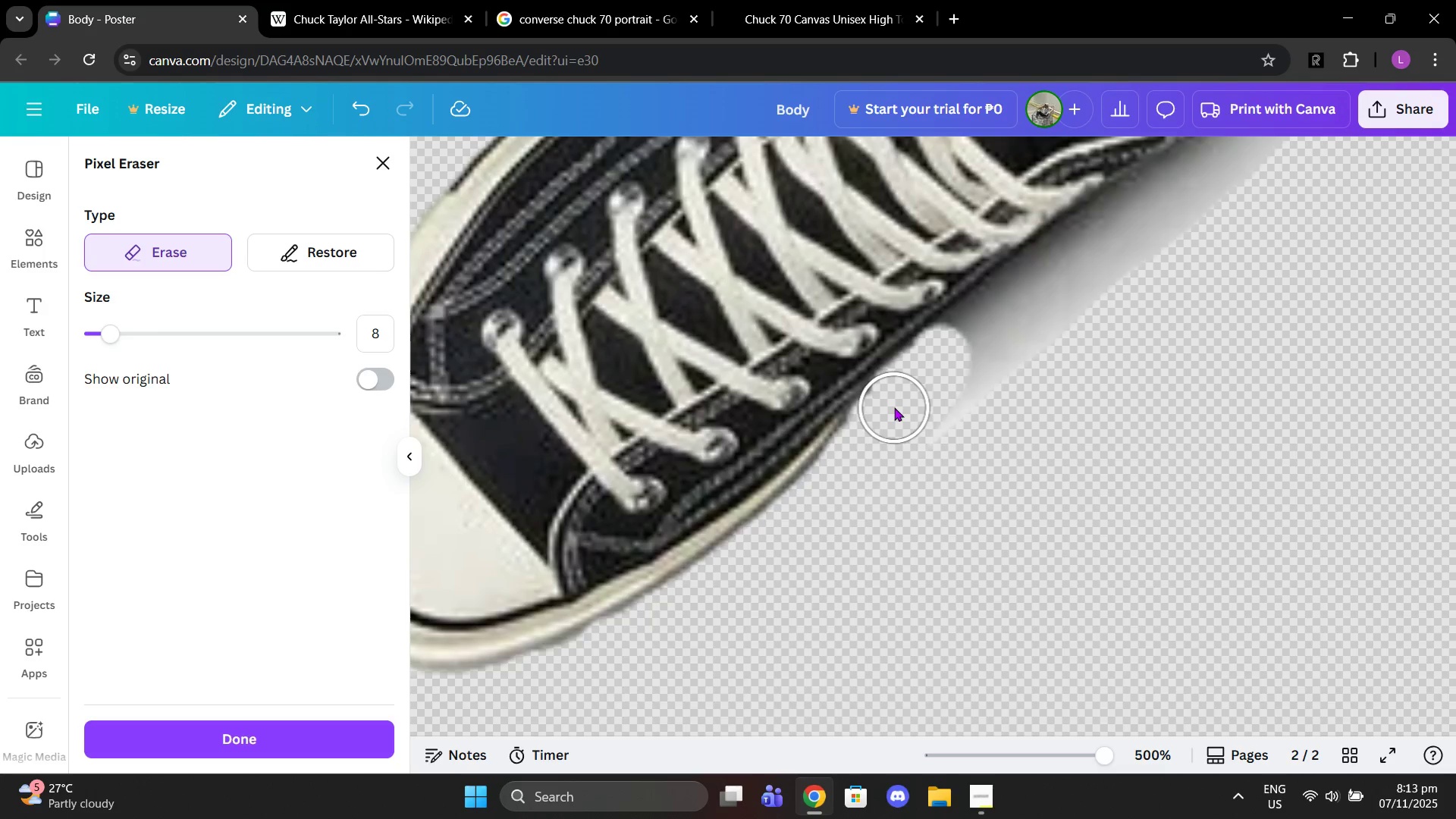 
left_click([894, 407])
 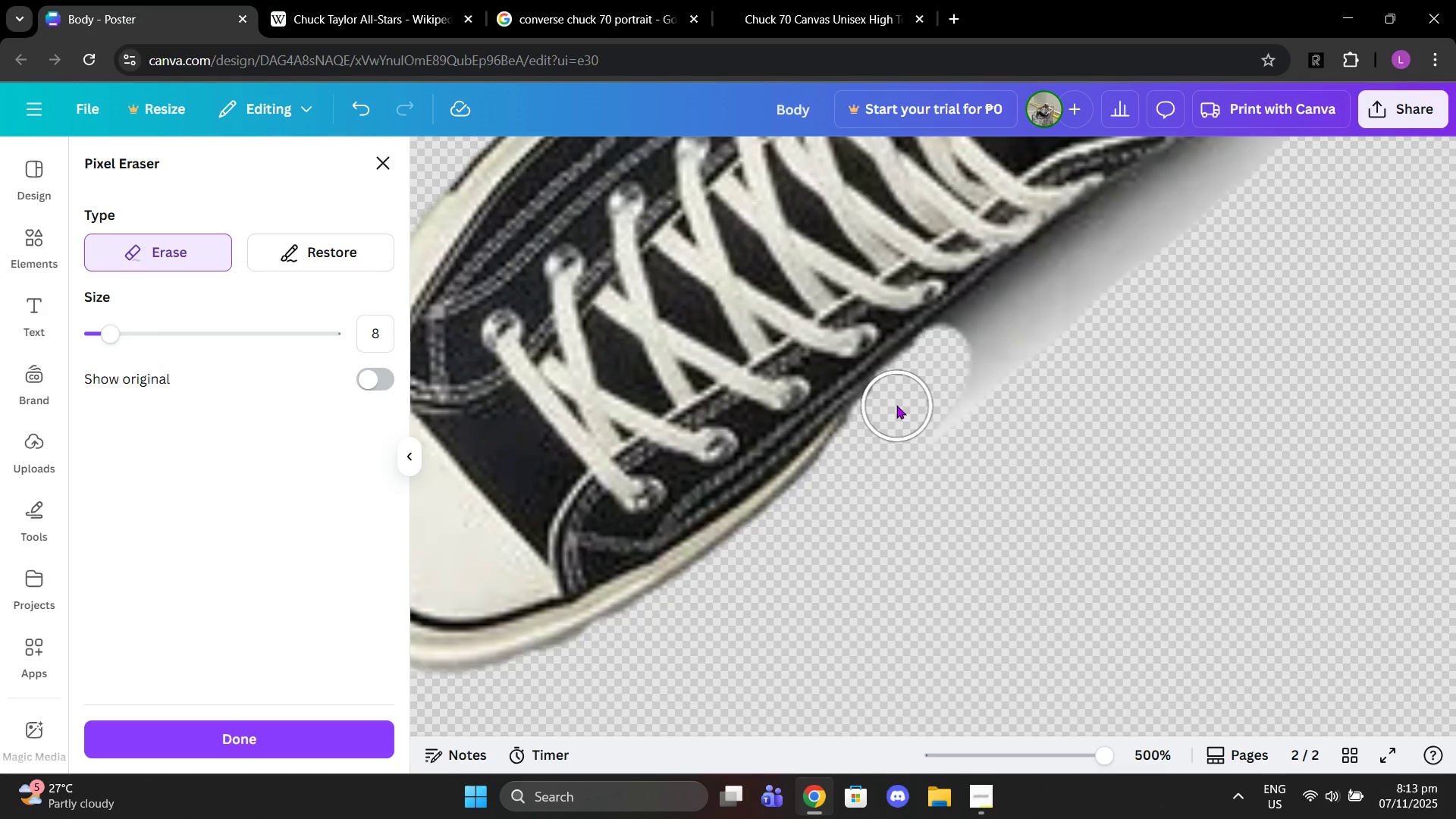 
left_click([896, 405])
 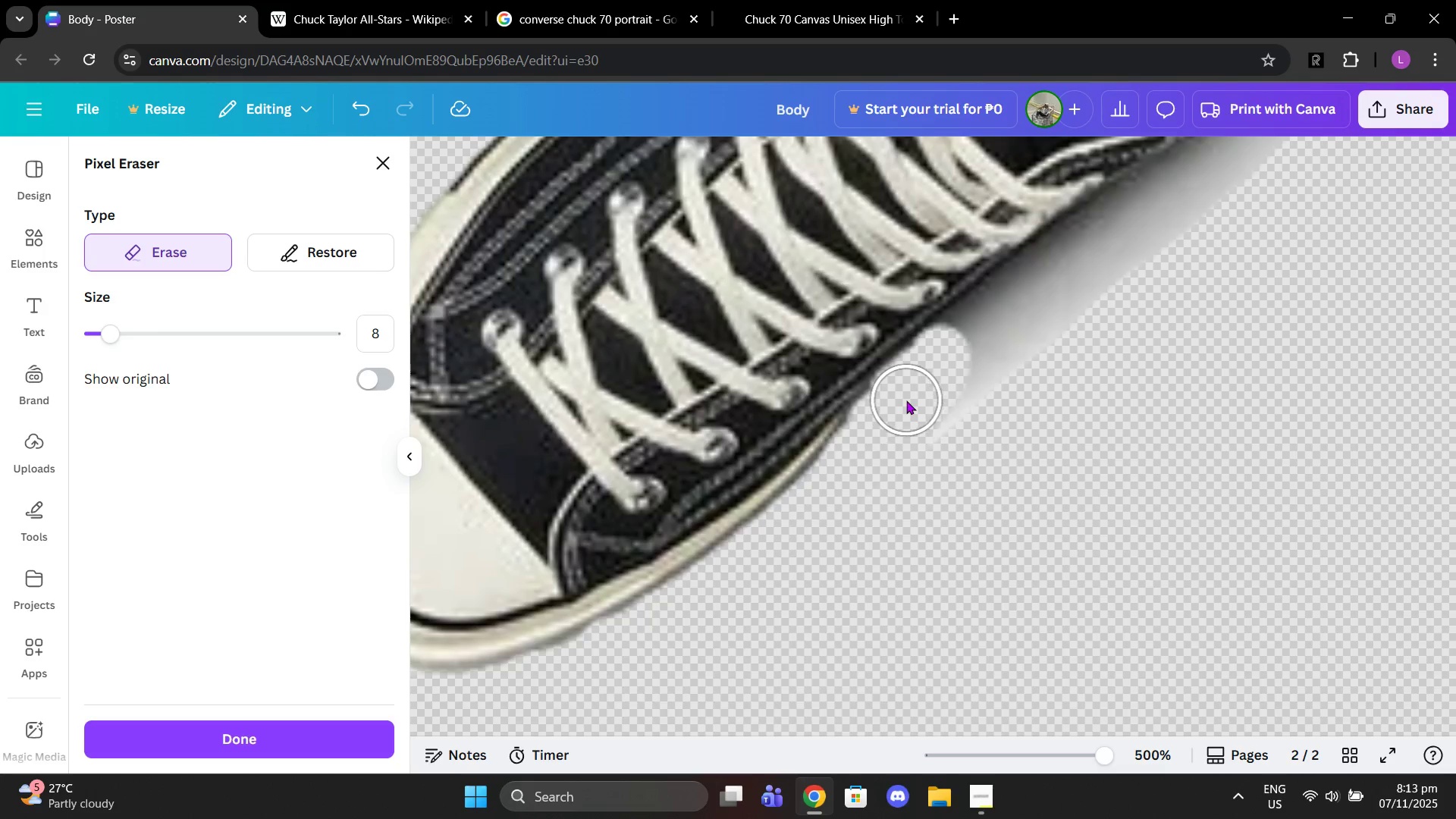 
left_click_drag(start_coordinate=[906, 400], to_coordinate=[893, 407])
 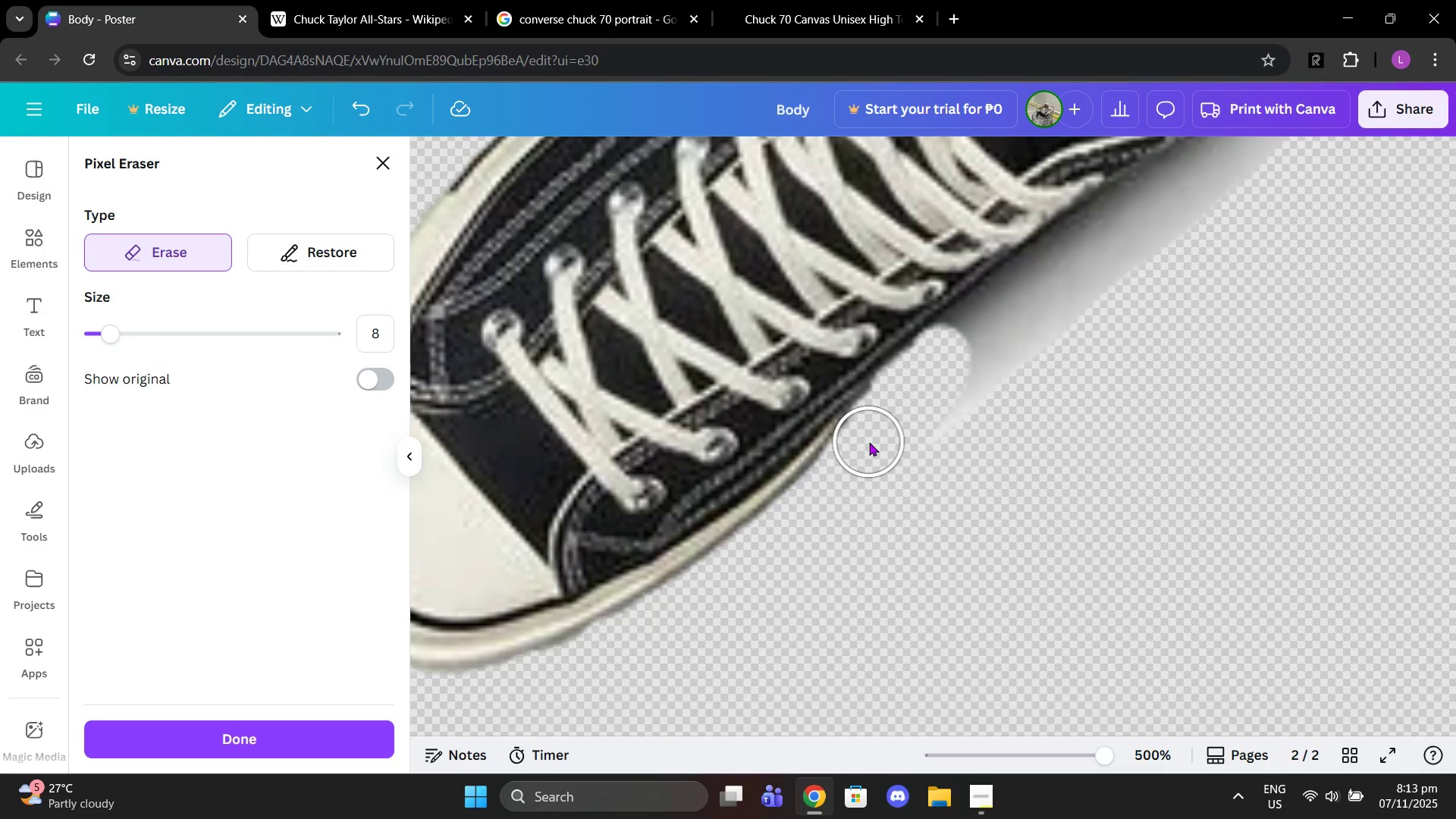 
left_click([869, 442])
 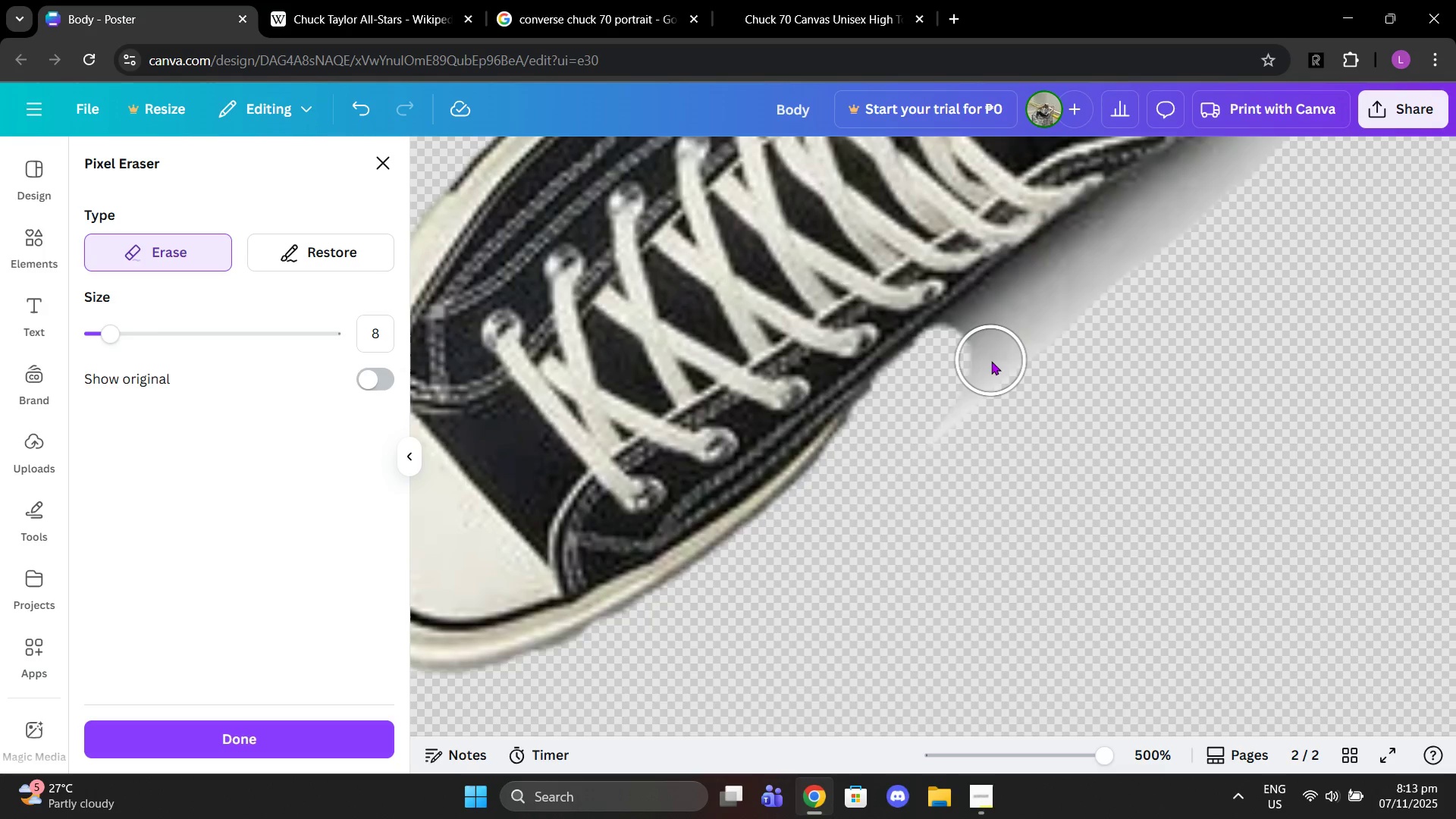 
left_click_drag(start_coordinate=[991, 361], to_coordinate=[934, 435])
 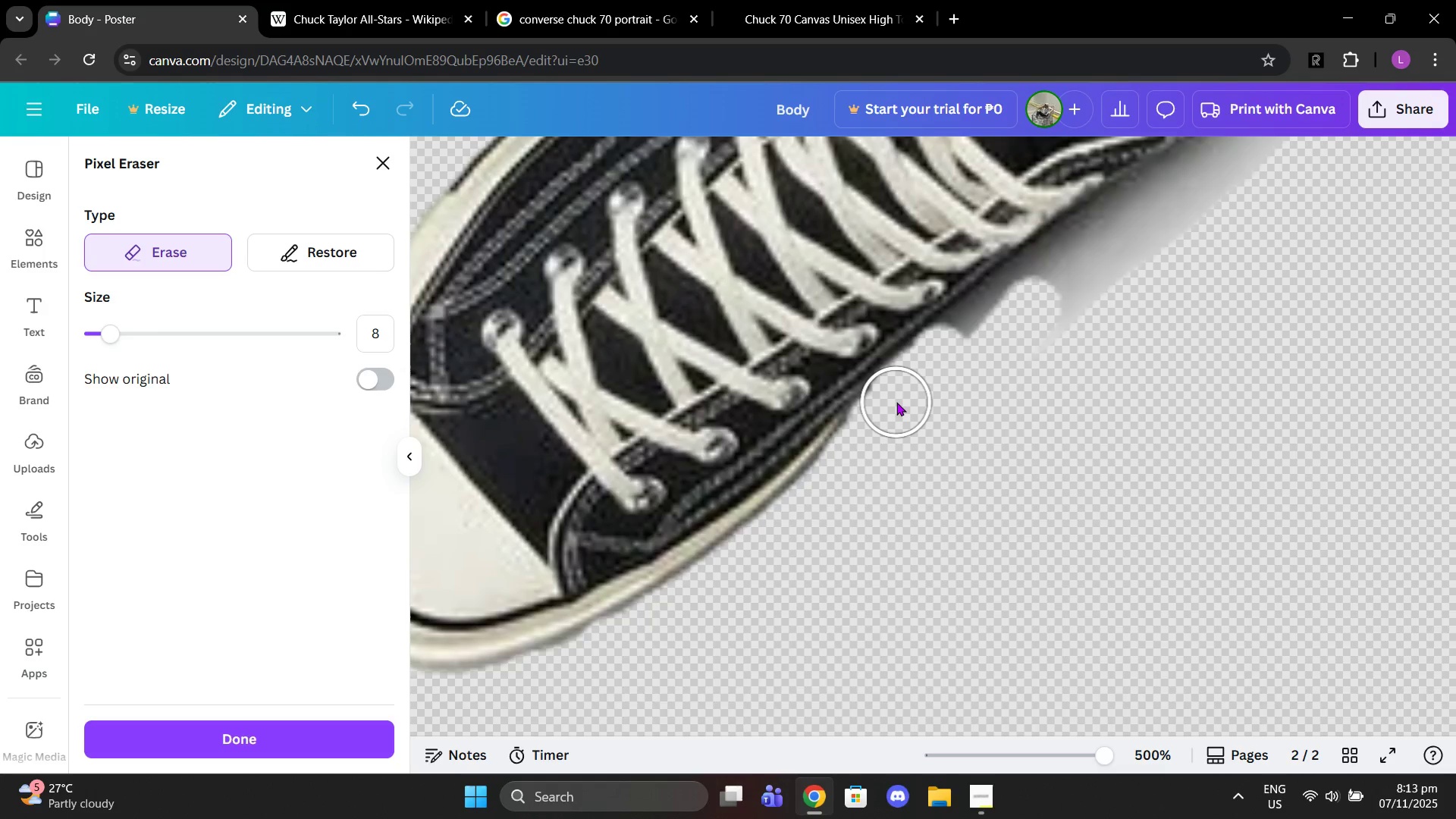 
left_click([896, 402])
 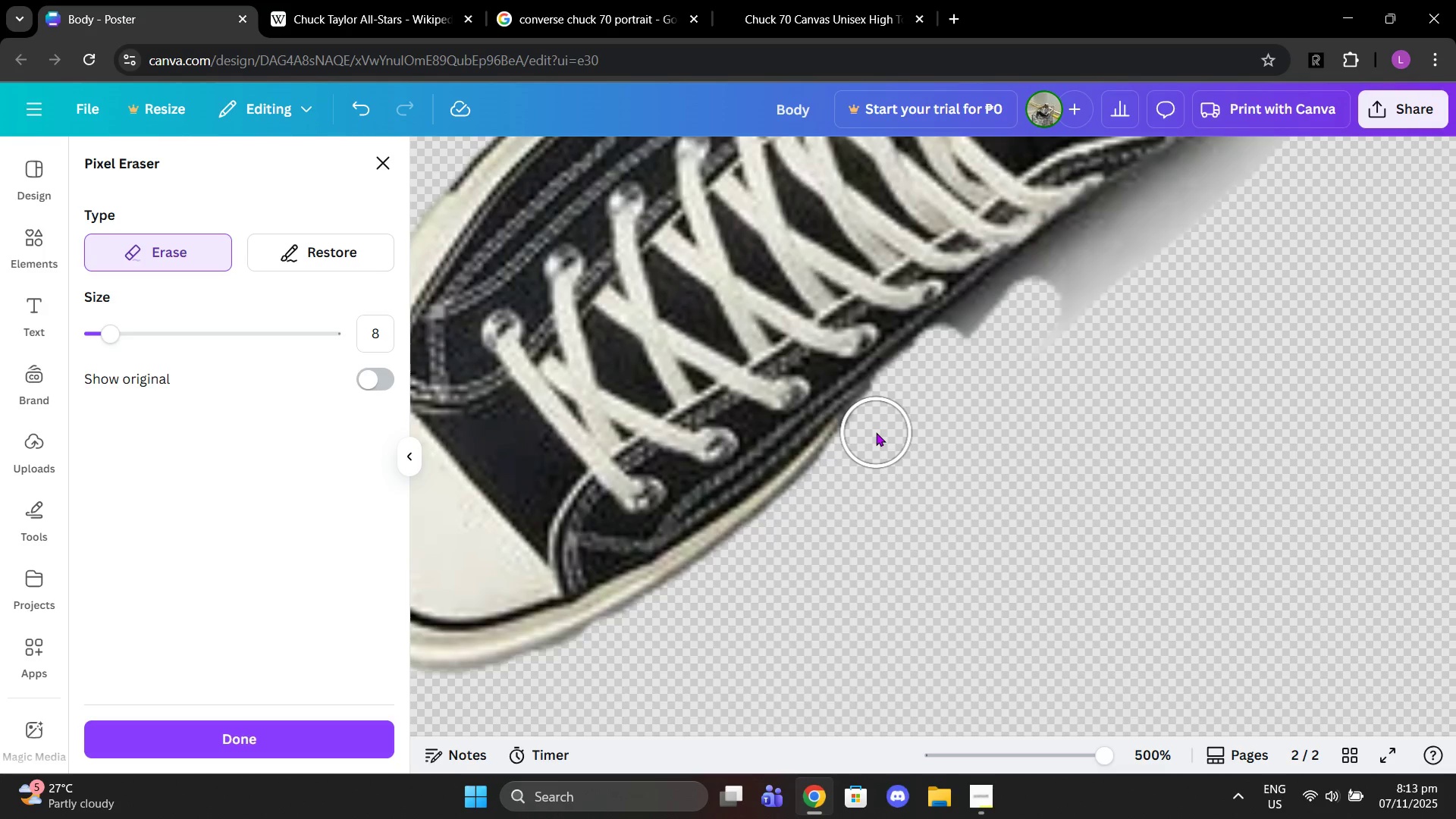 
left_click([876, 432])
 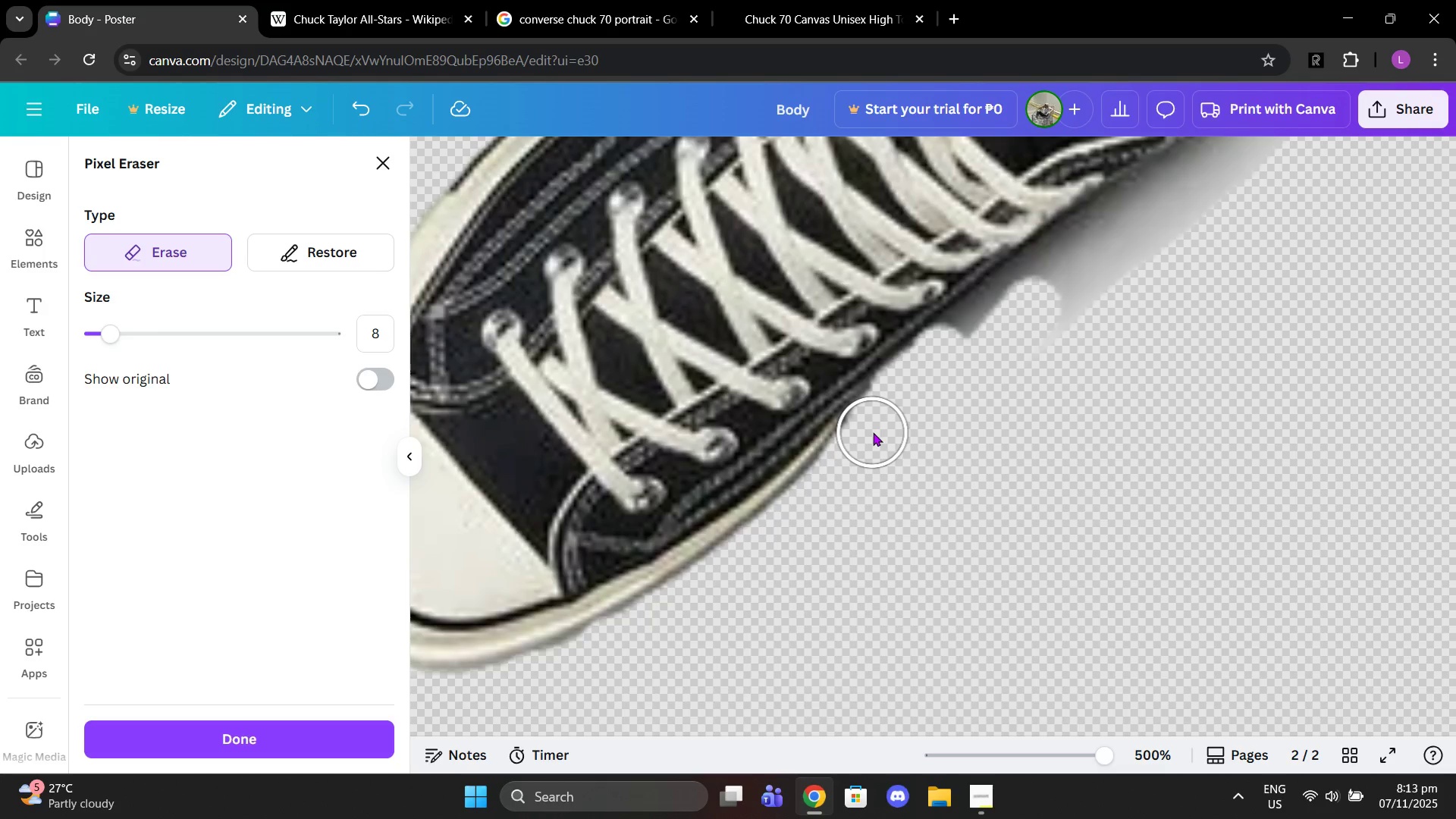 
left_click([873, 432])
 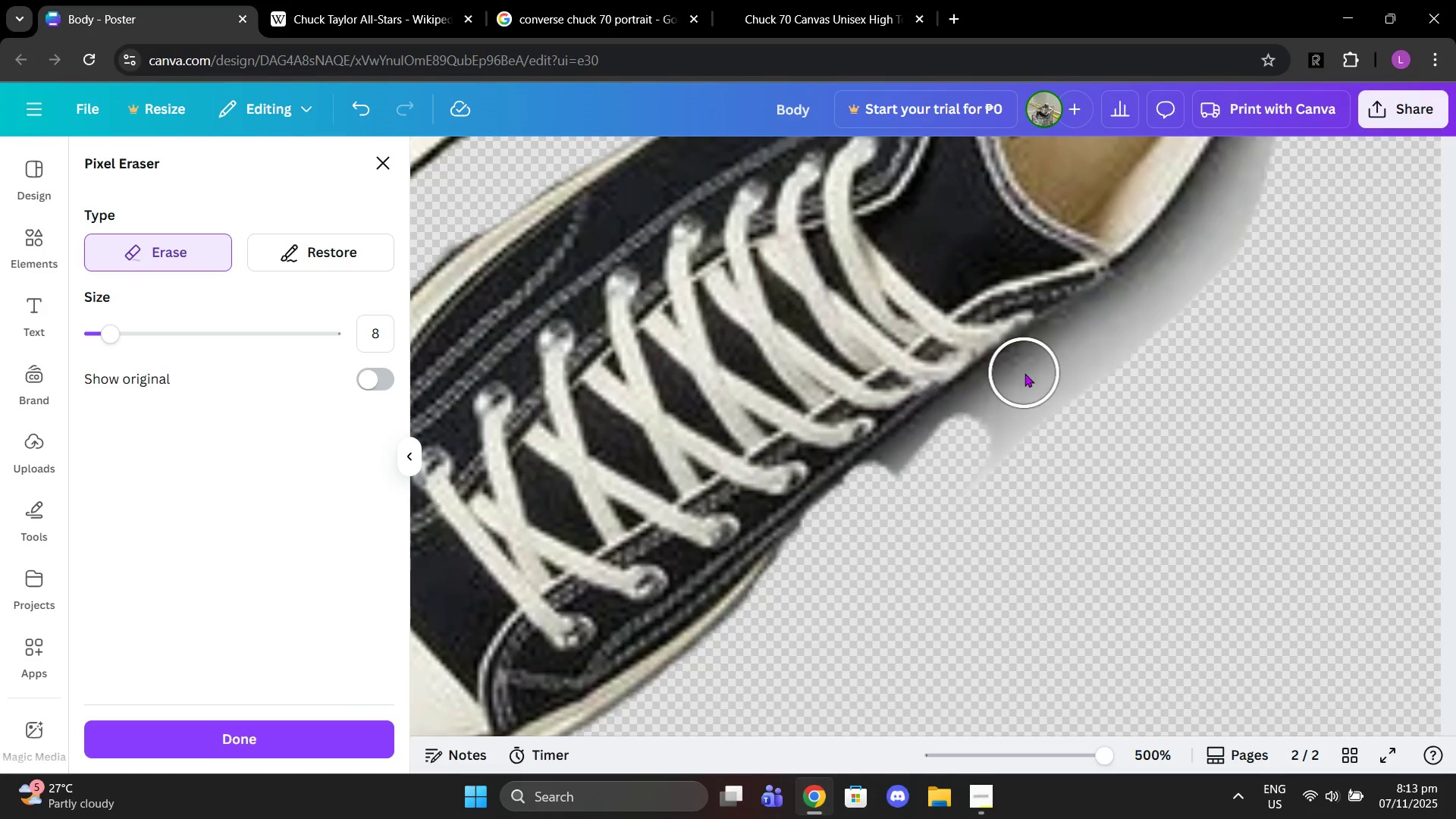 
left_click_drag(start_coordinate=[1031, 378], to_coordinate=[943, 456])
 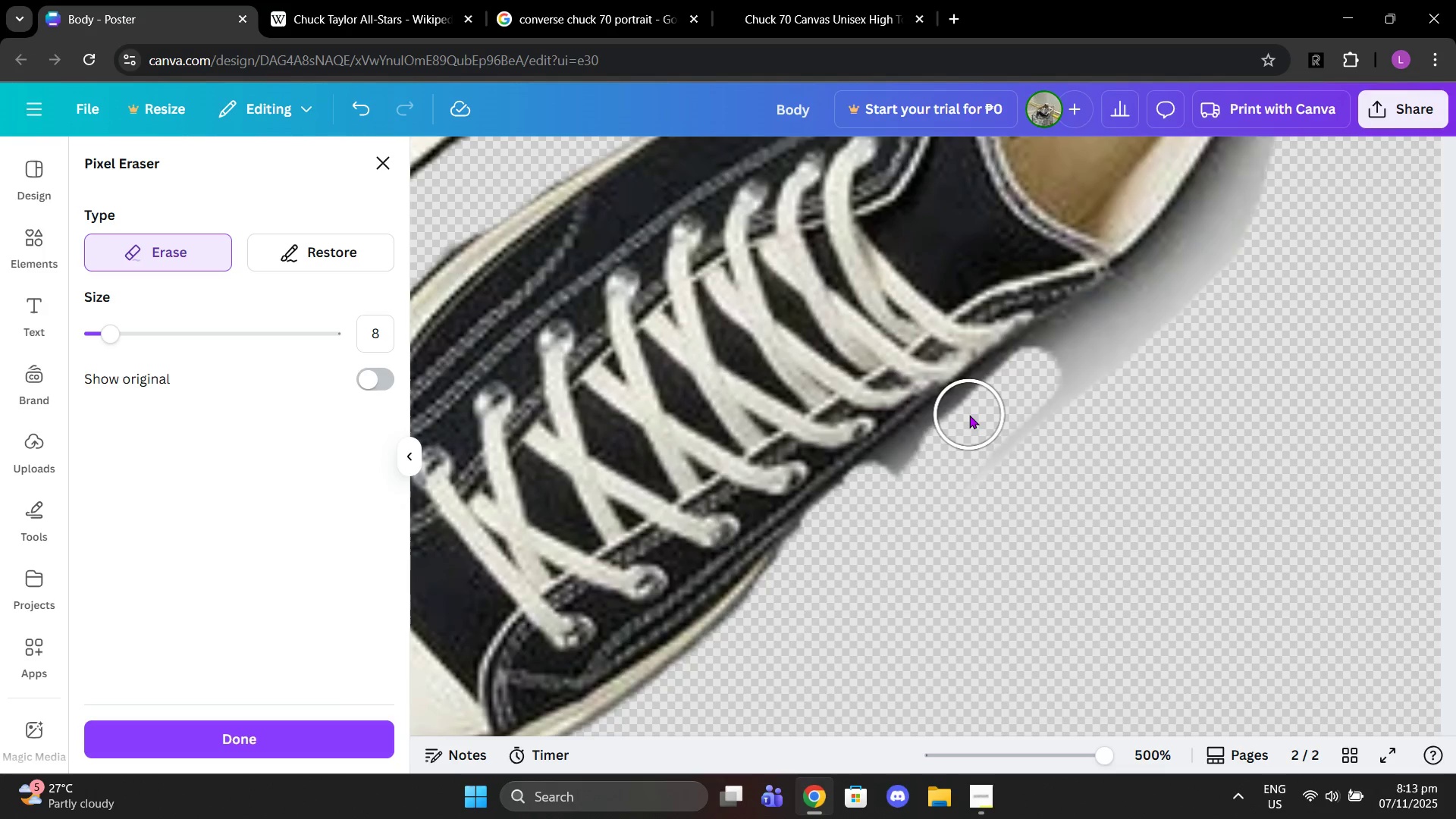 
left_click_drag(start_coordinate=[969, 415], to_coordinate=[934, 453])
 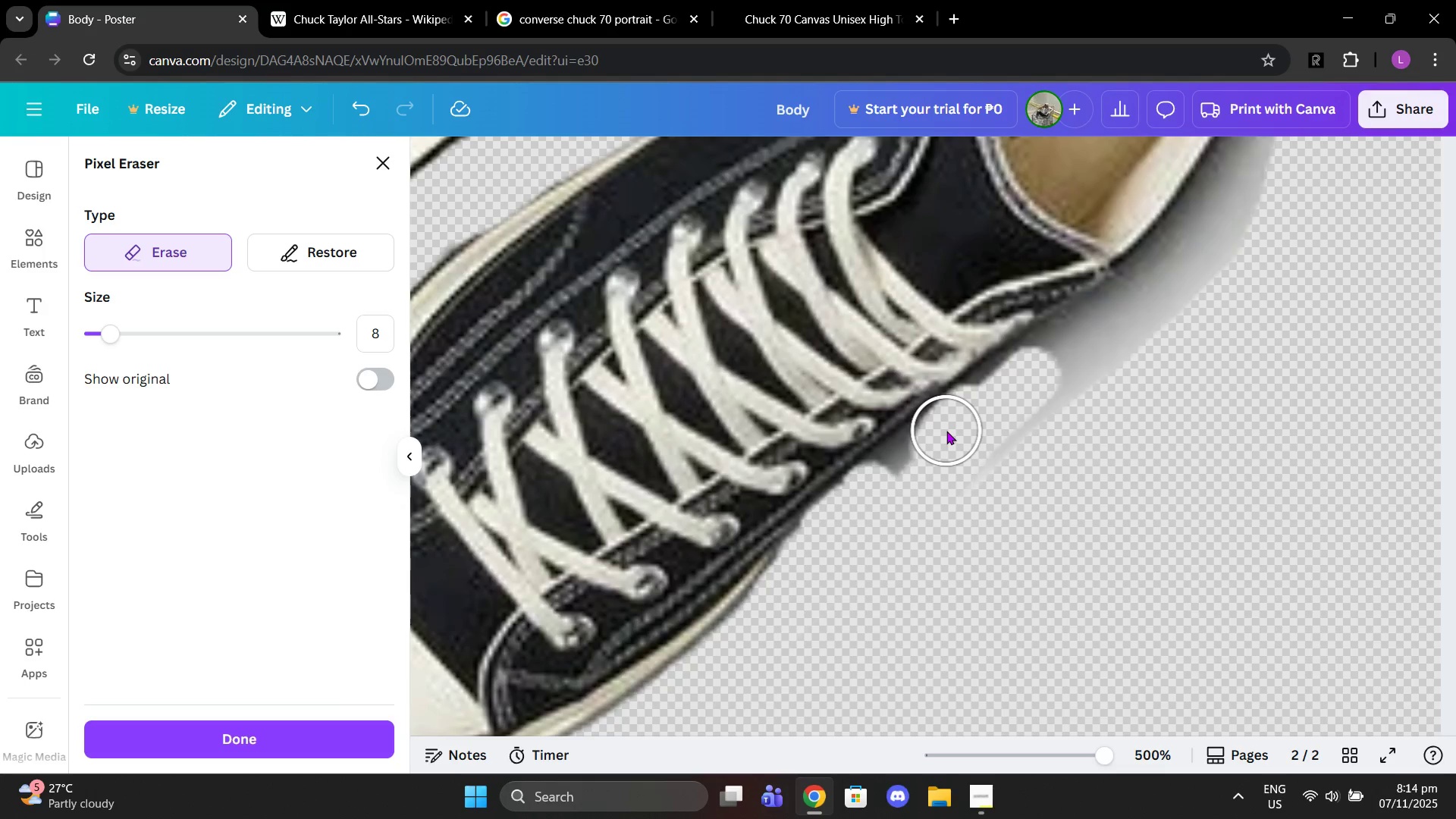 
left_click_drag(start_coordinate=[946, 431], to_coordinate=[905, 473])
 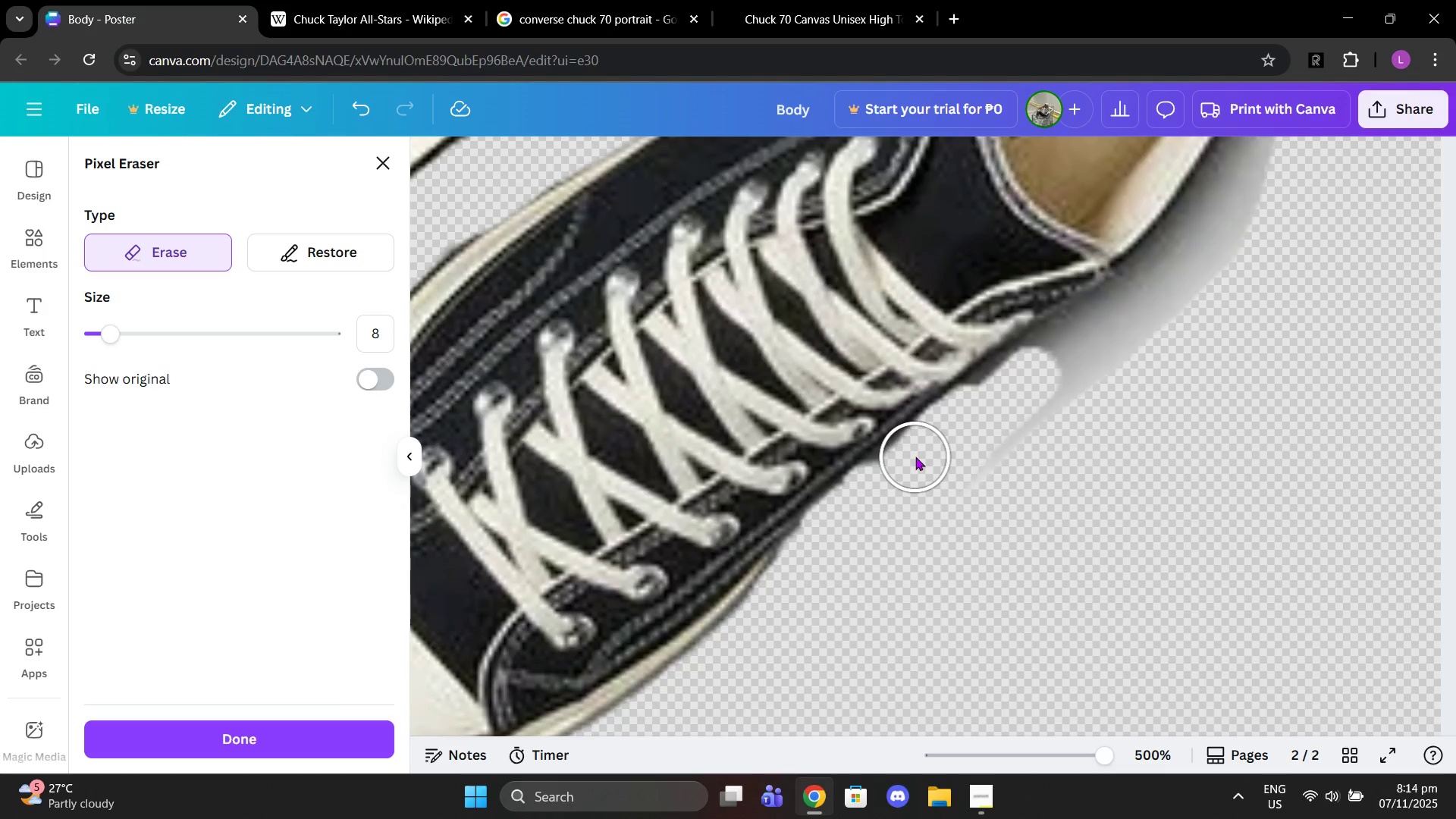 
left_click_drag(start_coordinate=[915, 457], to_coordinate=[879, 492])
 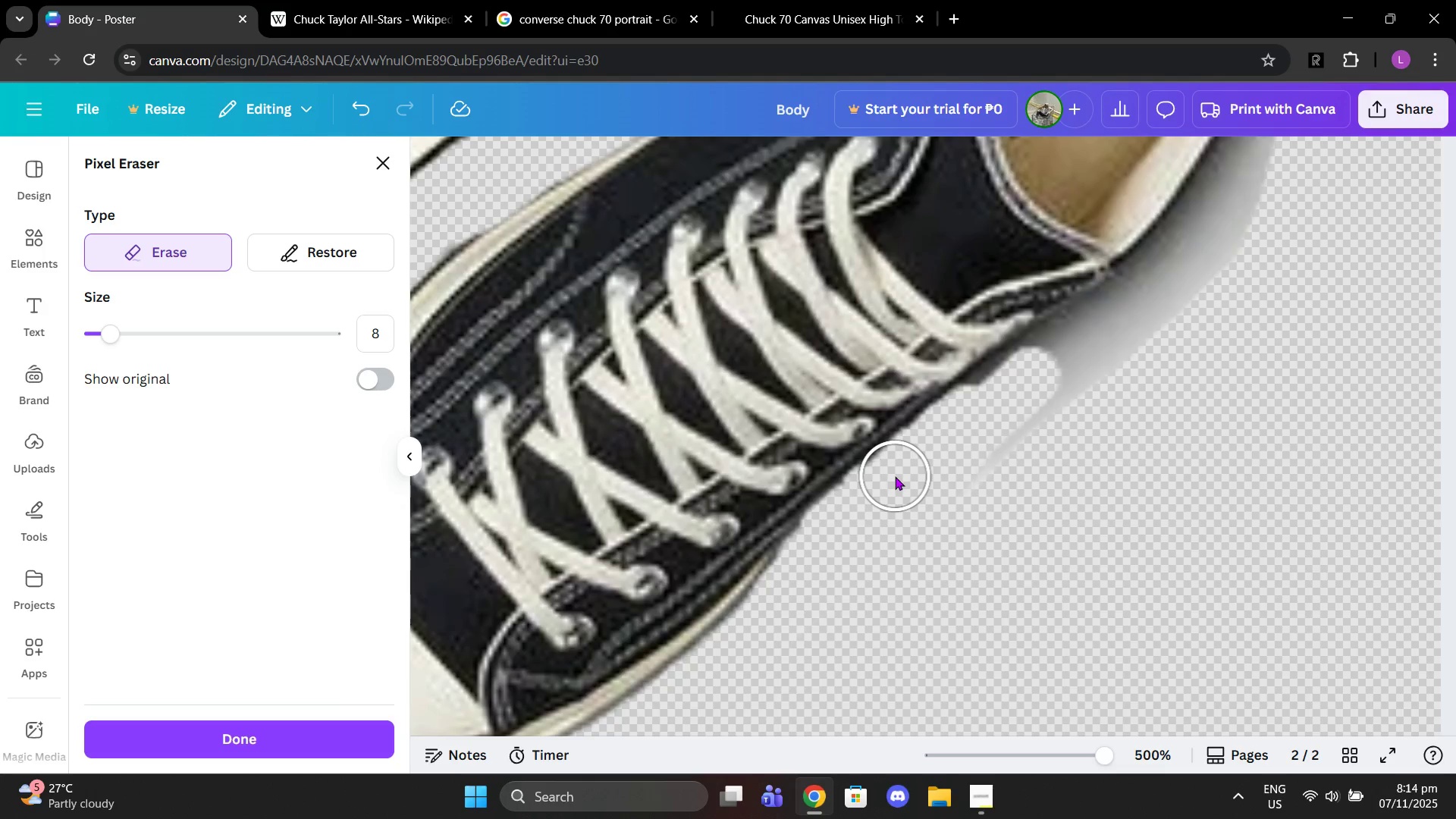 
left_click([895, 476])
 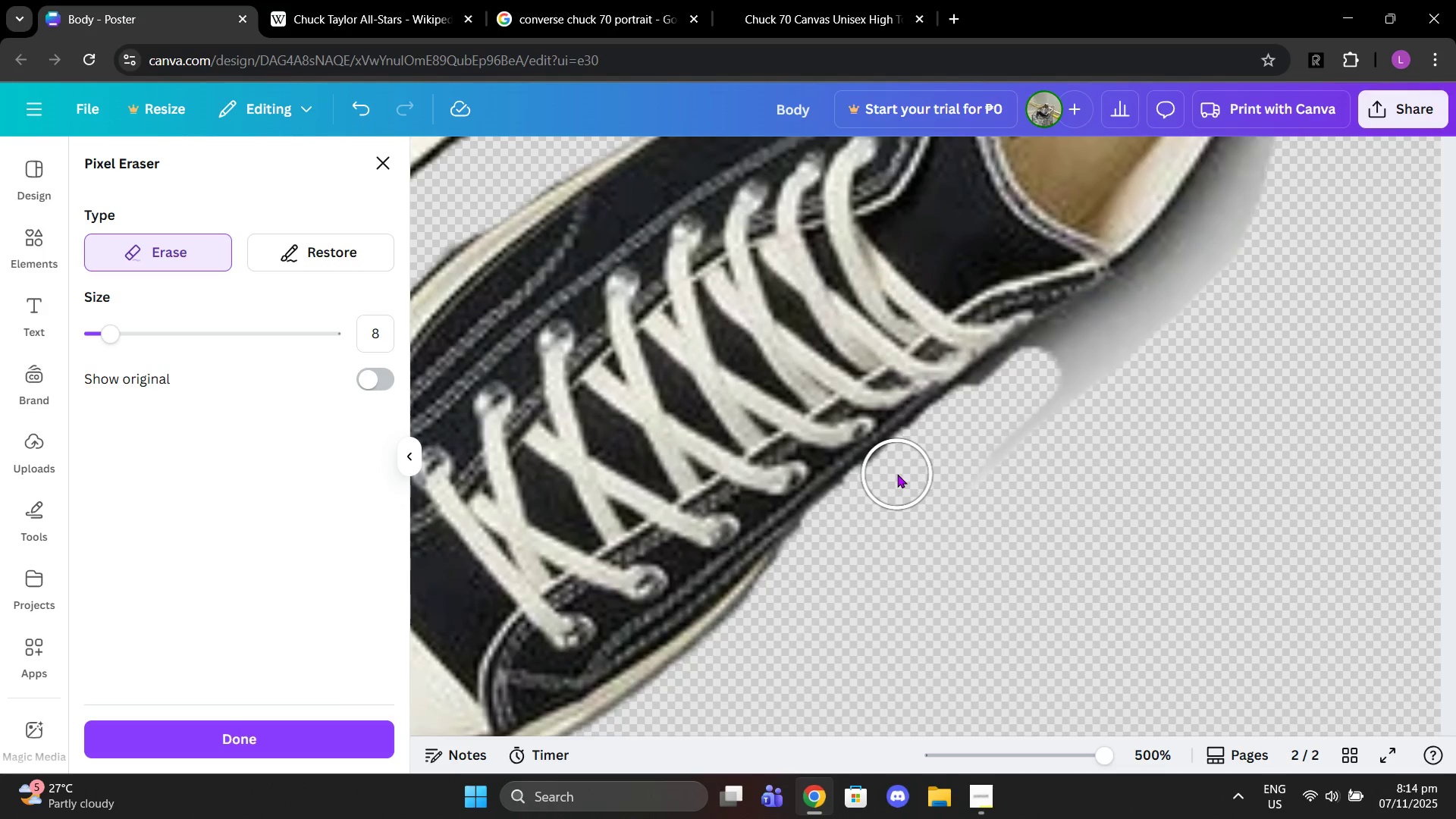 
left_click_drag(start_coordinate=[897, 474], to_coordinate=[875, 497])
 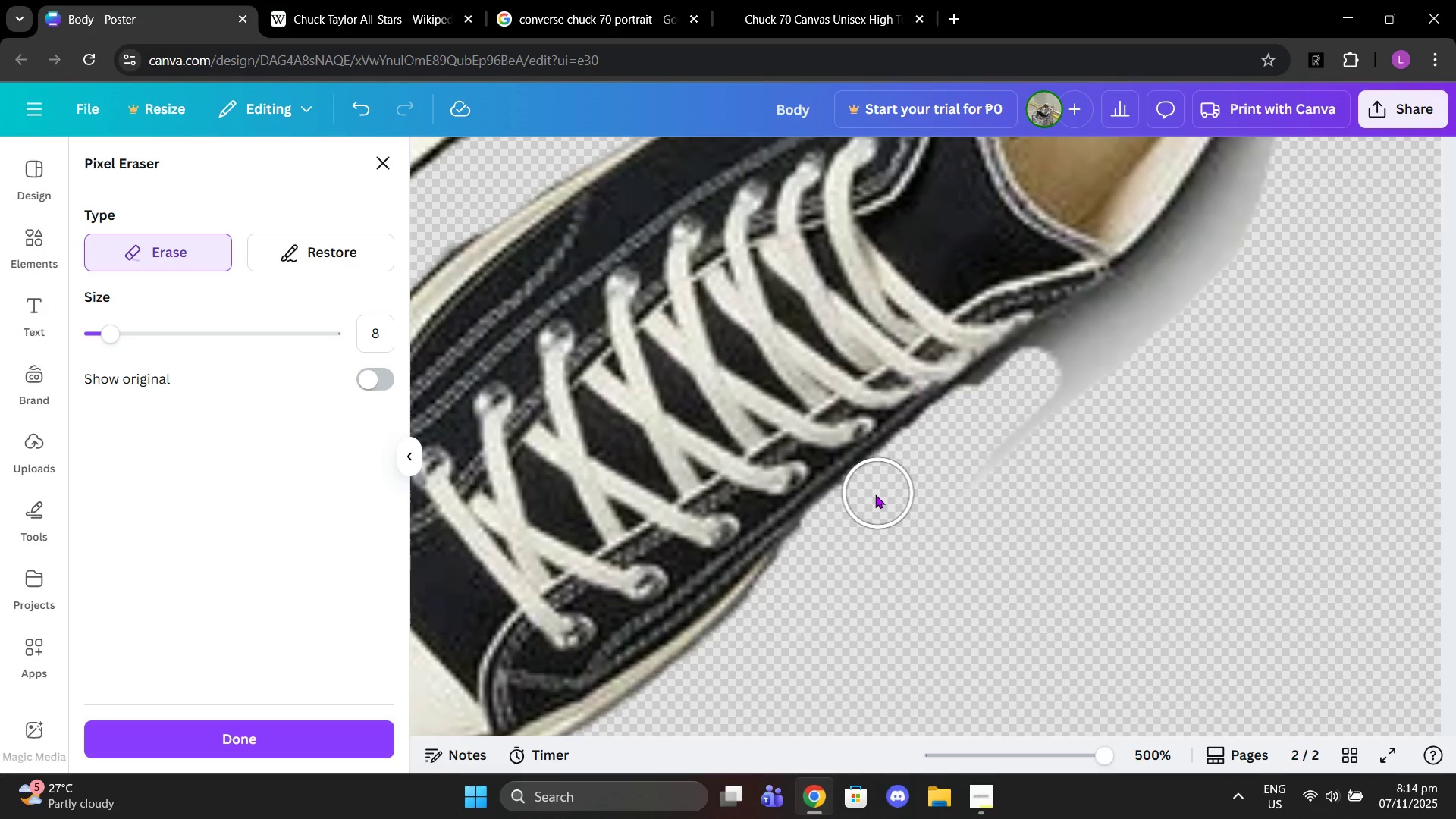 
left_click_drag(start_coordinate=[878, 494], to_coordinate=[833, 527])
 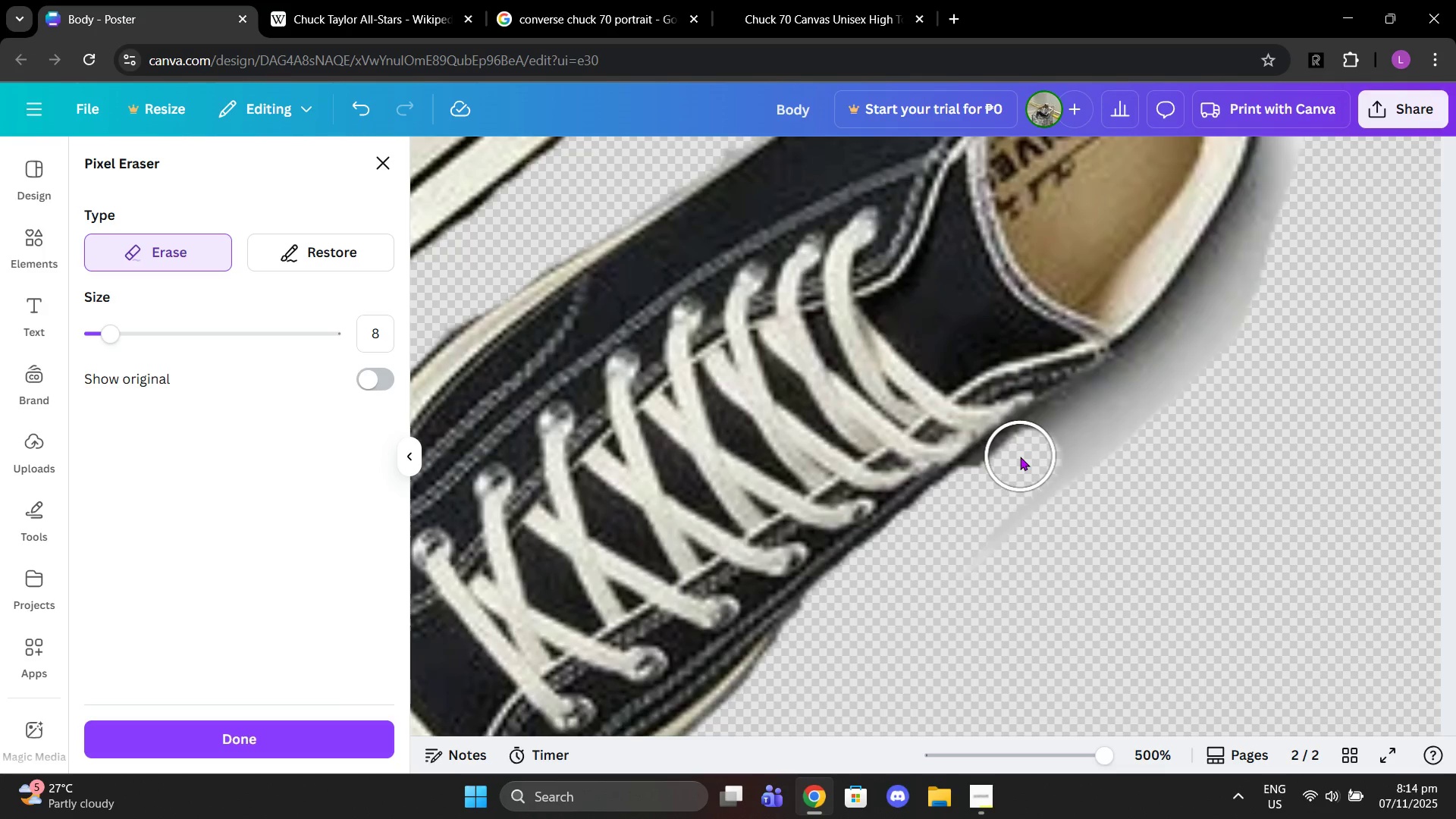 
left_click([1020, 465])
 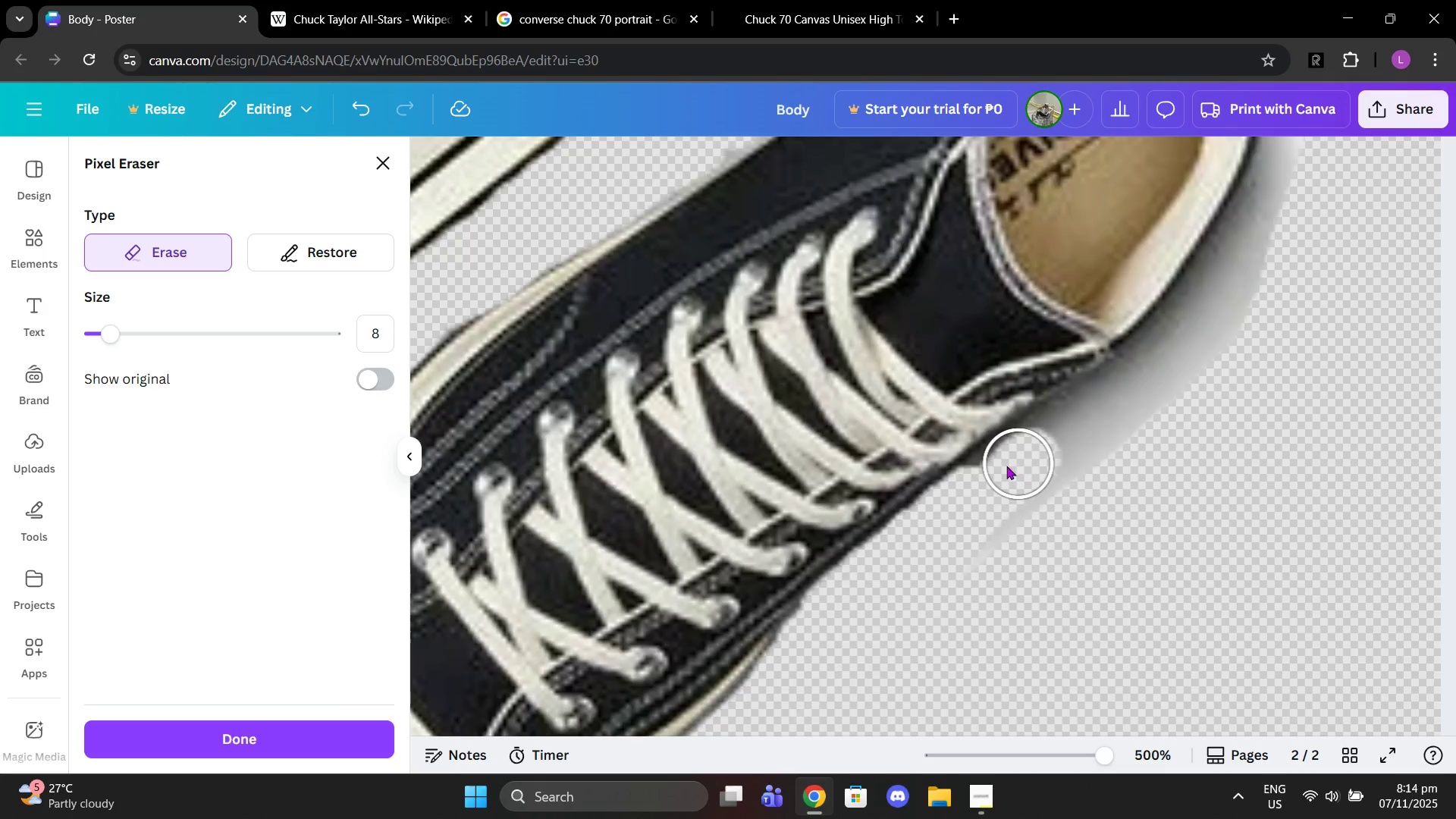 
left_click_drag(start_coordinate=[1018, 464], to_coordinate=[984, 491])
 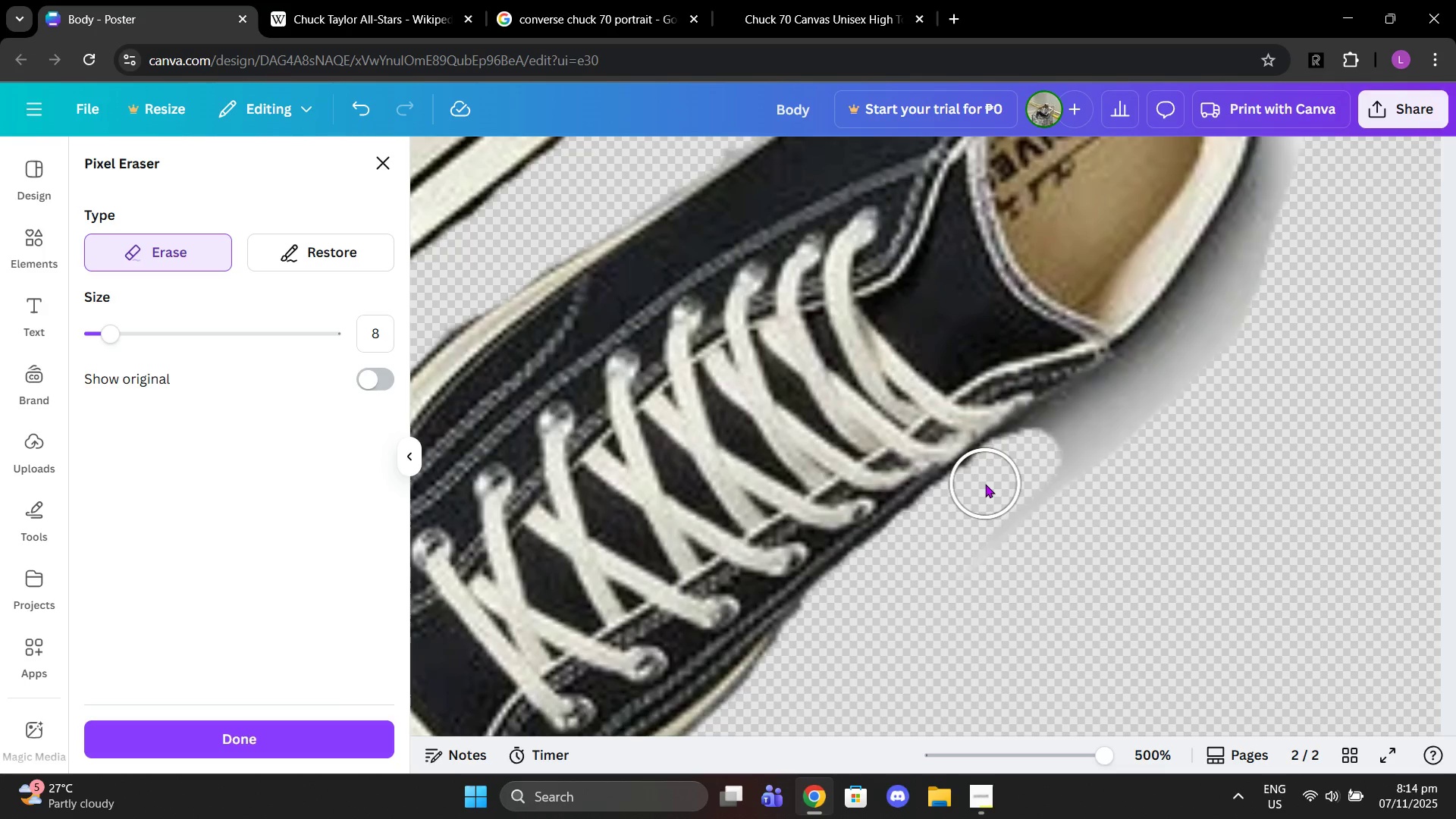 
left_click([985, 484])
 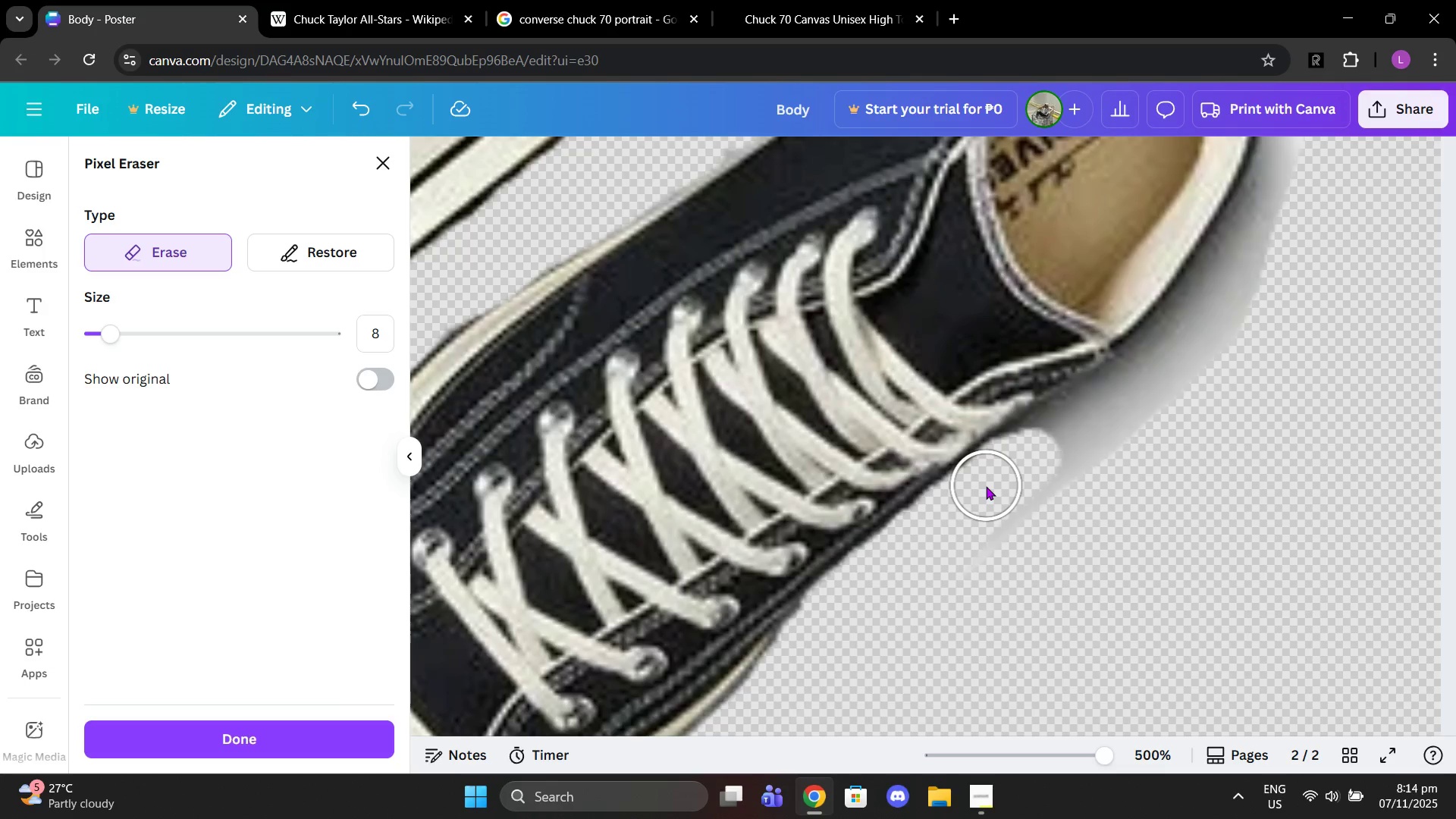 
left_click_drag(start_coordinate=[986, 486], to_coordinate=[930, 535])
 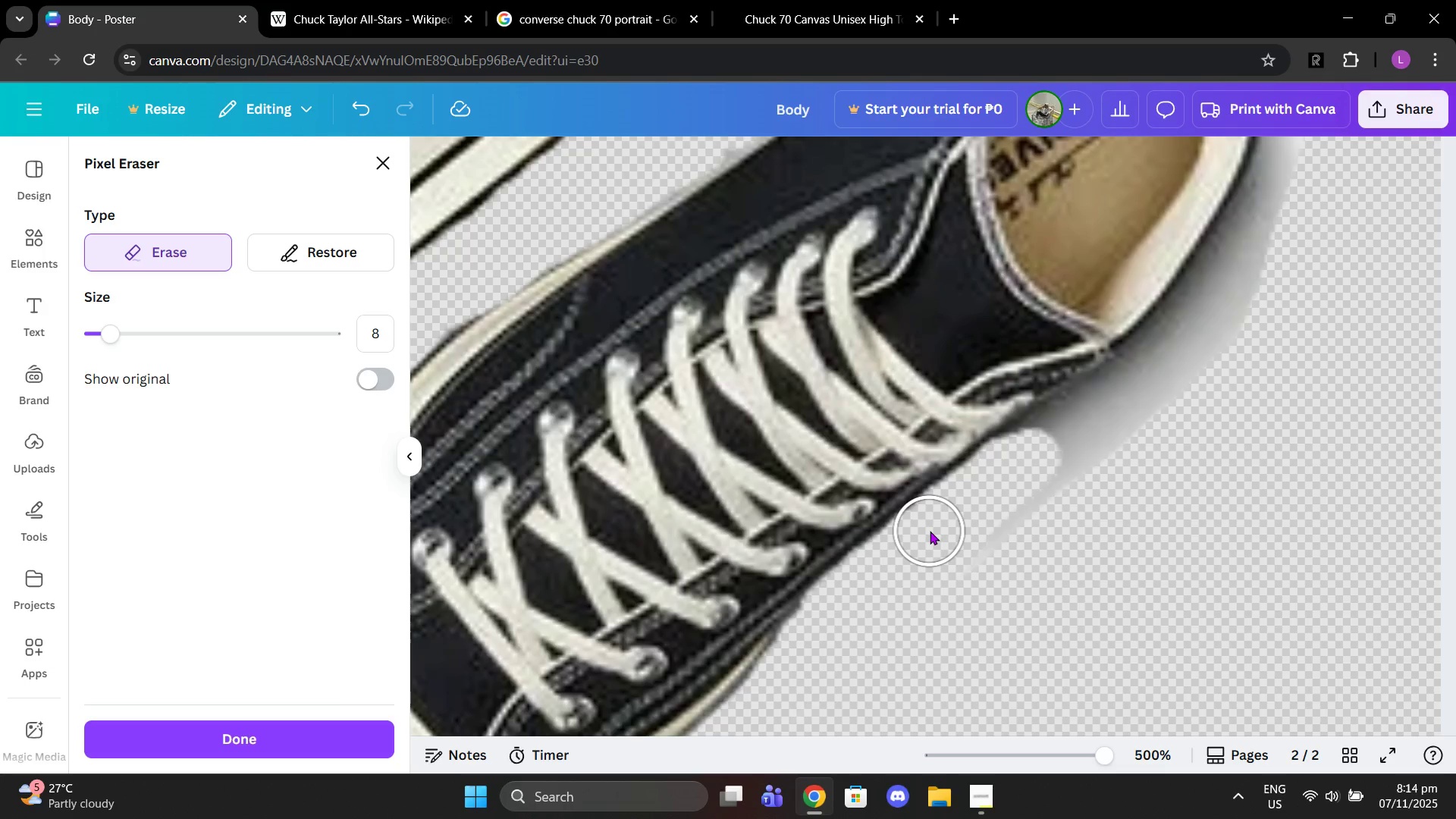 
left_click([930, 531])
 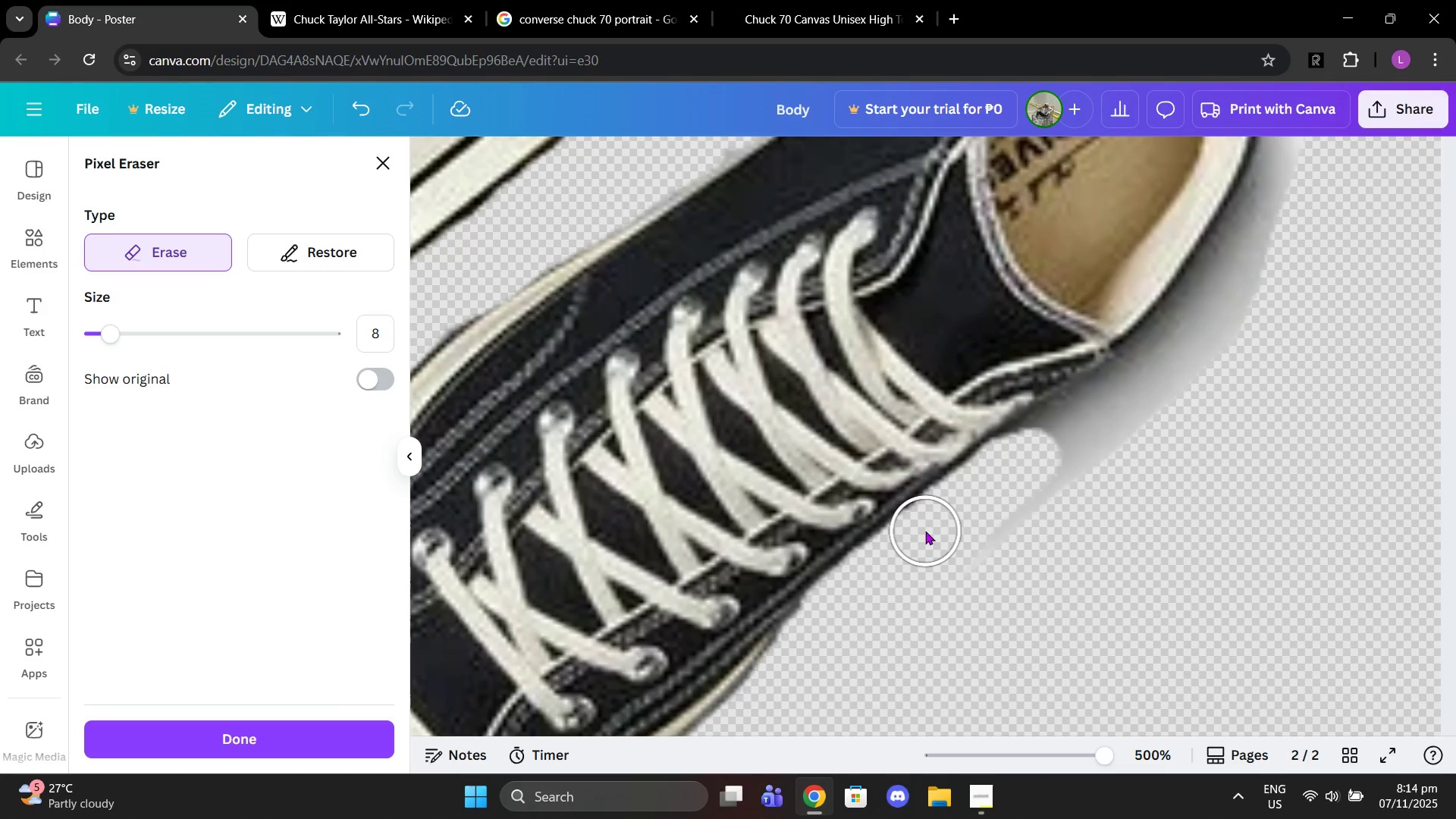 
left_click([925, 531])
 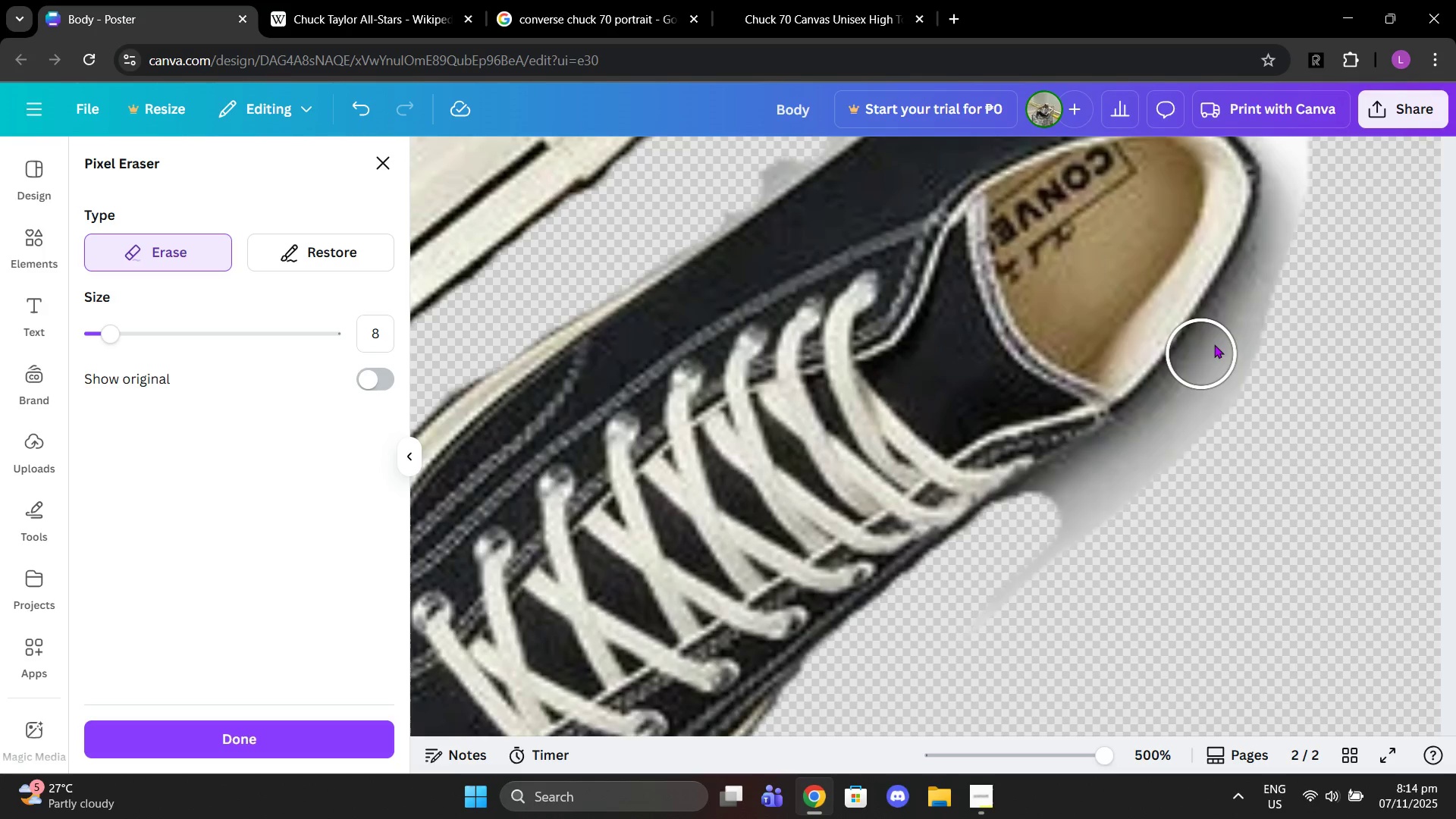 
left_click_drag(start_coordinate=[1244, 325], to_coordinate=[1056, 519])
 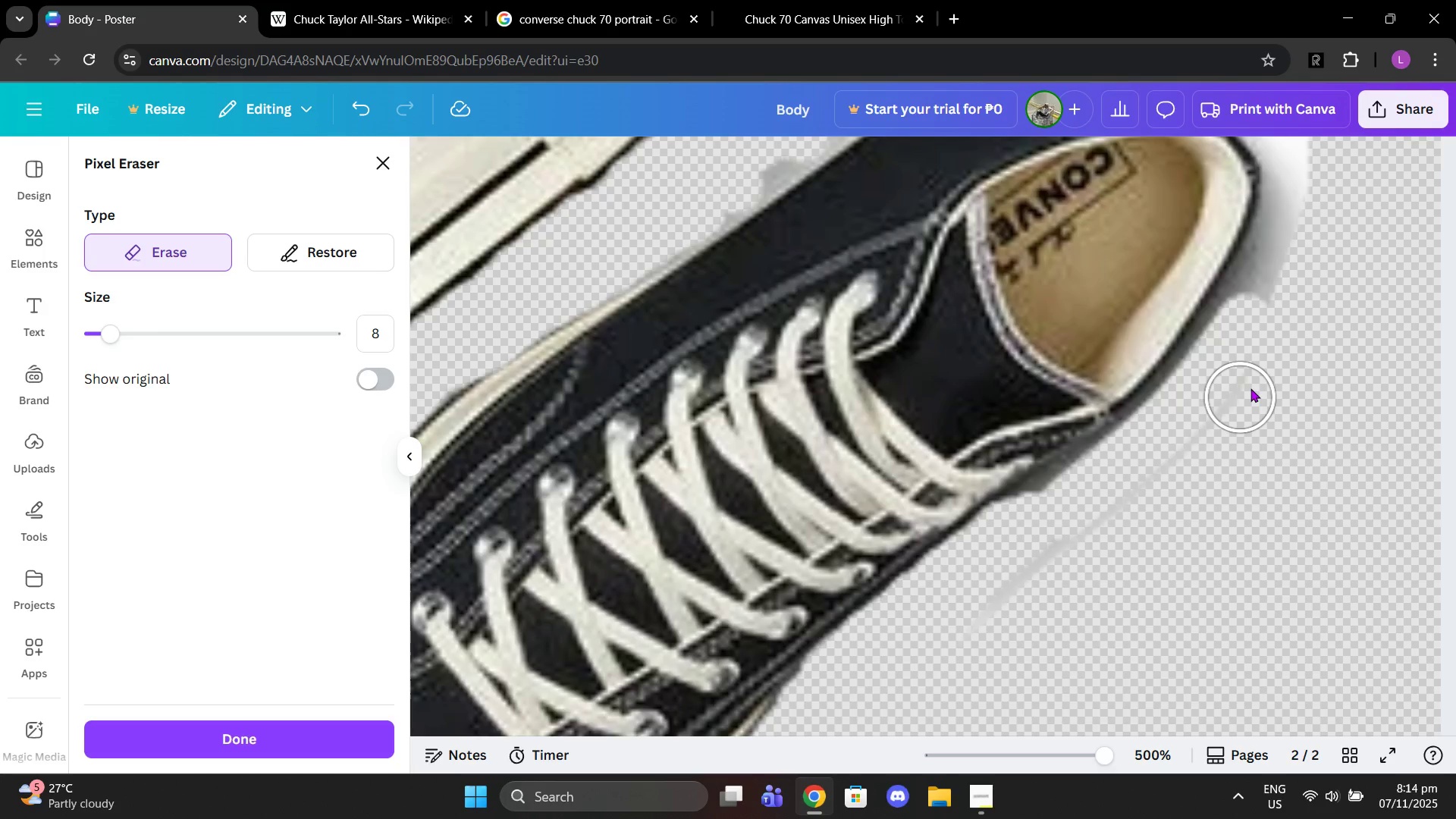 
left_click_drag(start_coordinate=[1250, 388], to_coordinate=[1099, 535])
 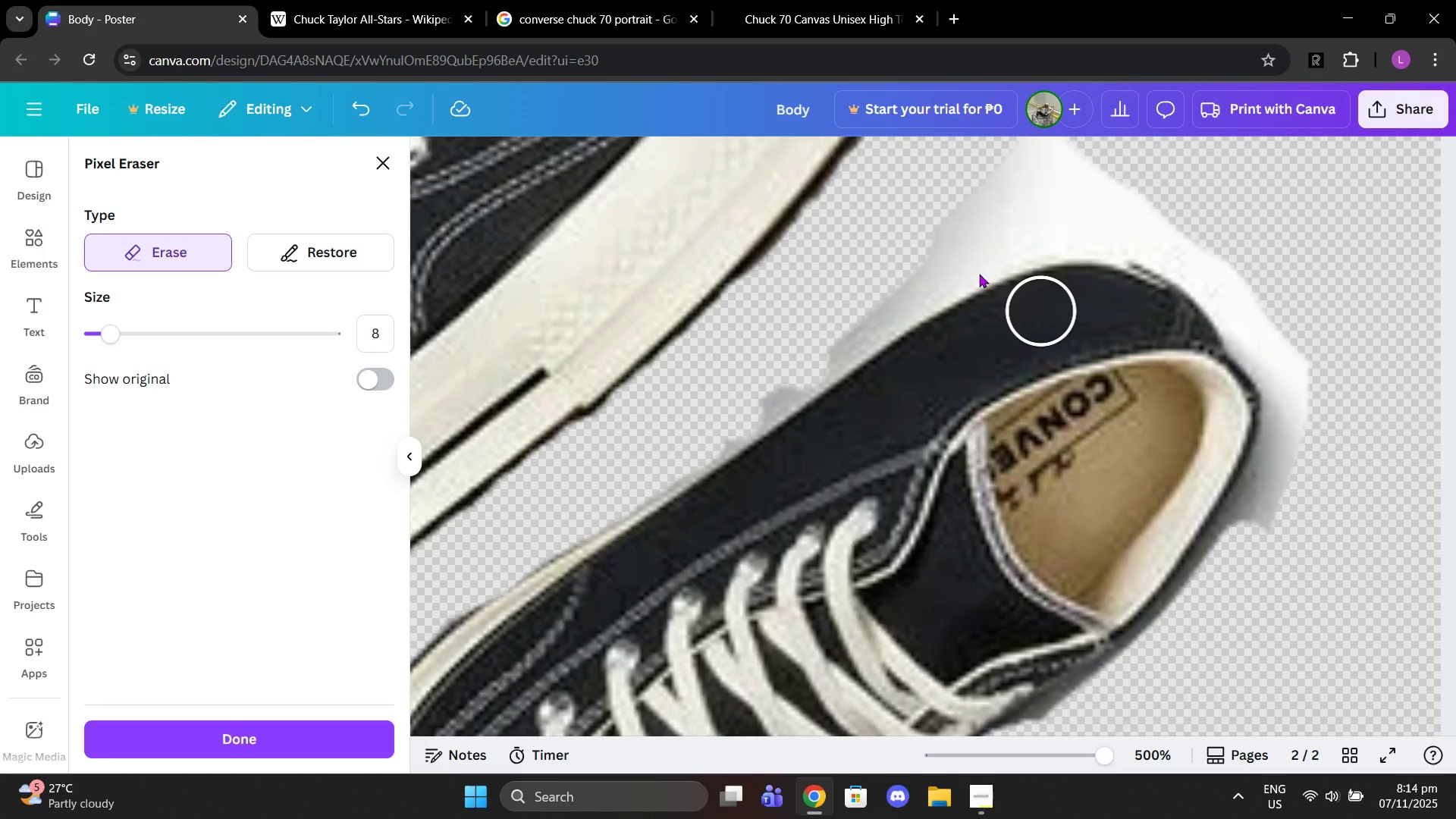 
left_click_drag(start_coordinate=[788, 336], to_coordinate=[764, 355])
 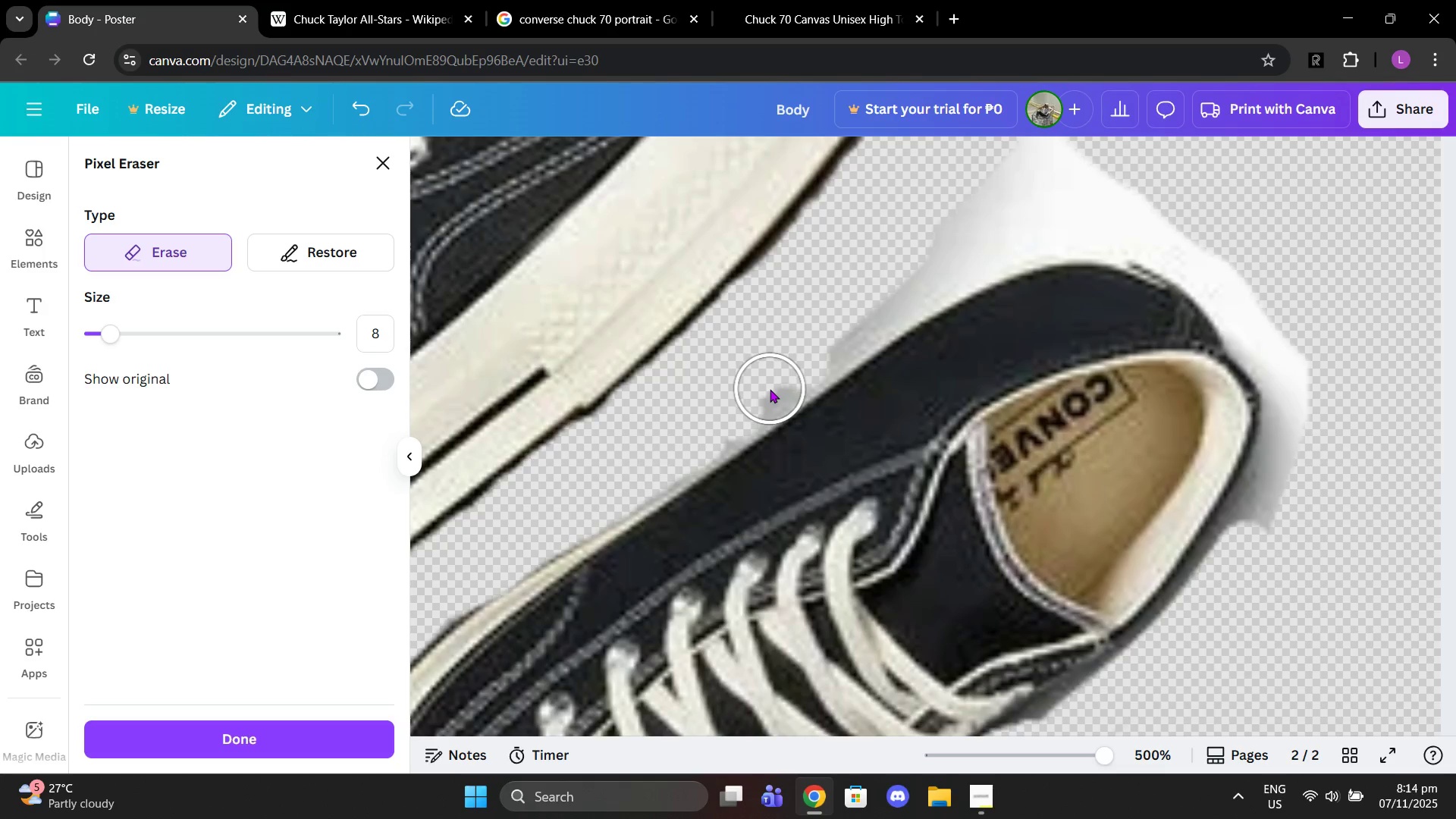 
left_click([770, 389])
 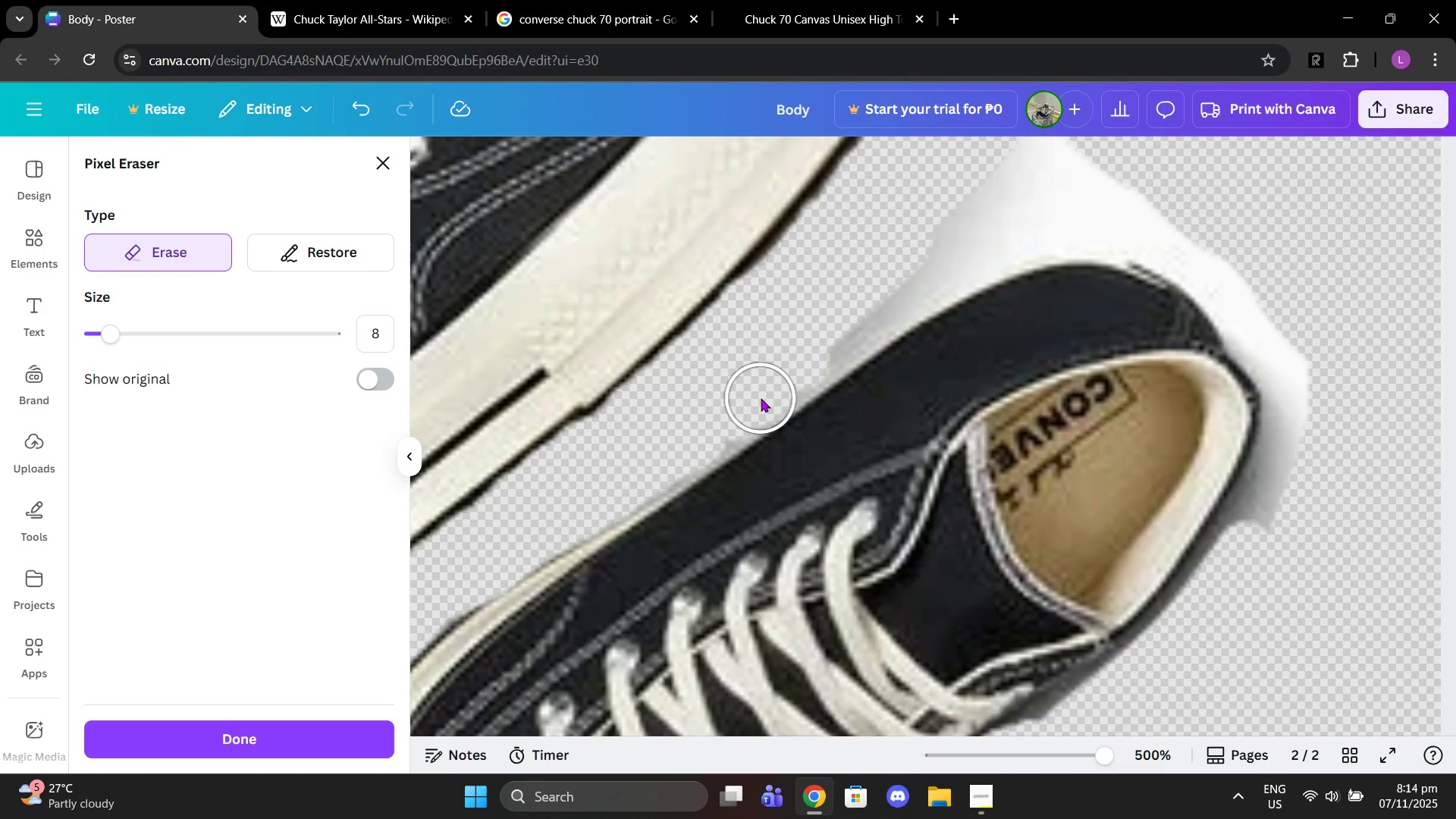 
left_click([761, 398])
 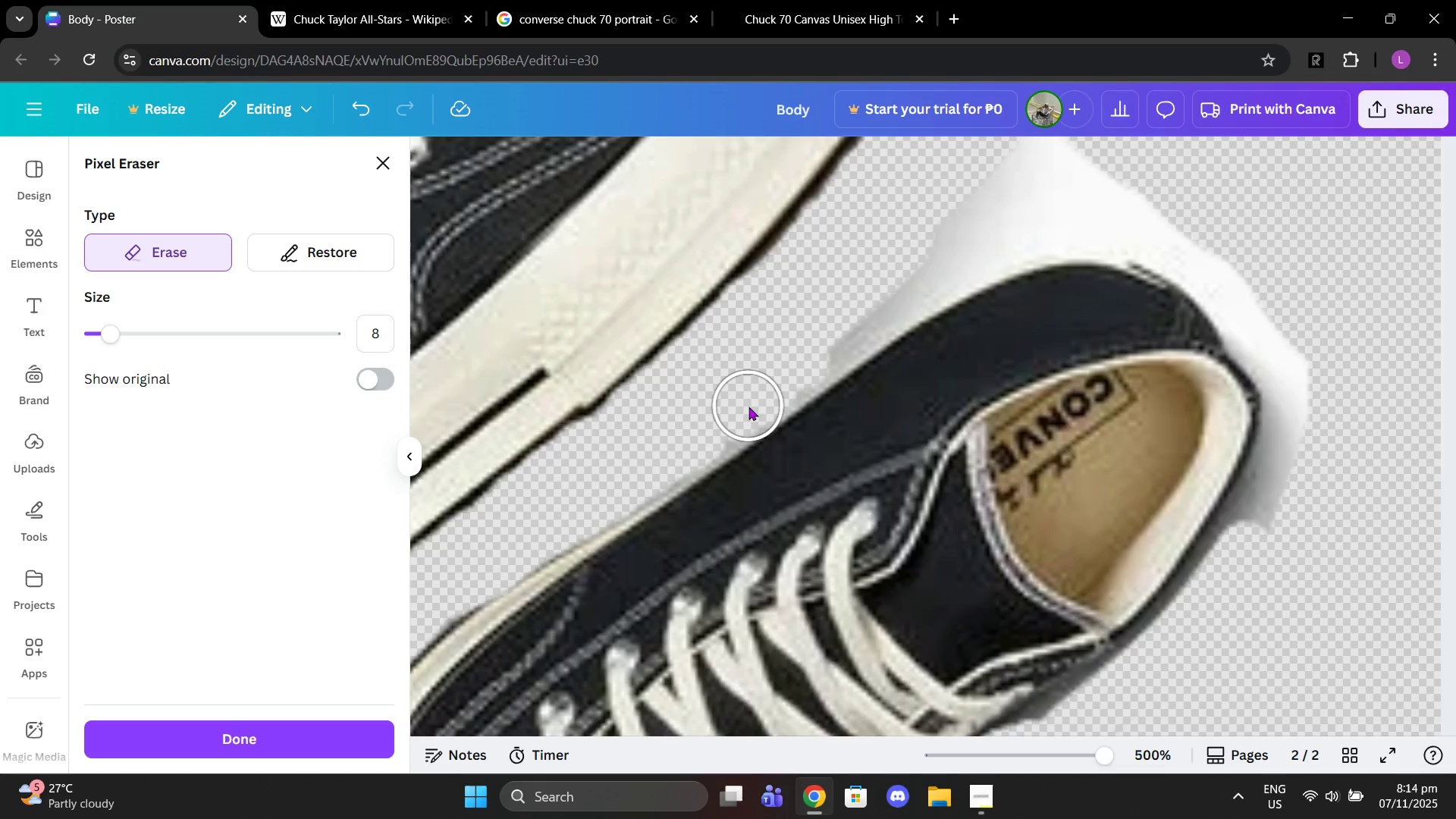 
left_click_drag(start_coordinate=[748, 406], to_coordinate=[670, 451])
 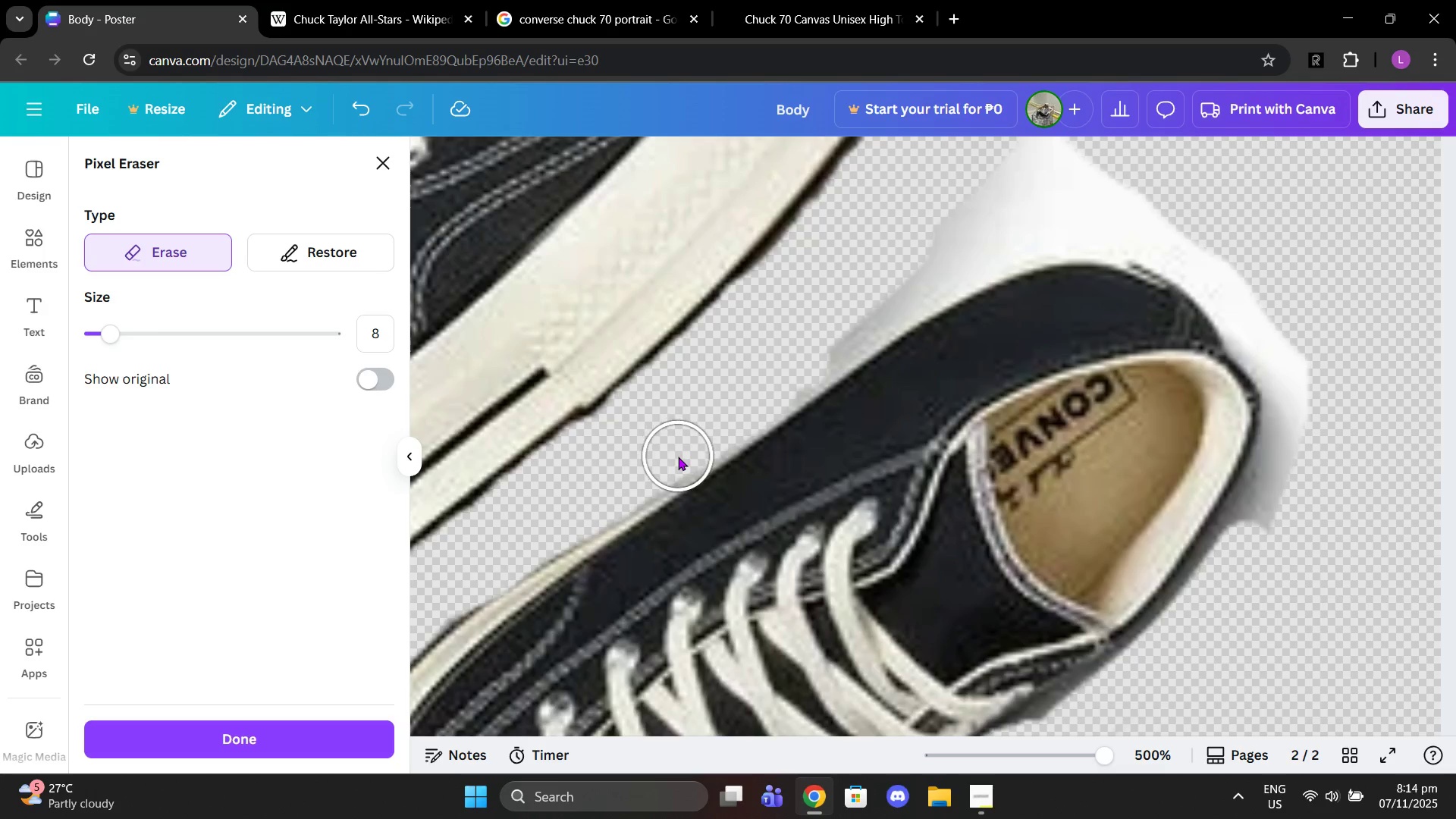 
left_click([678, 457])
 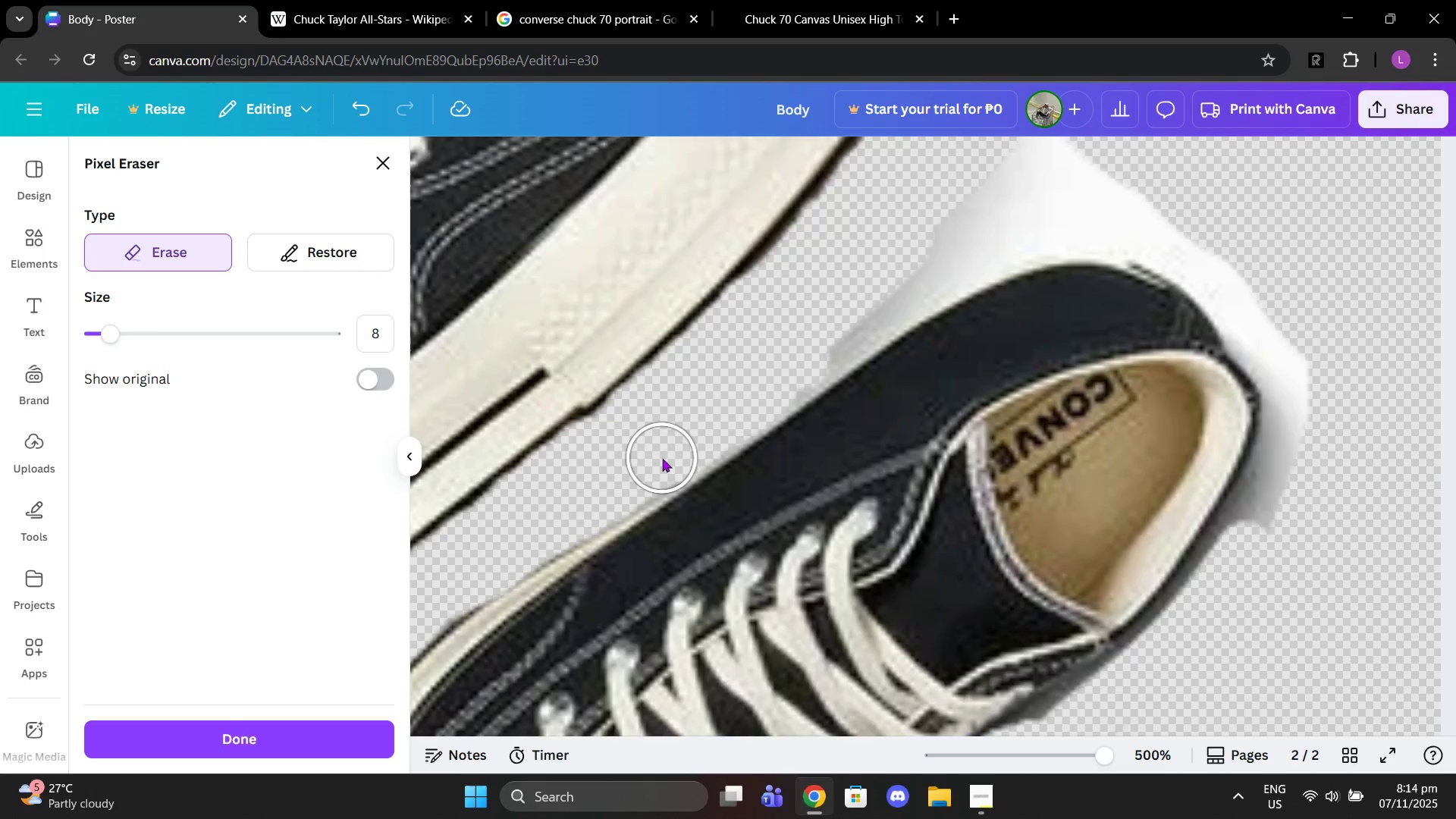 
left_click([662, 458])
 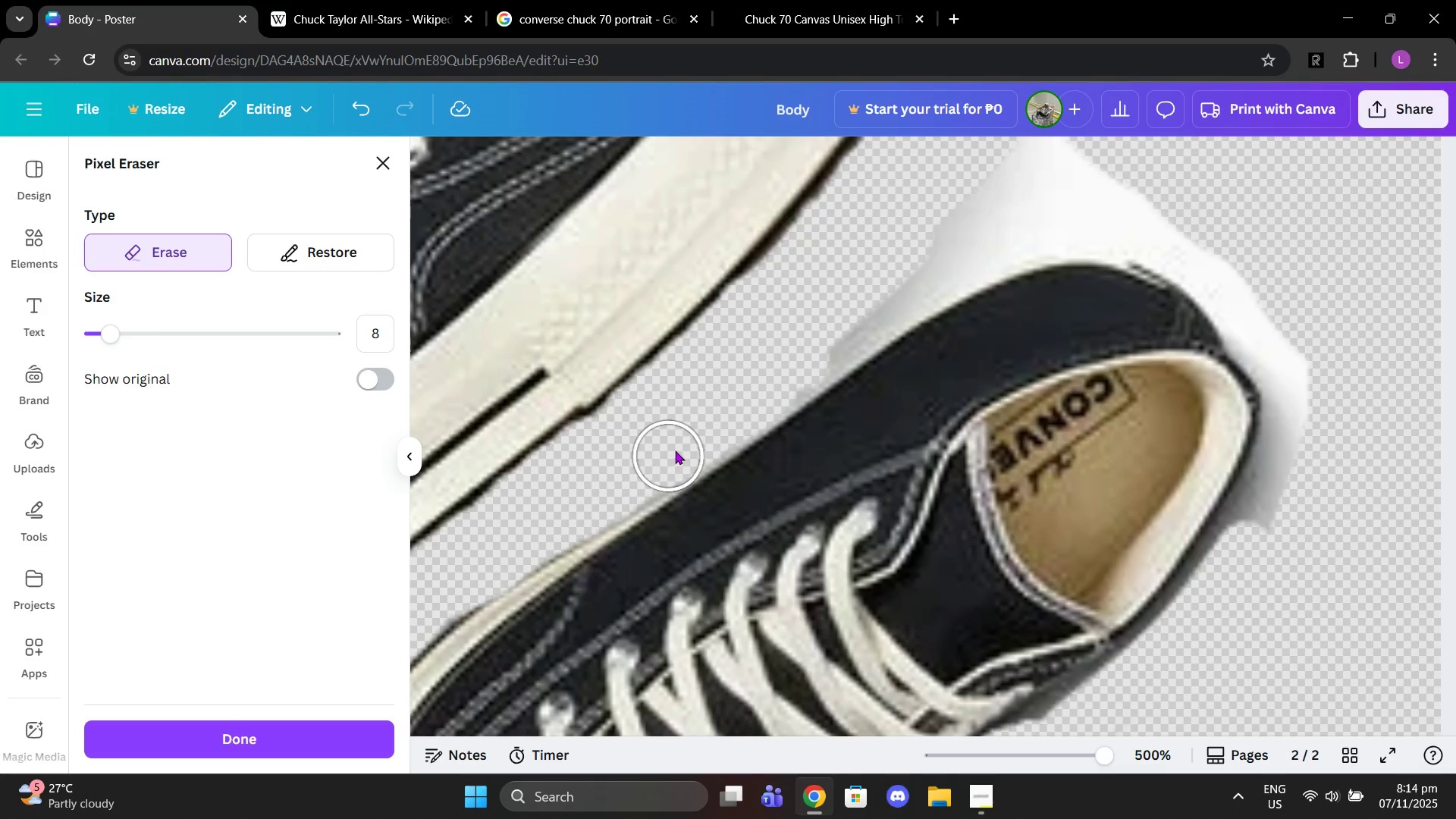 
double_click([675, 450])
 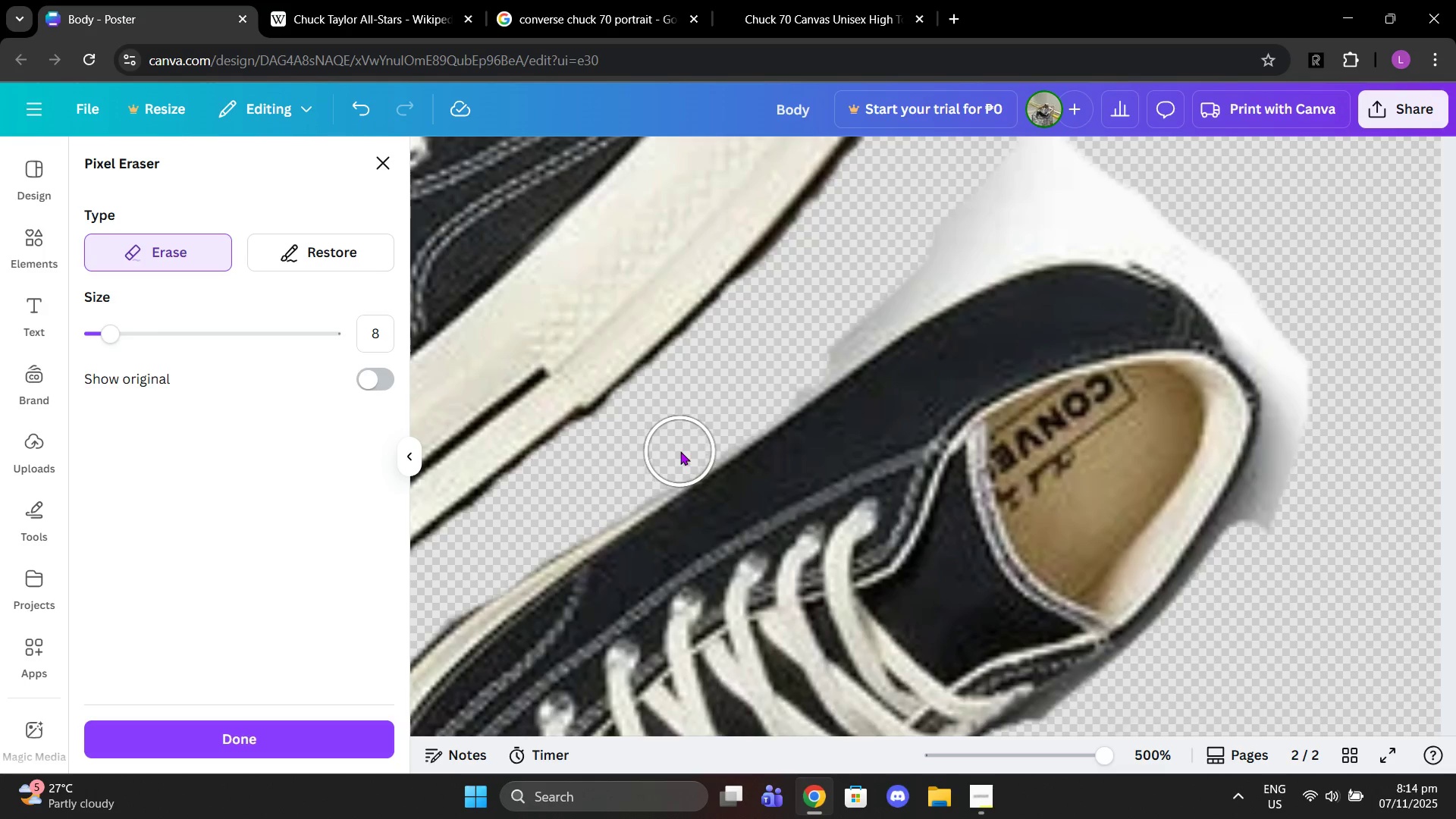 
triple_click([680, 451])
 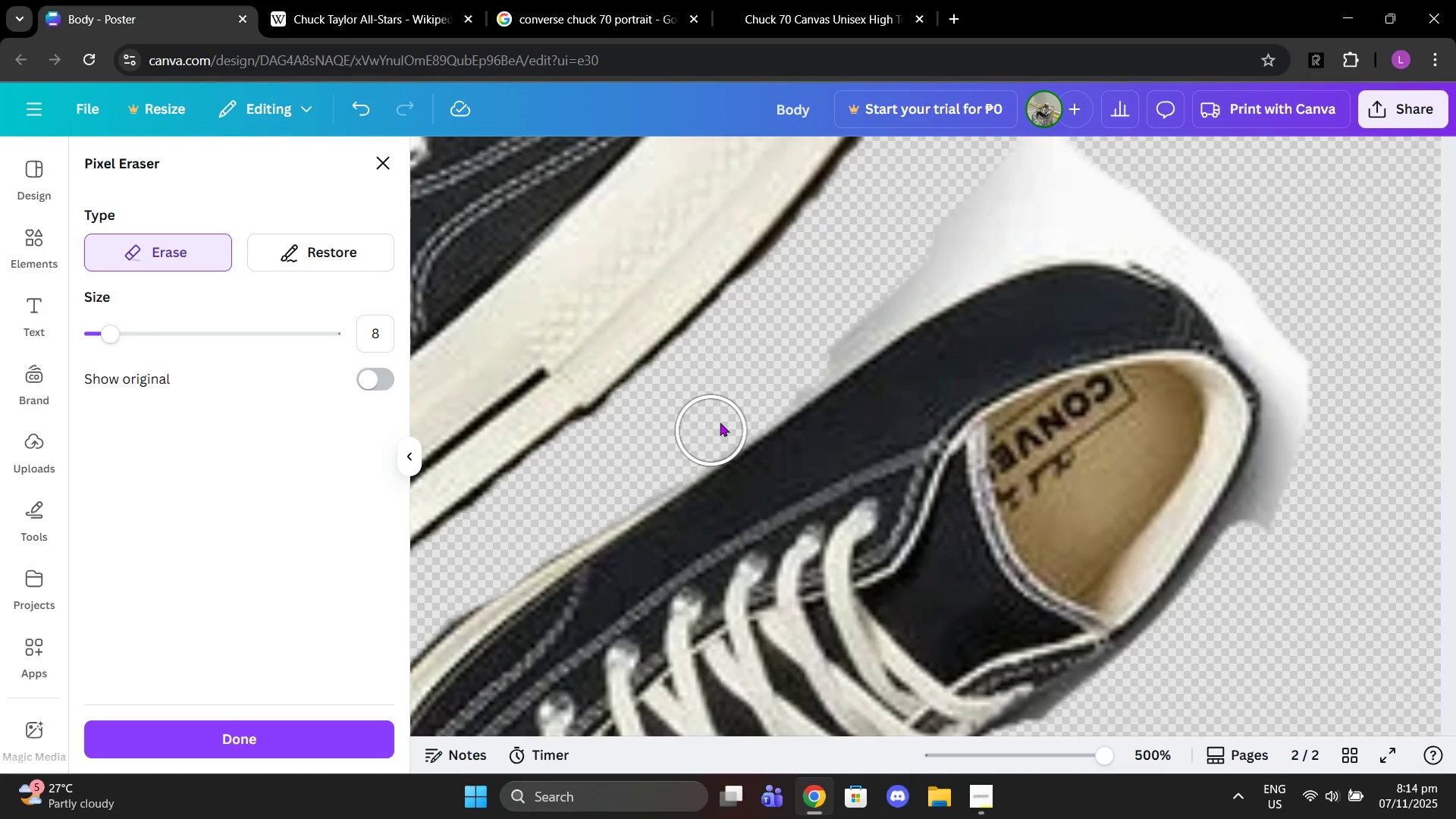 
double_click([720, 422])
 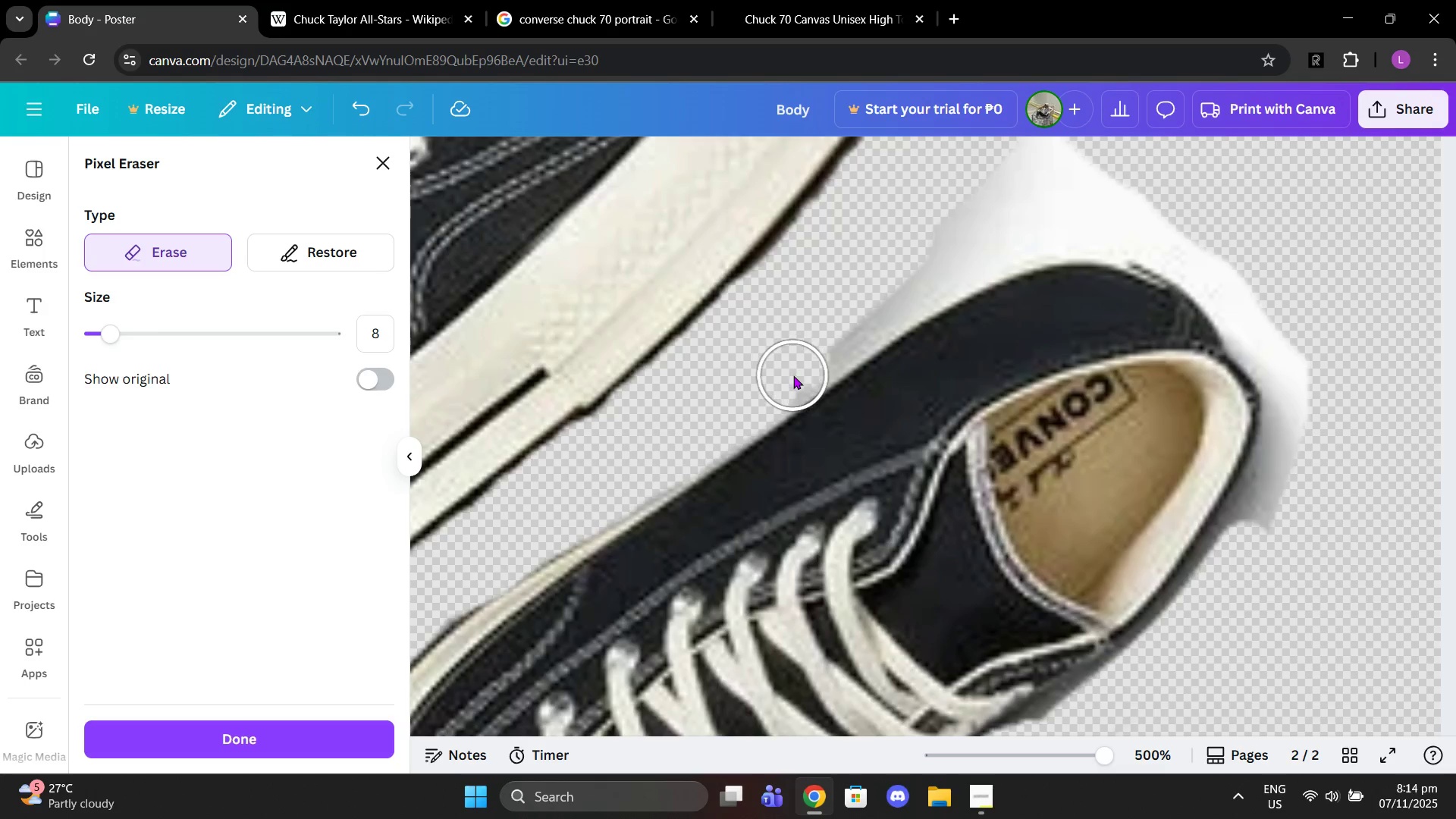 
left_click([793, 375])
 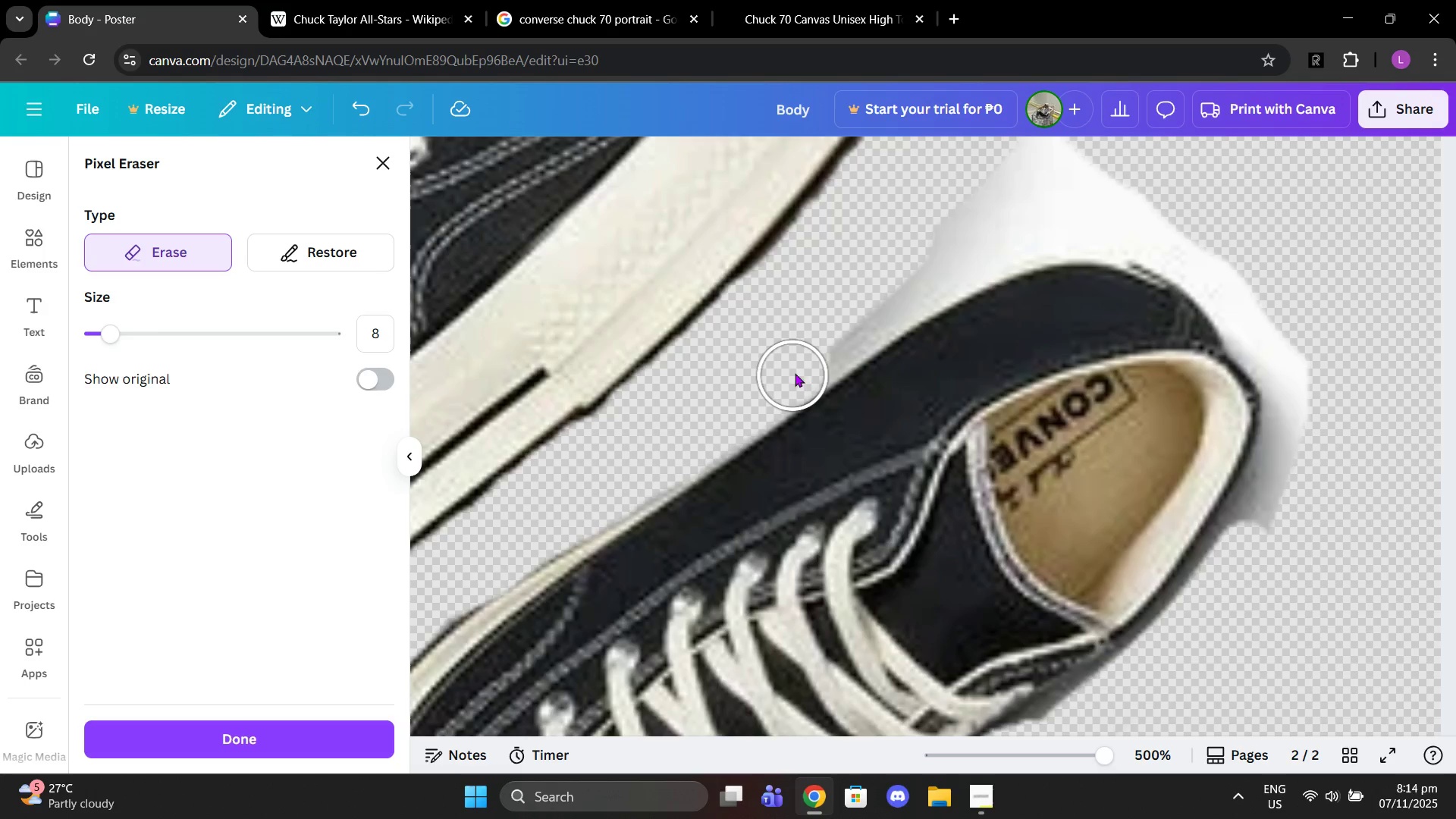 
left_click_drag(start_coordinate=[793, 375], to_coordinate=[1003, 212])
 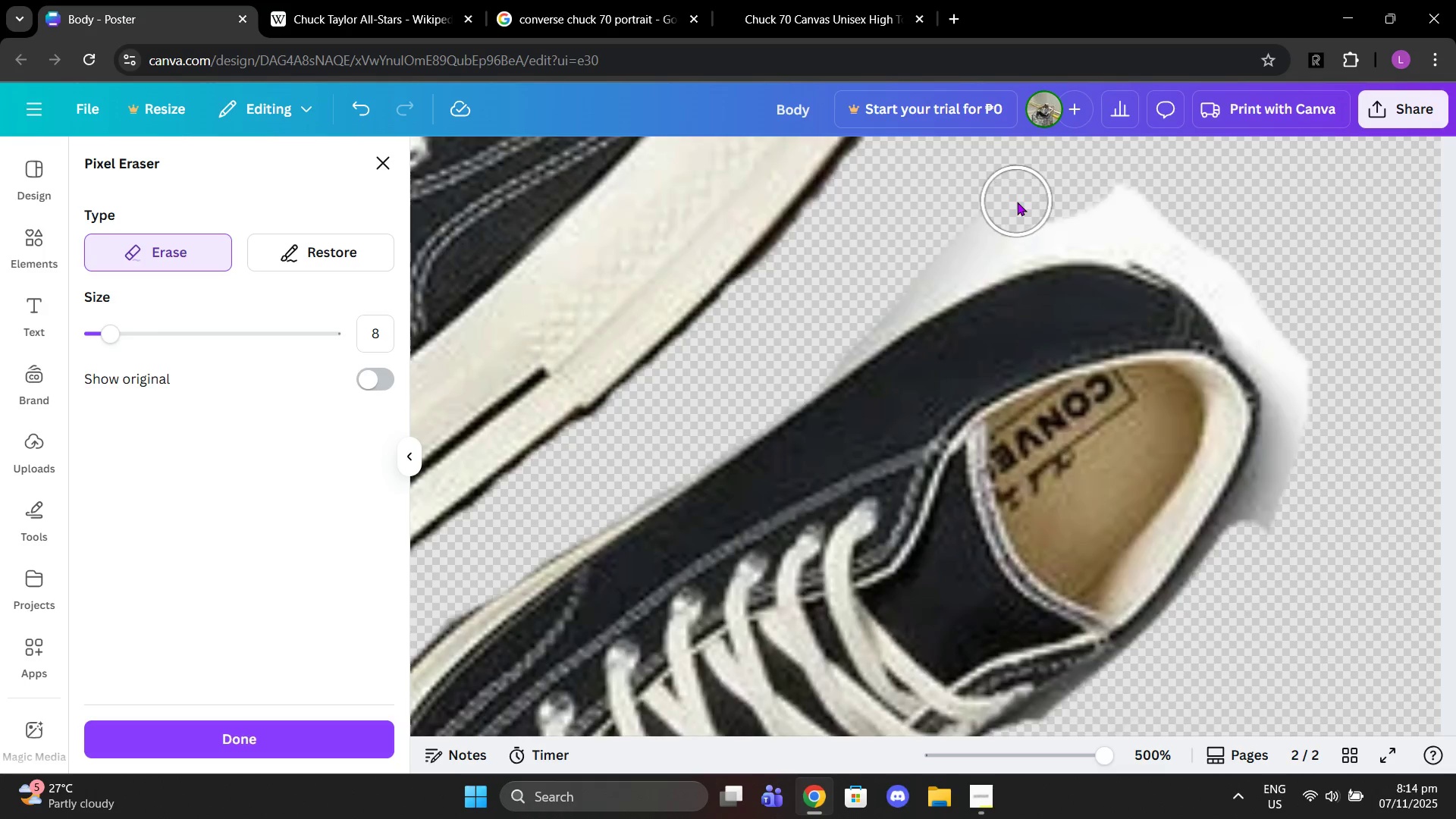 
left_click_drag(start_coordinate=[1047, 190], to_coordinate=[994, 252])
 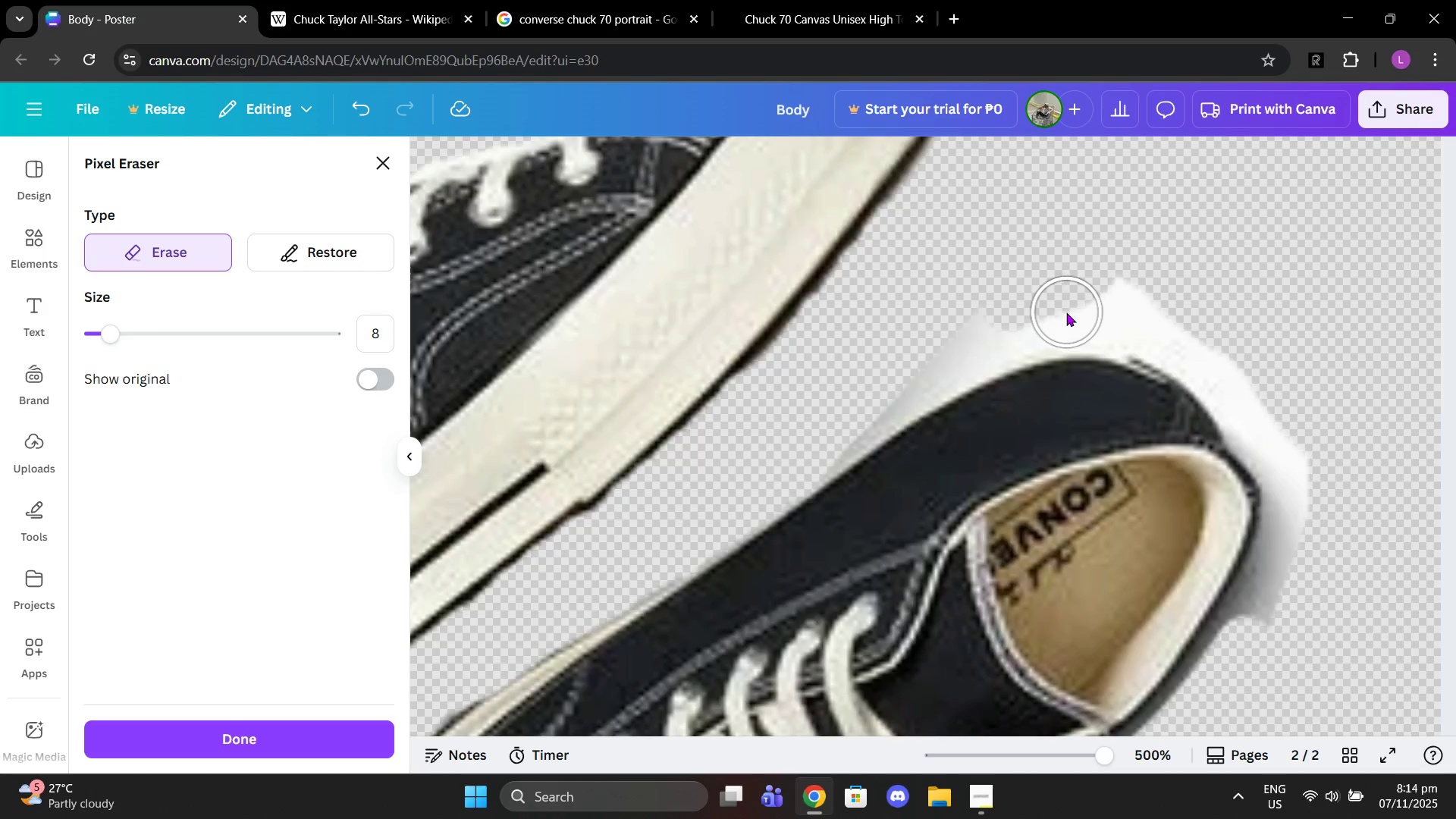 
scroll: coordinate [1017, 202], scroll_direction: up, amount: 1.0
 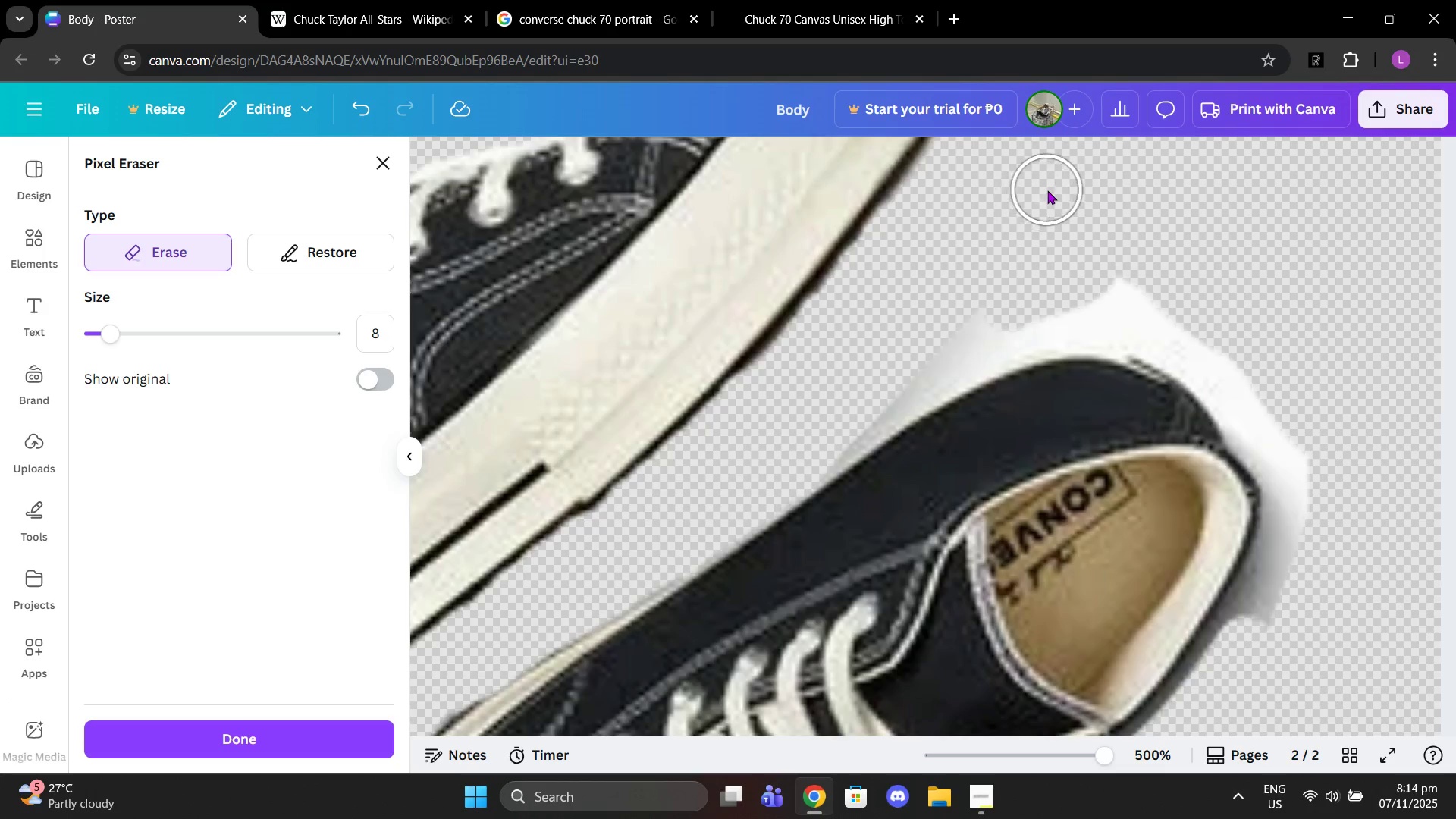 
left_click_drag(start_coordinate=[1065, 312], to_coordinate=[783, 463])
 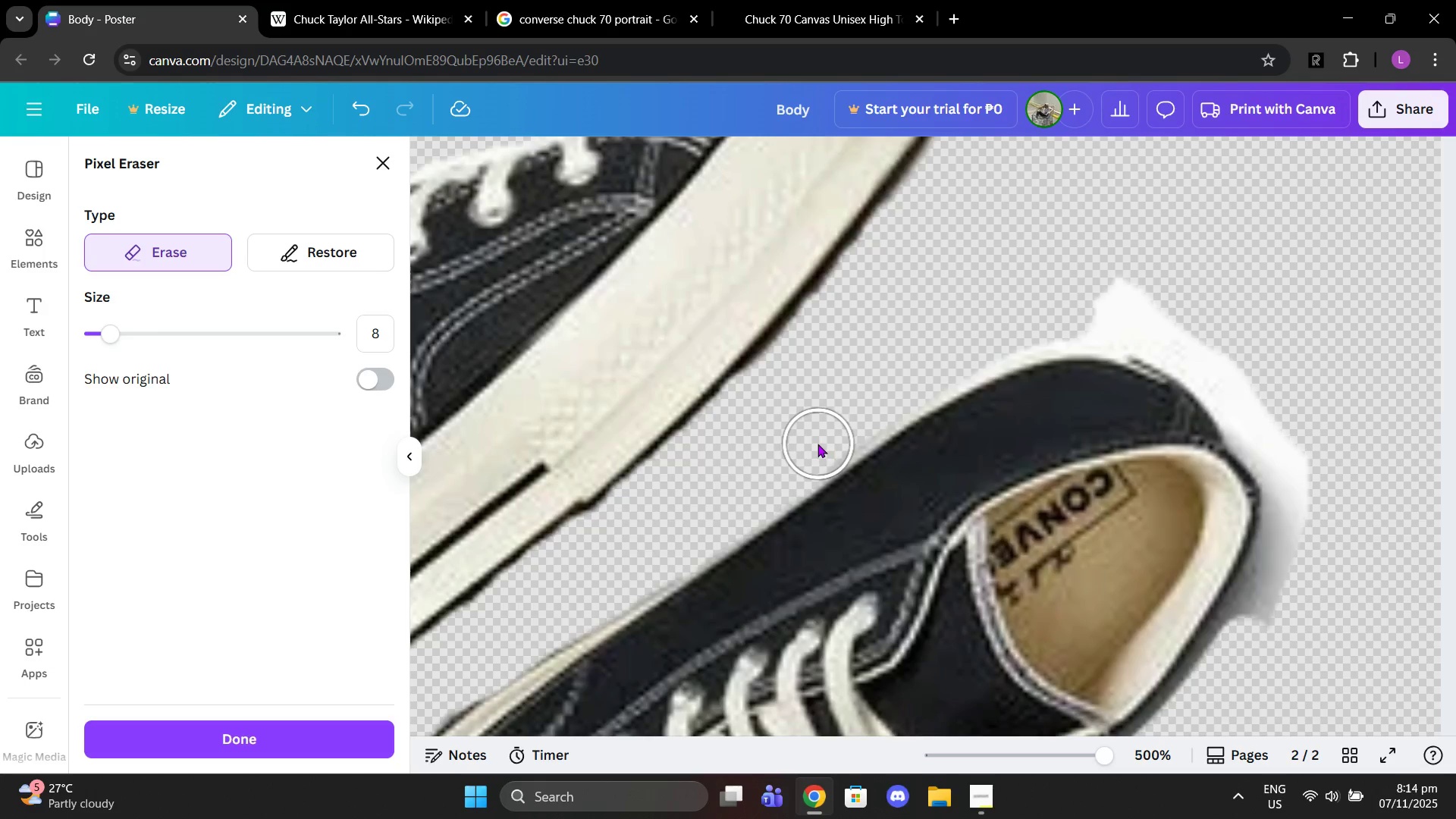 
left_click([817, 443])
 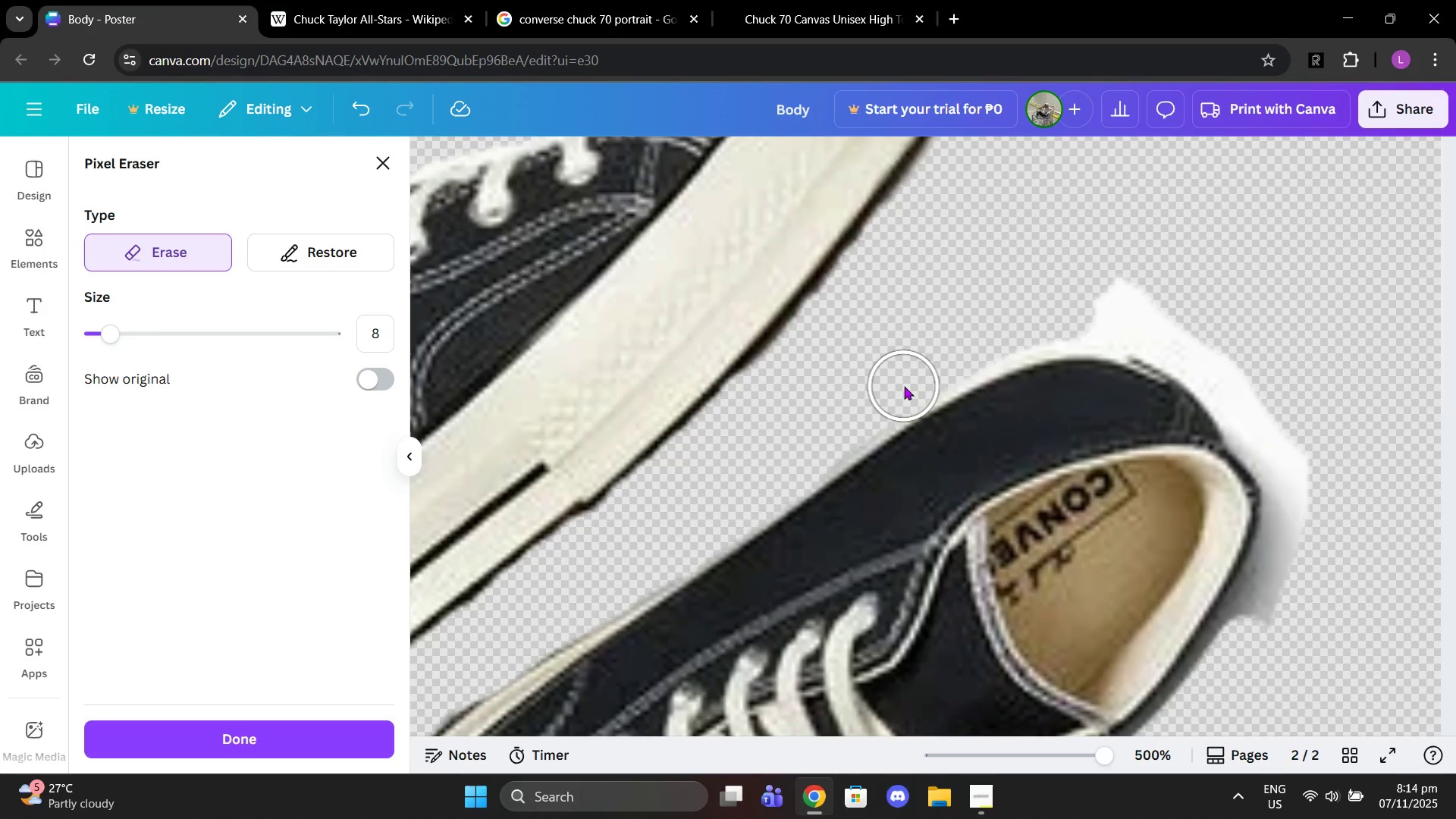 
left_click([902, 381])
 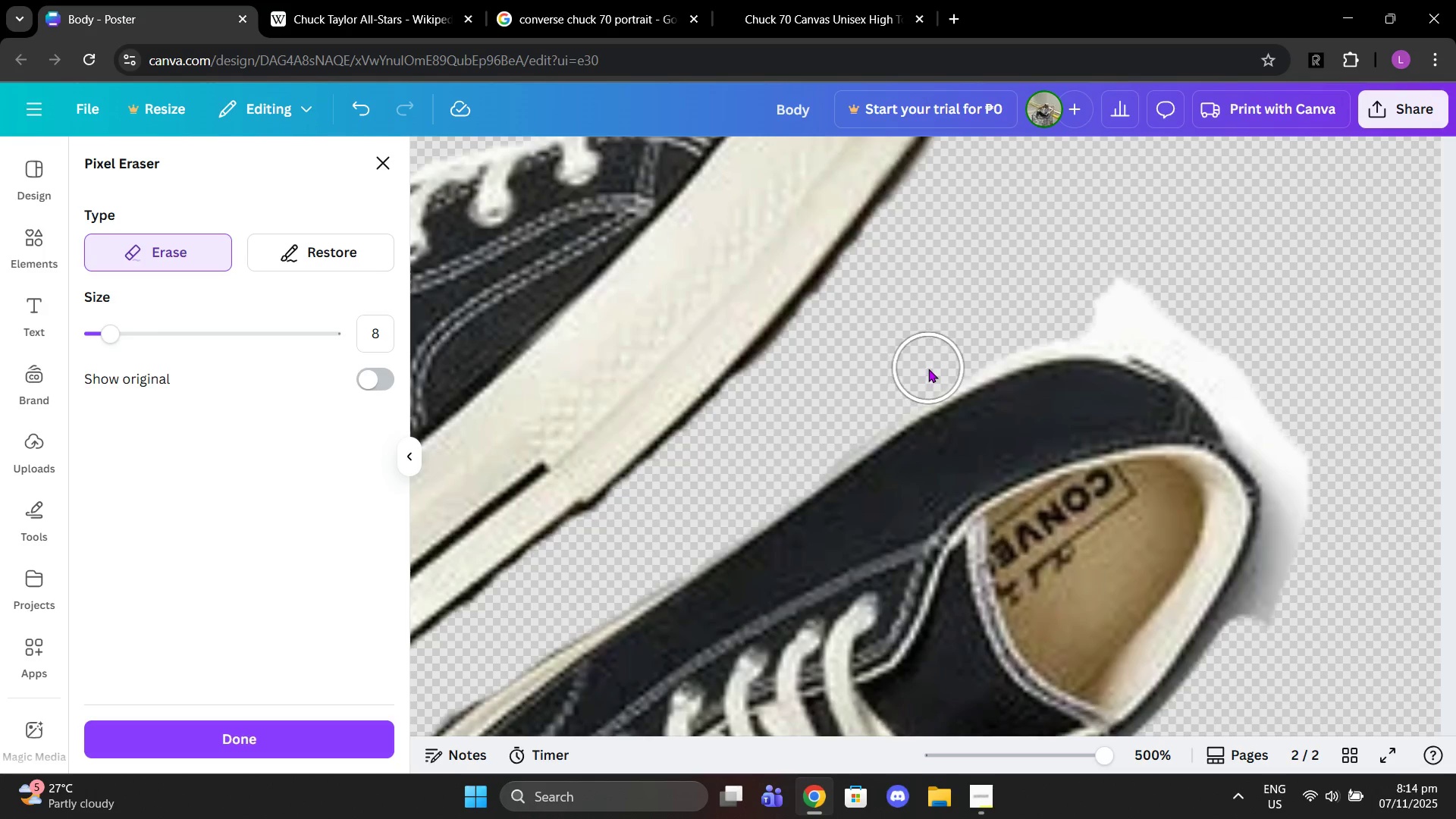 
left_click([928, 369])
 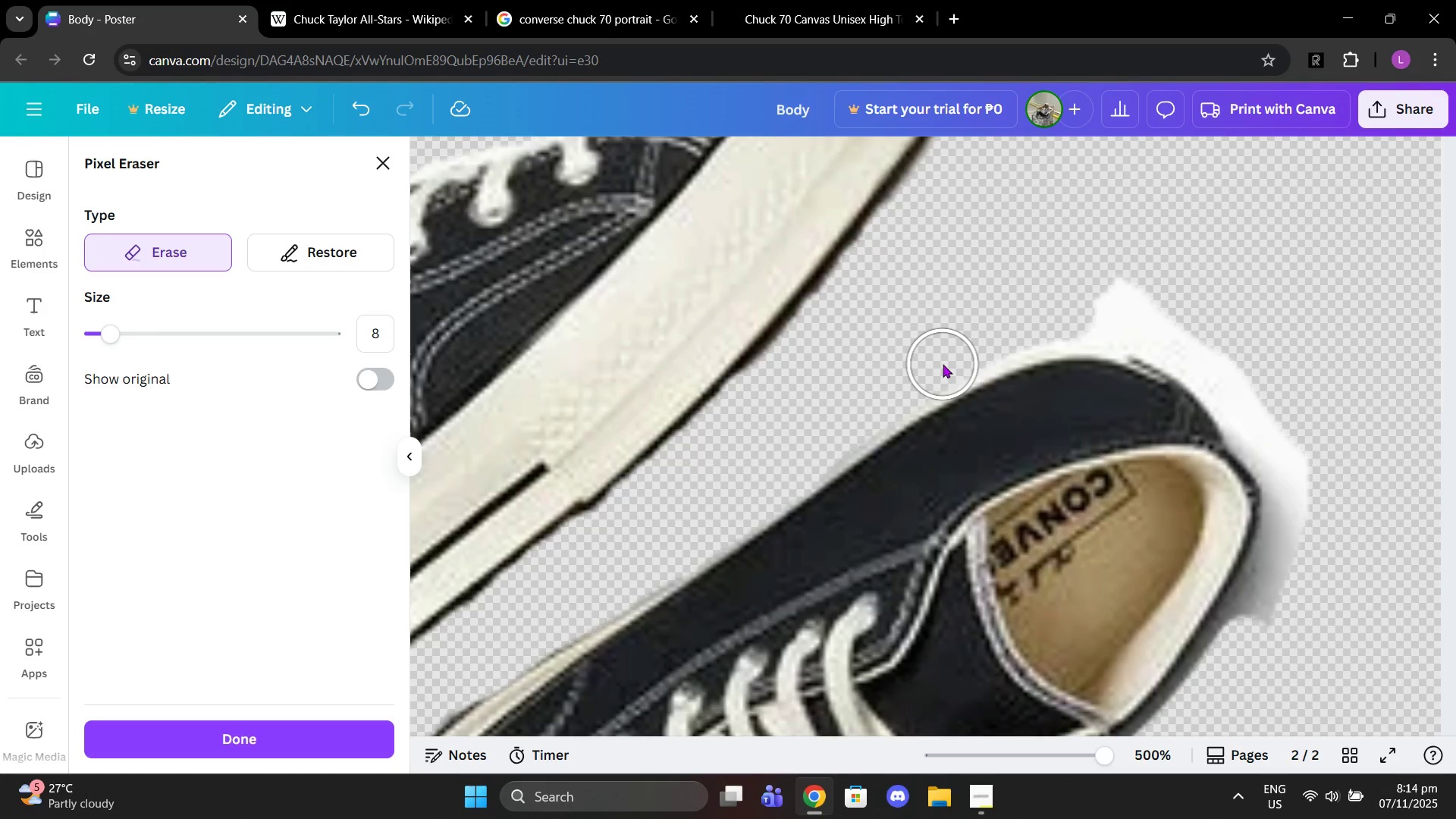 
left_click([943, 364])
 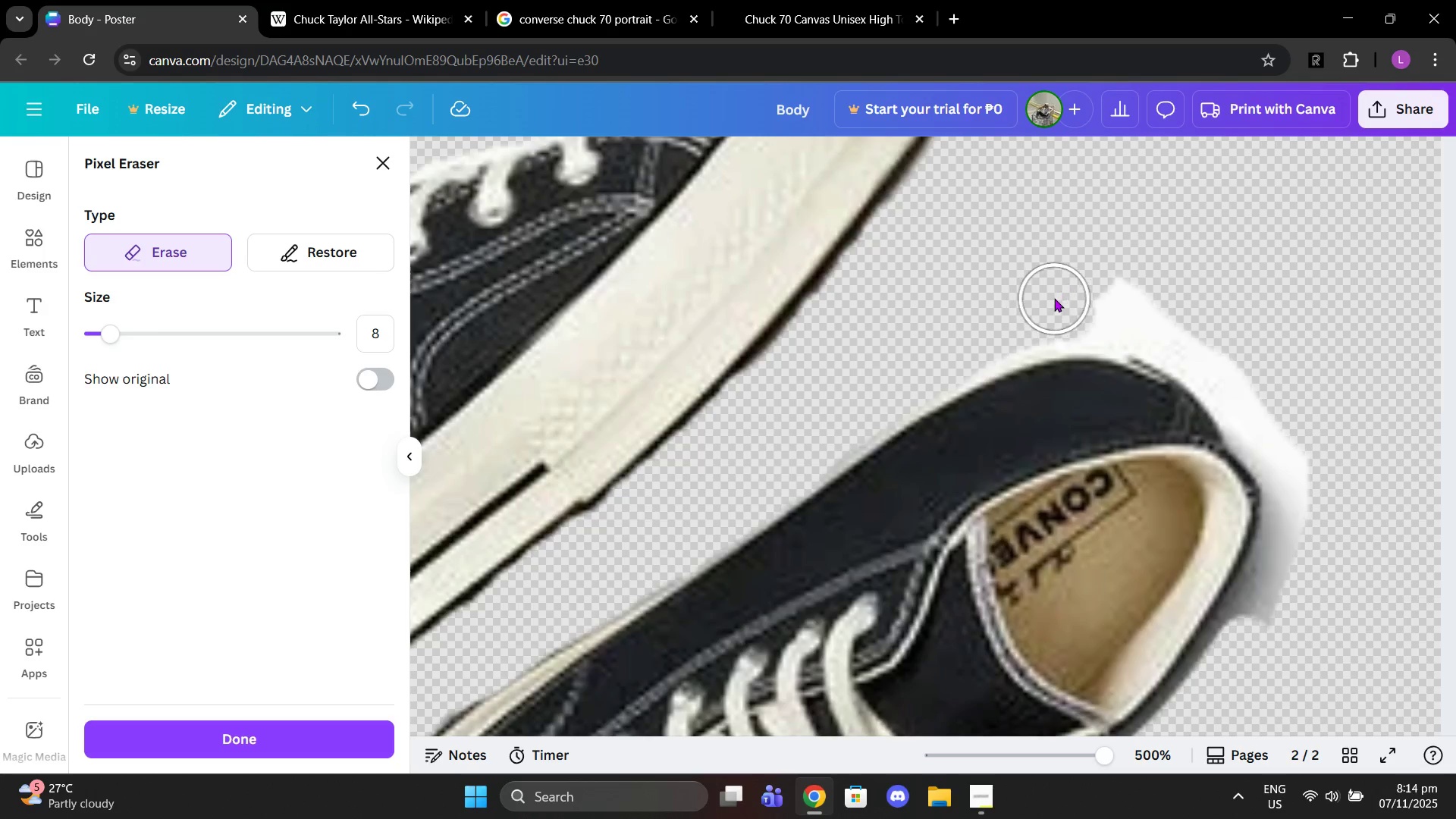 
left_click_drag(start_coordinate=[1054, 298], to_coordinate=[1247, 615])
 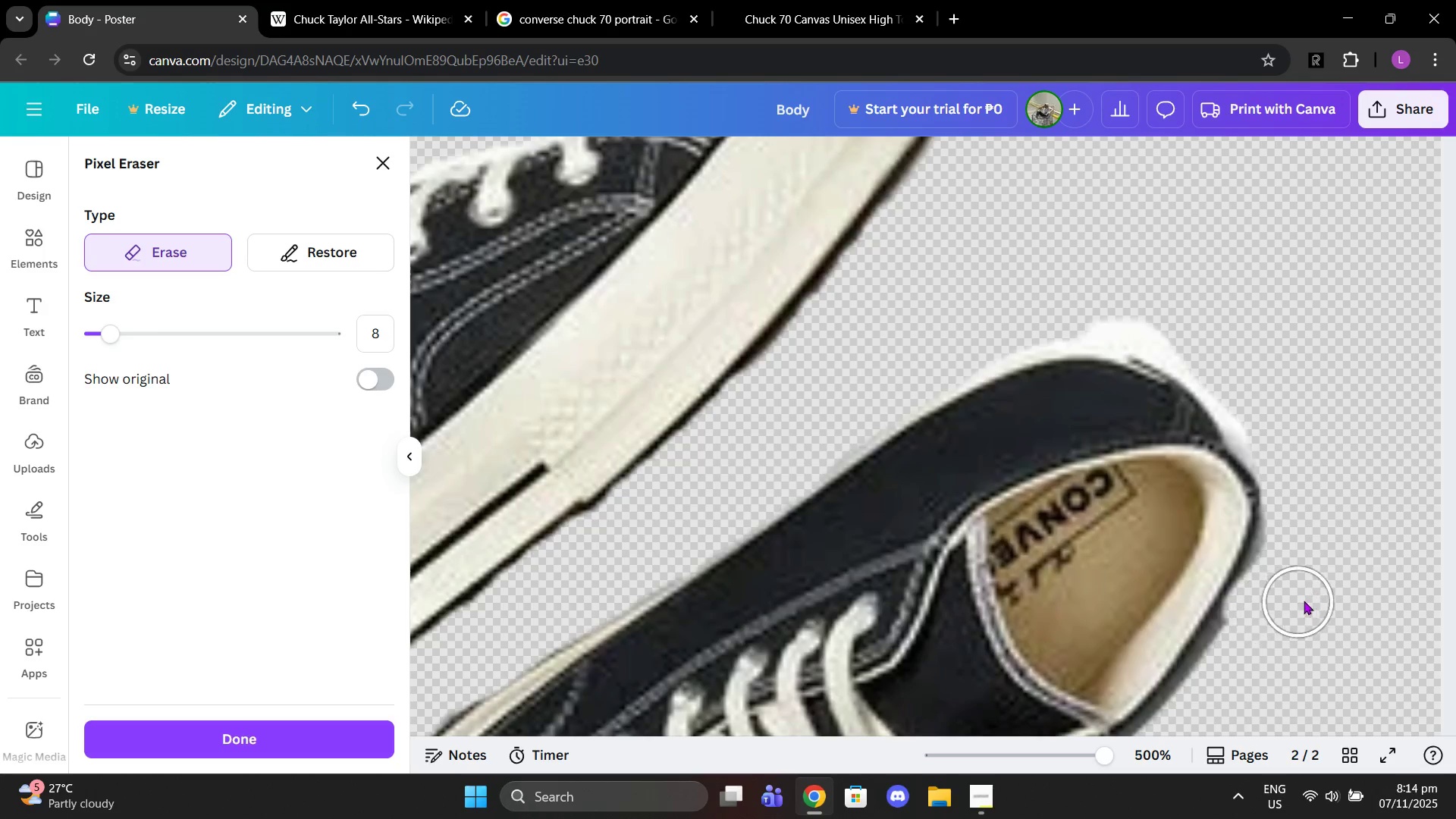 
scroll: coordinate [1103, 629], scroll_direction: down, amount: 2.0
 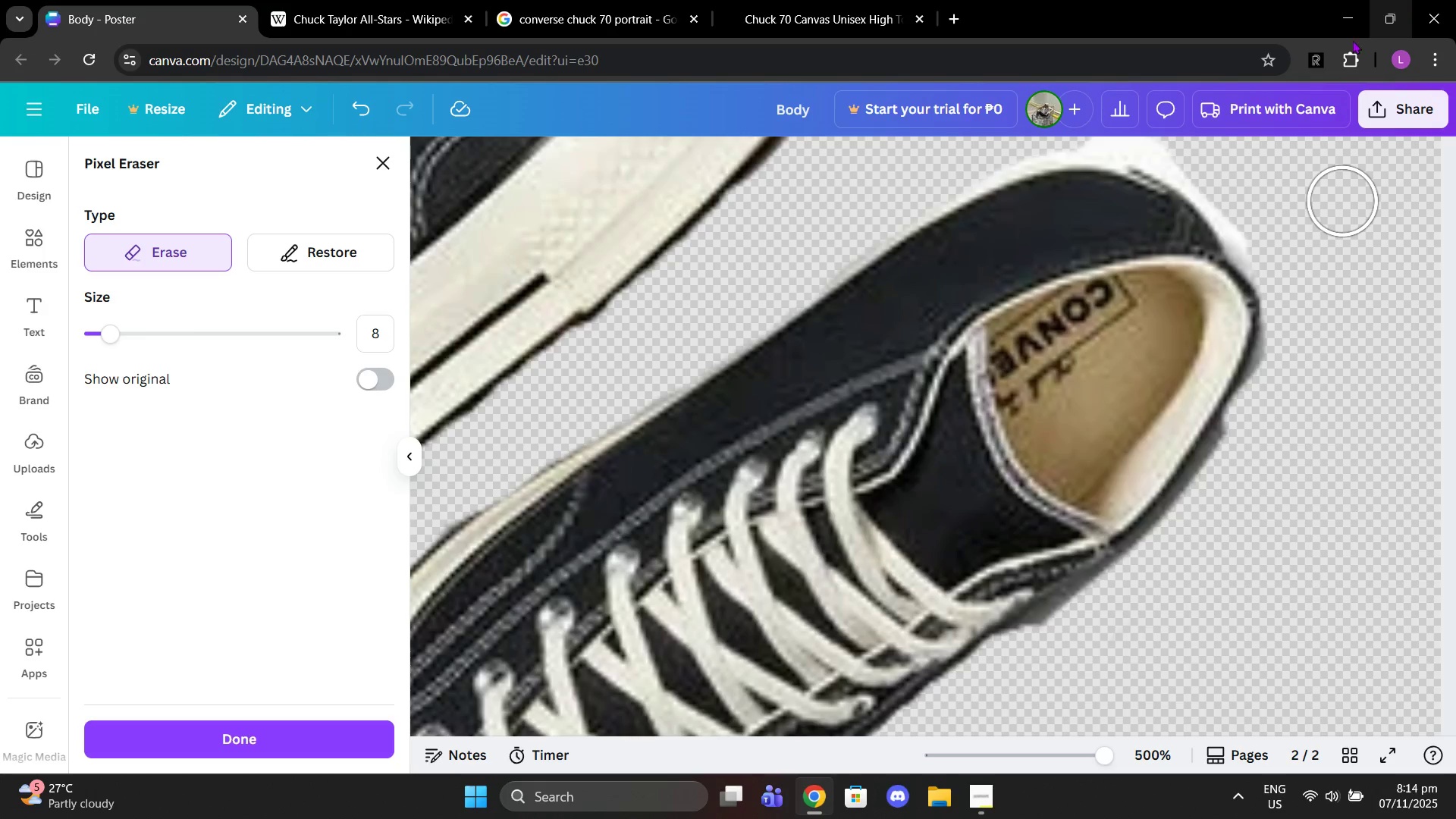 
left_click([1309, 69])
 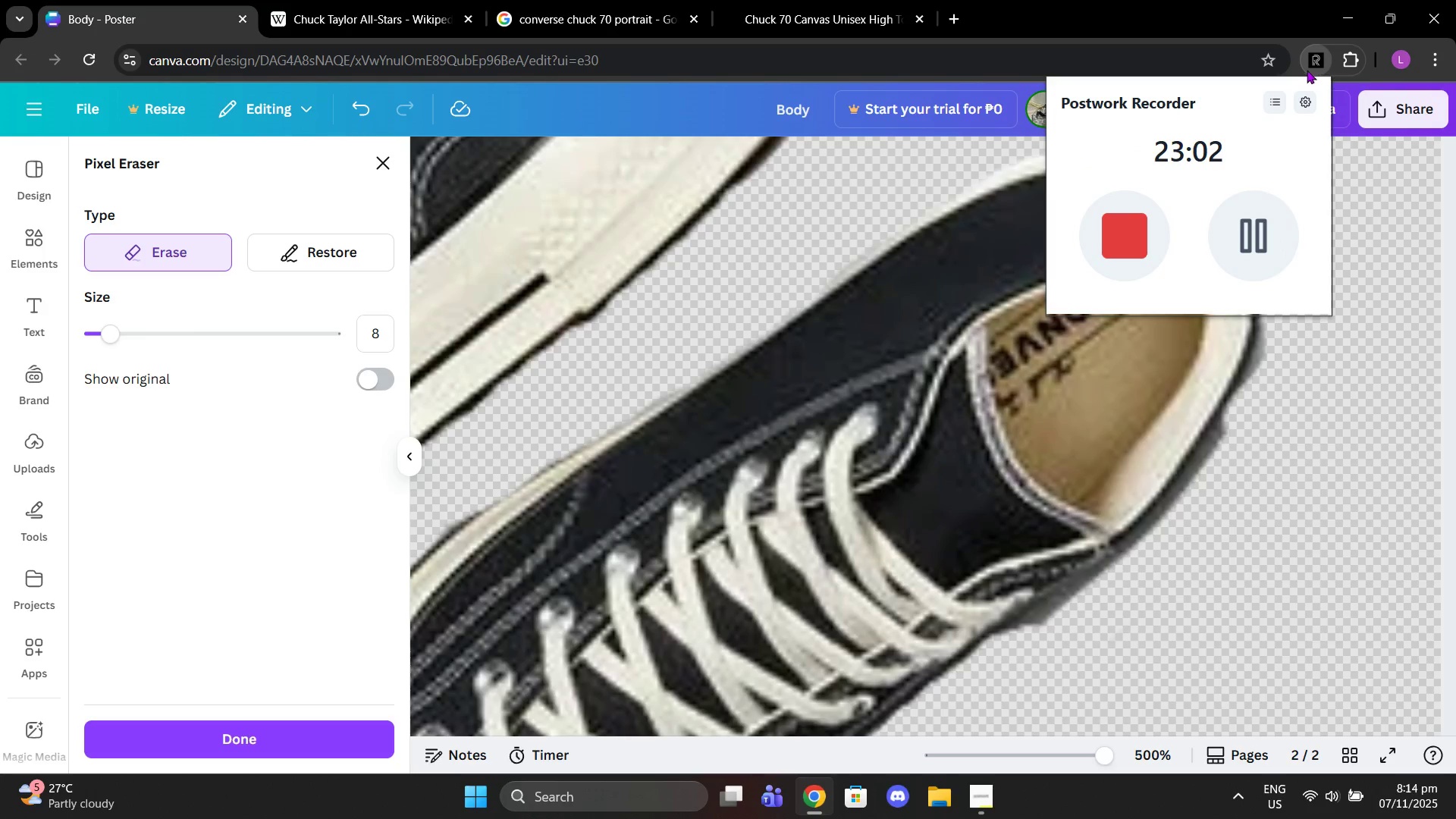 
left_click([1305, 66])
 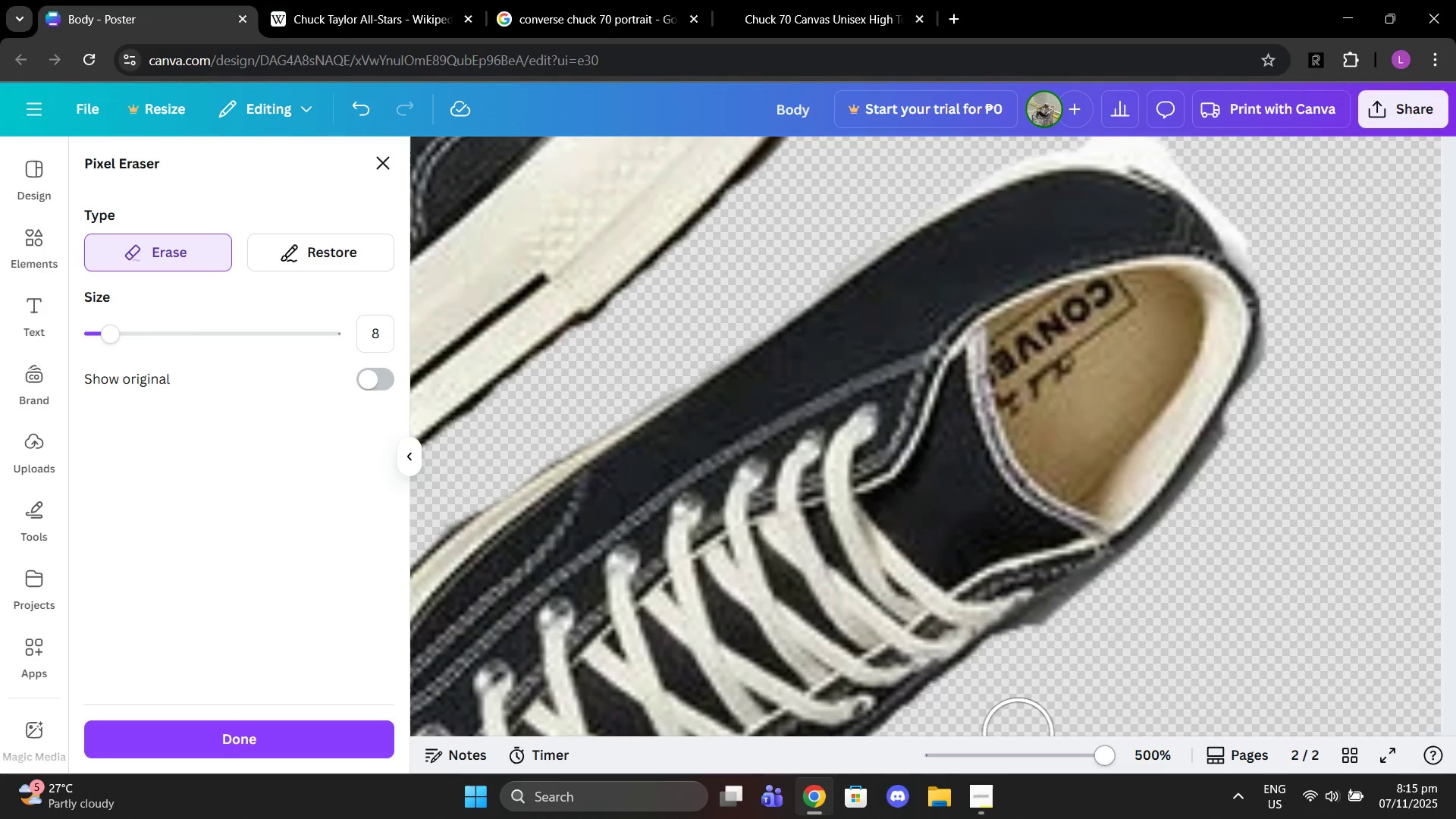 
scroll: coordinate [1069, 658], scroll_direction: down, amount: 1.0
 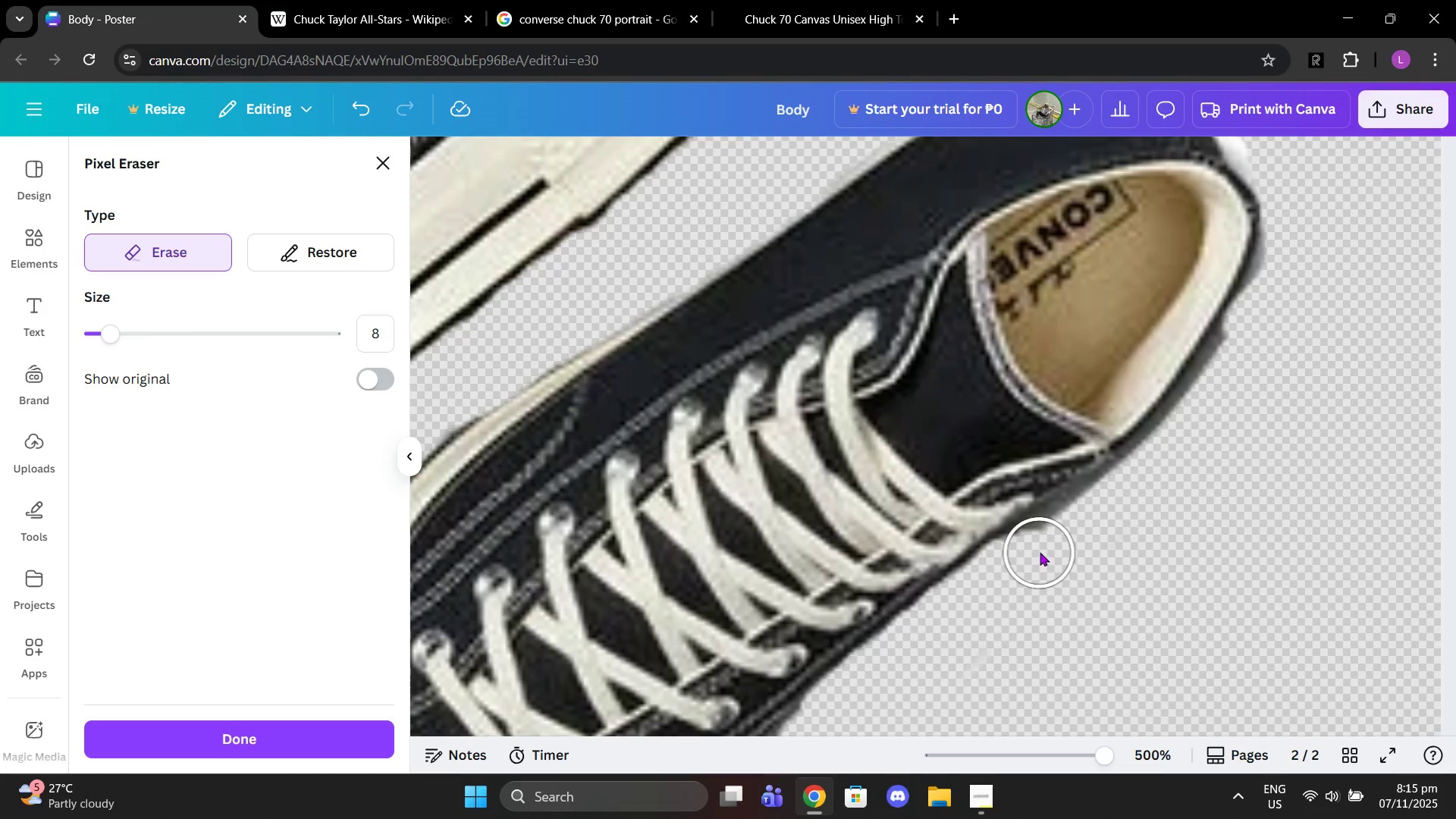 
left_click([1040, 552])
 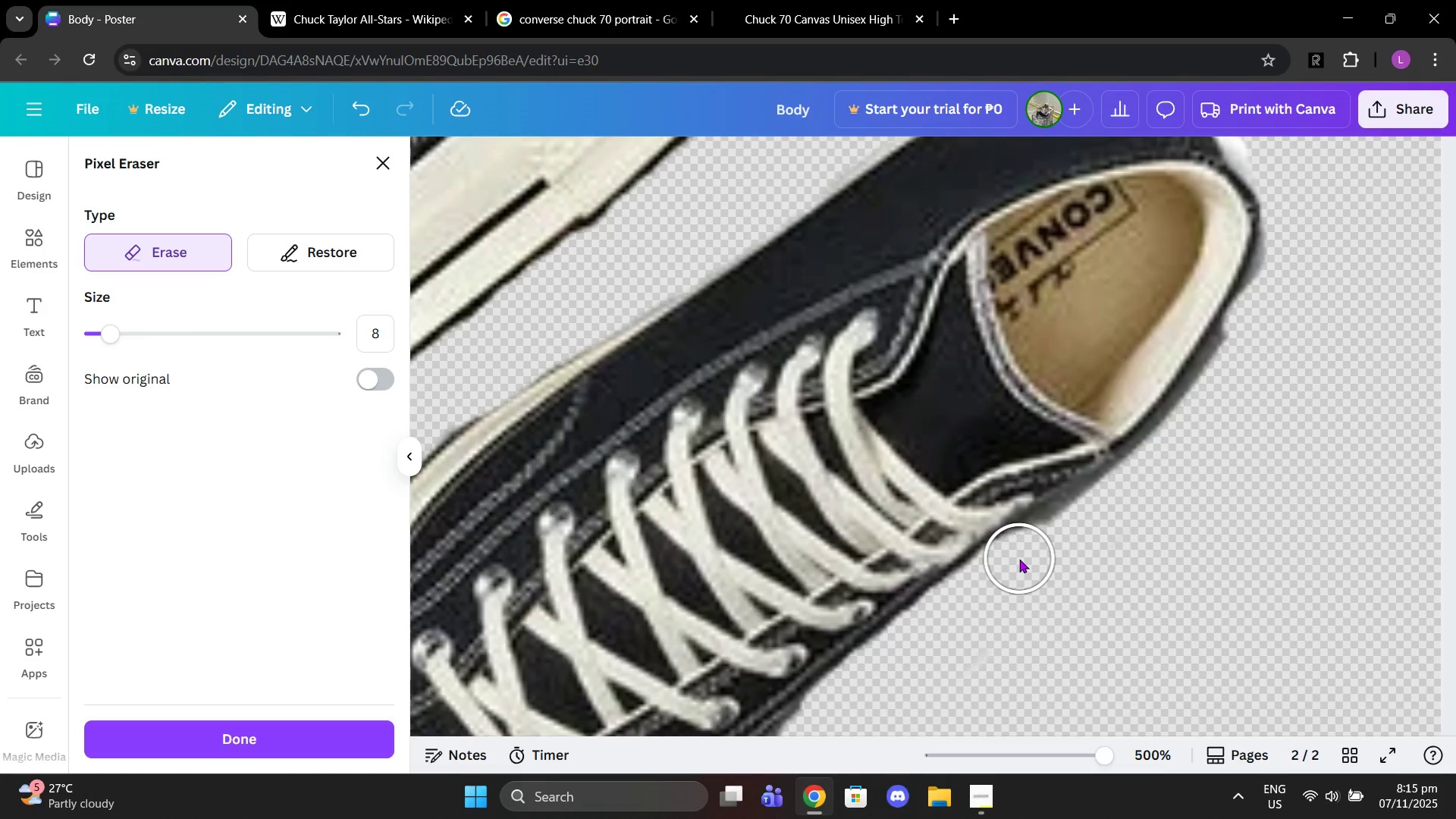 
left_click([1019, 559])
 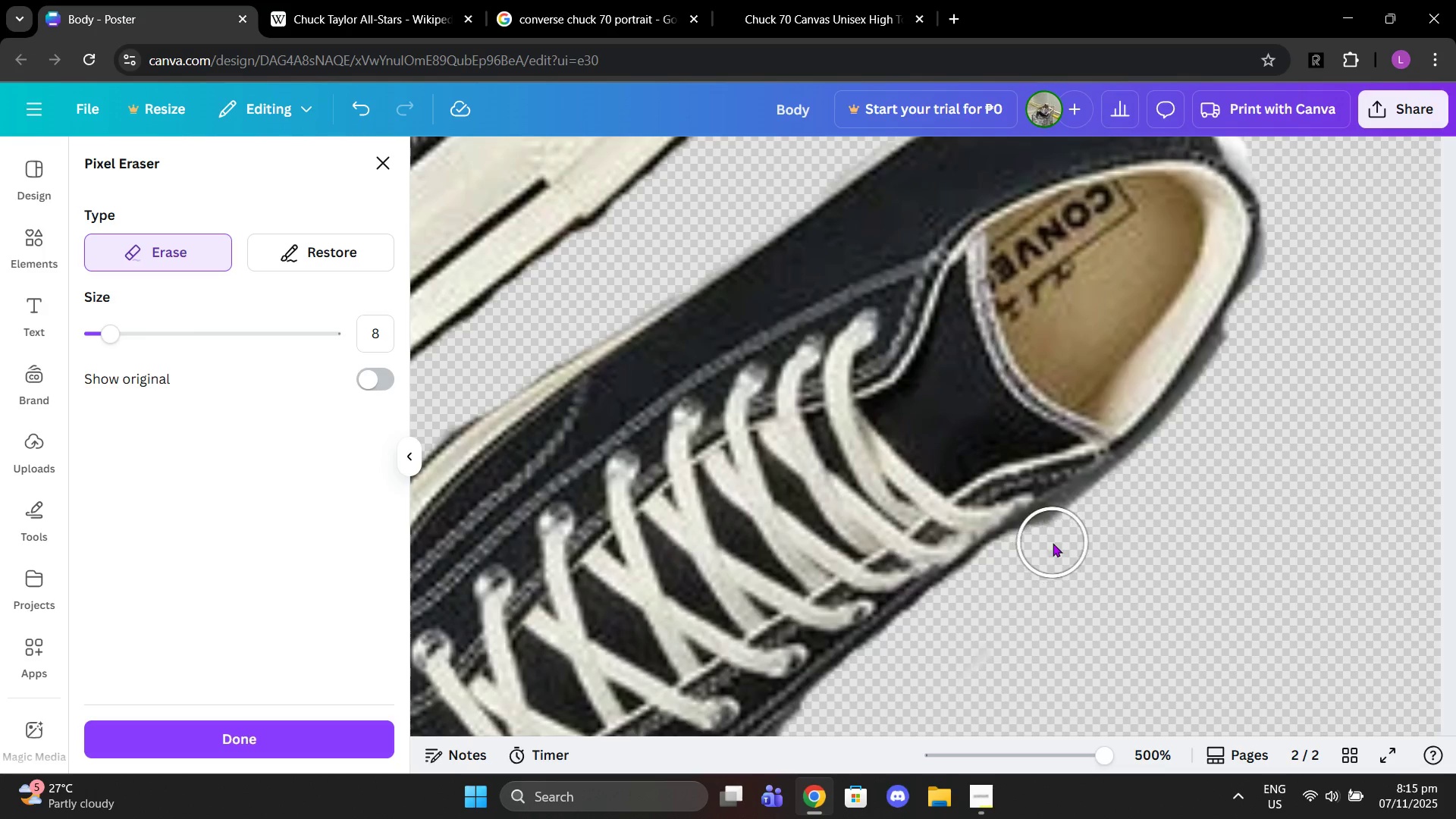 
double_click([1053, 543])
 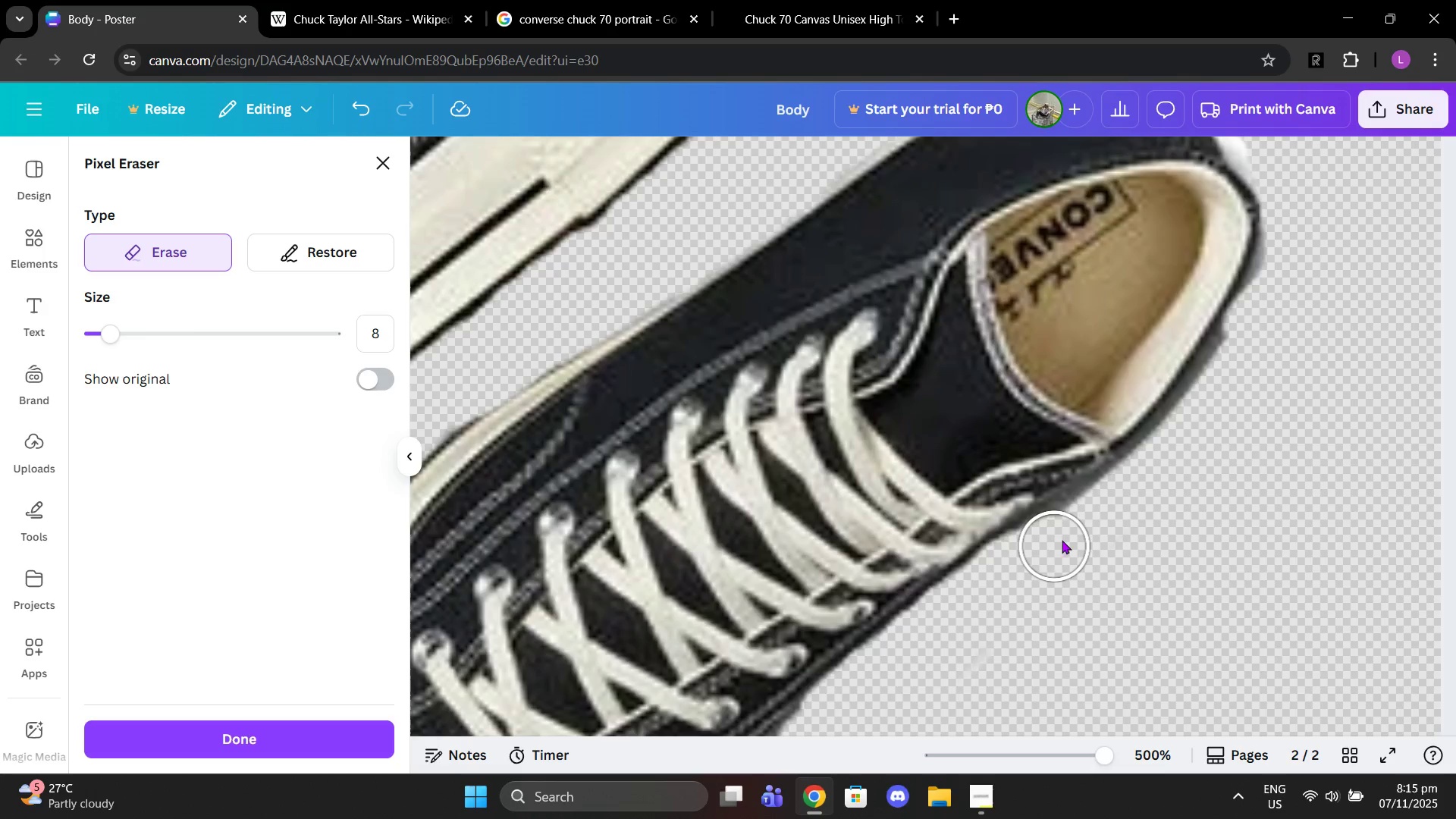 
double_click([1065, 538])
 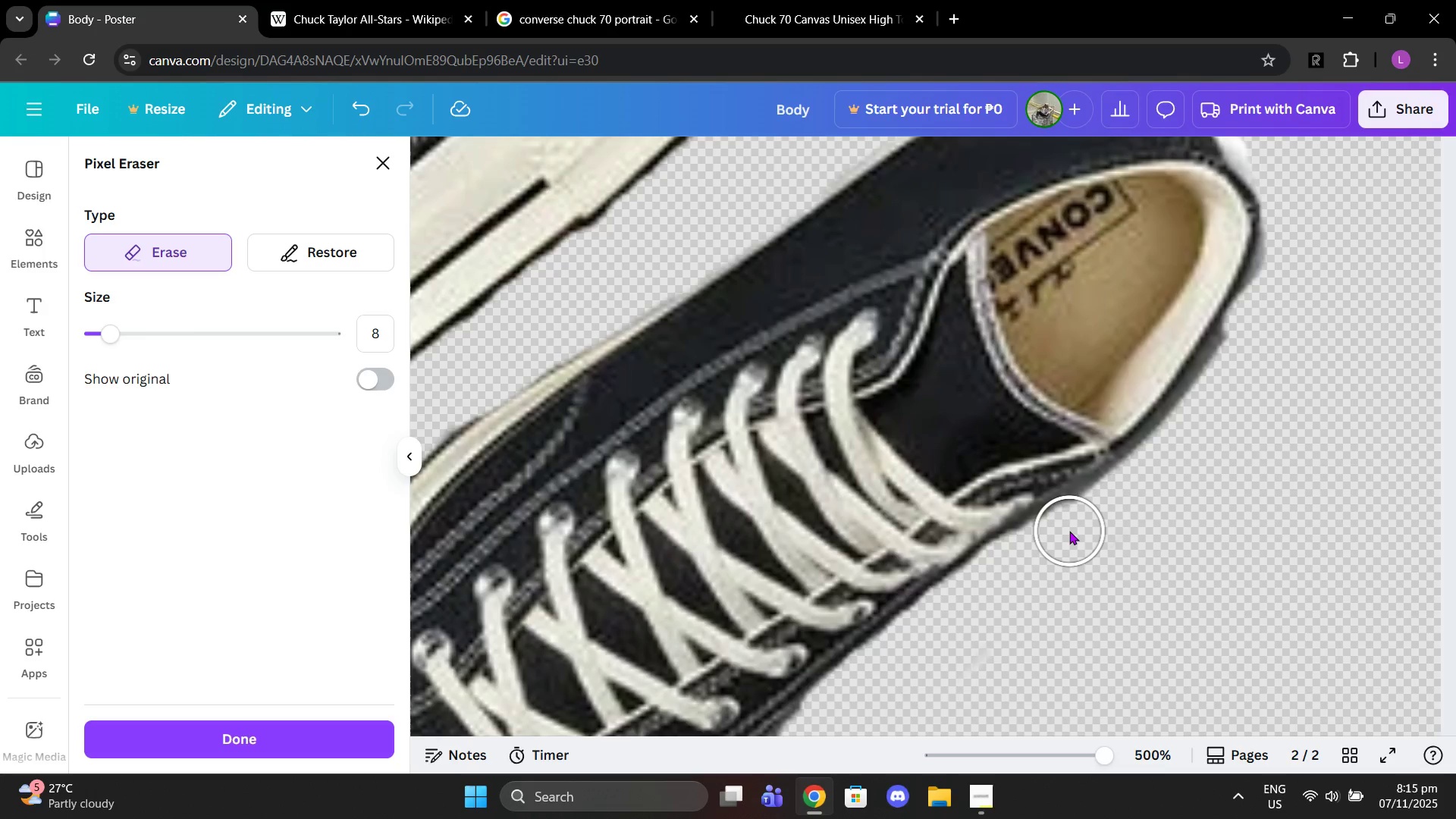 
triple_click([1069, 531])
 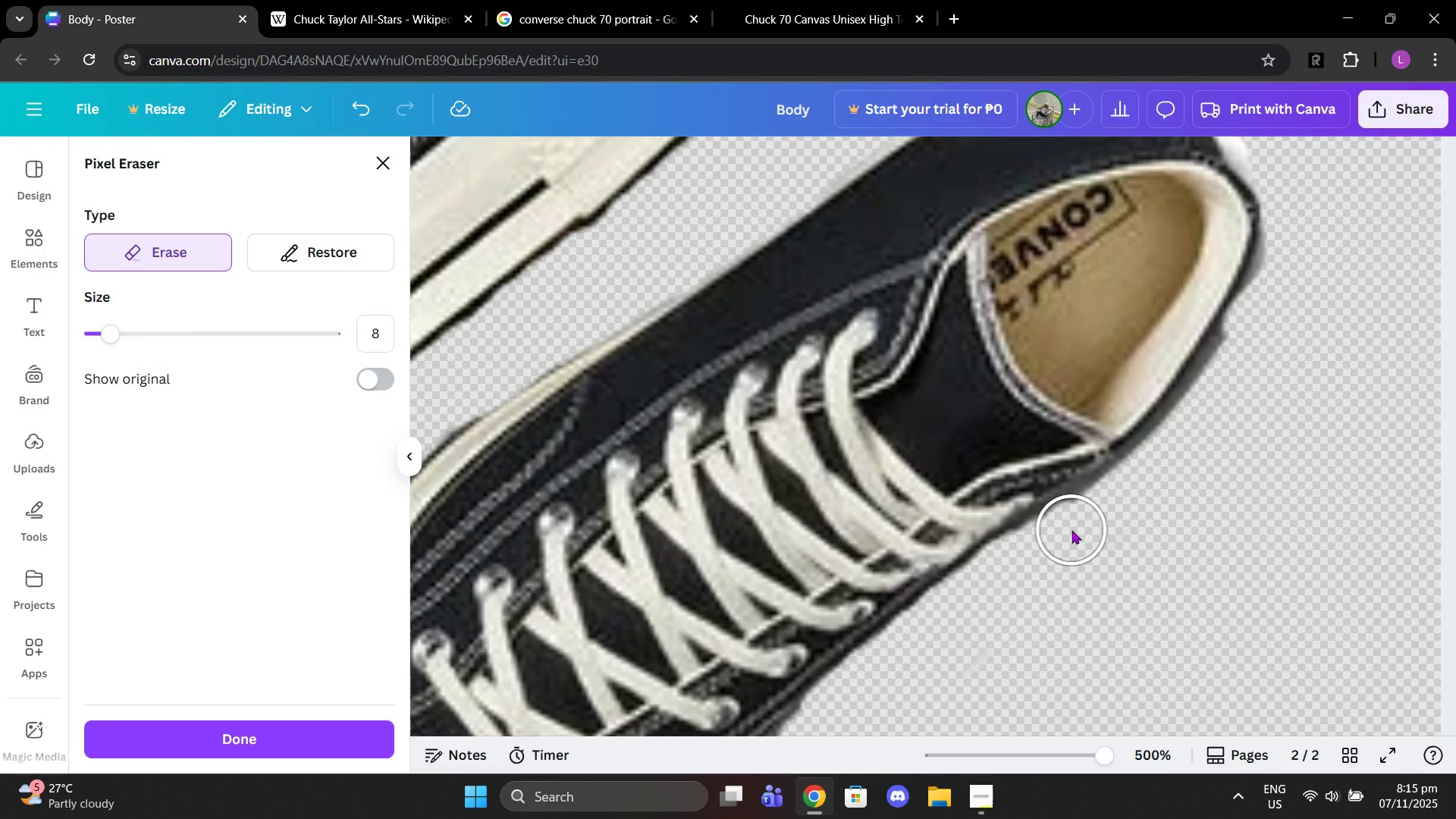 
triple_click([1072, 530])
 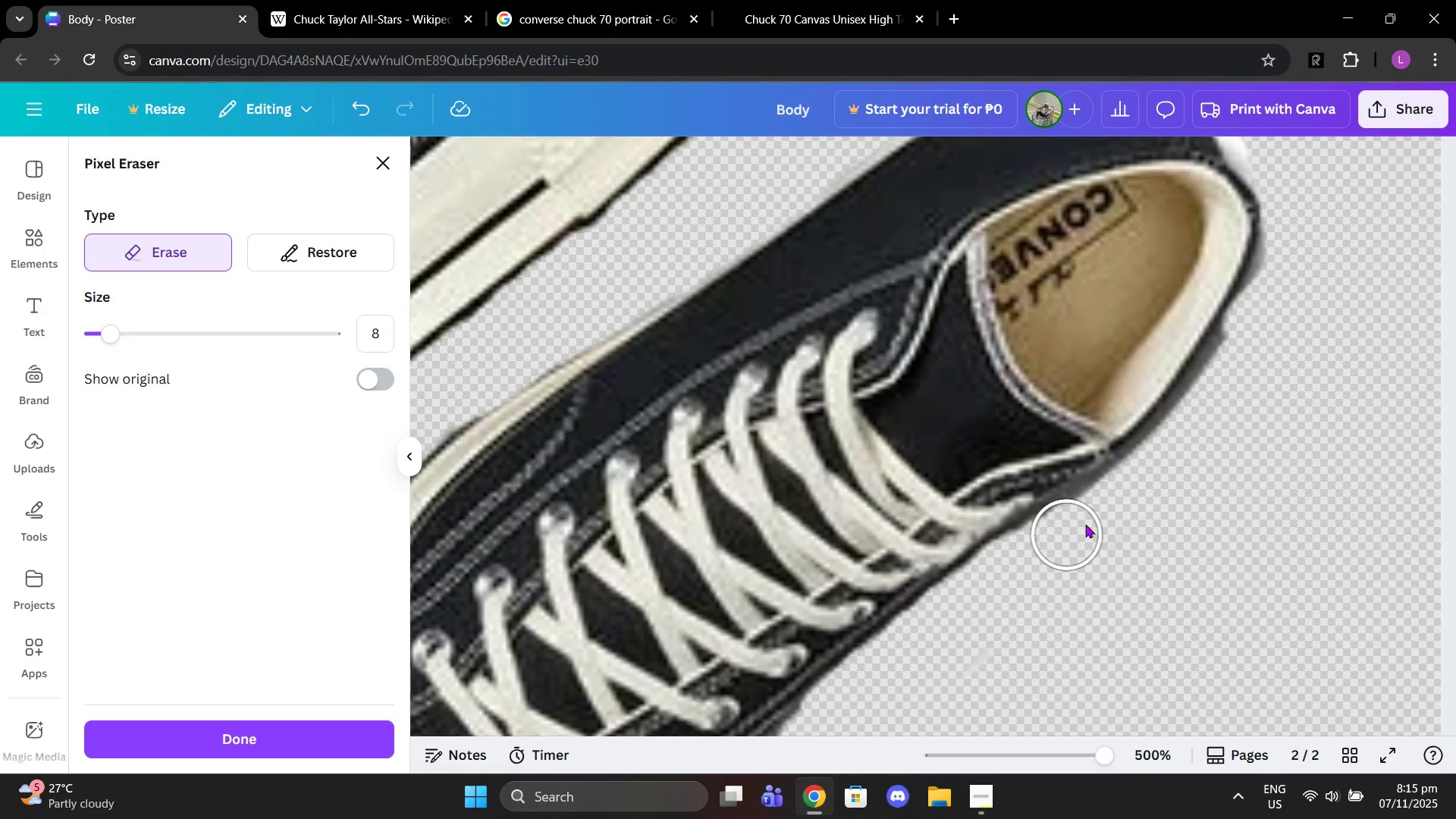 
left_click([1090, 515])
 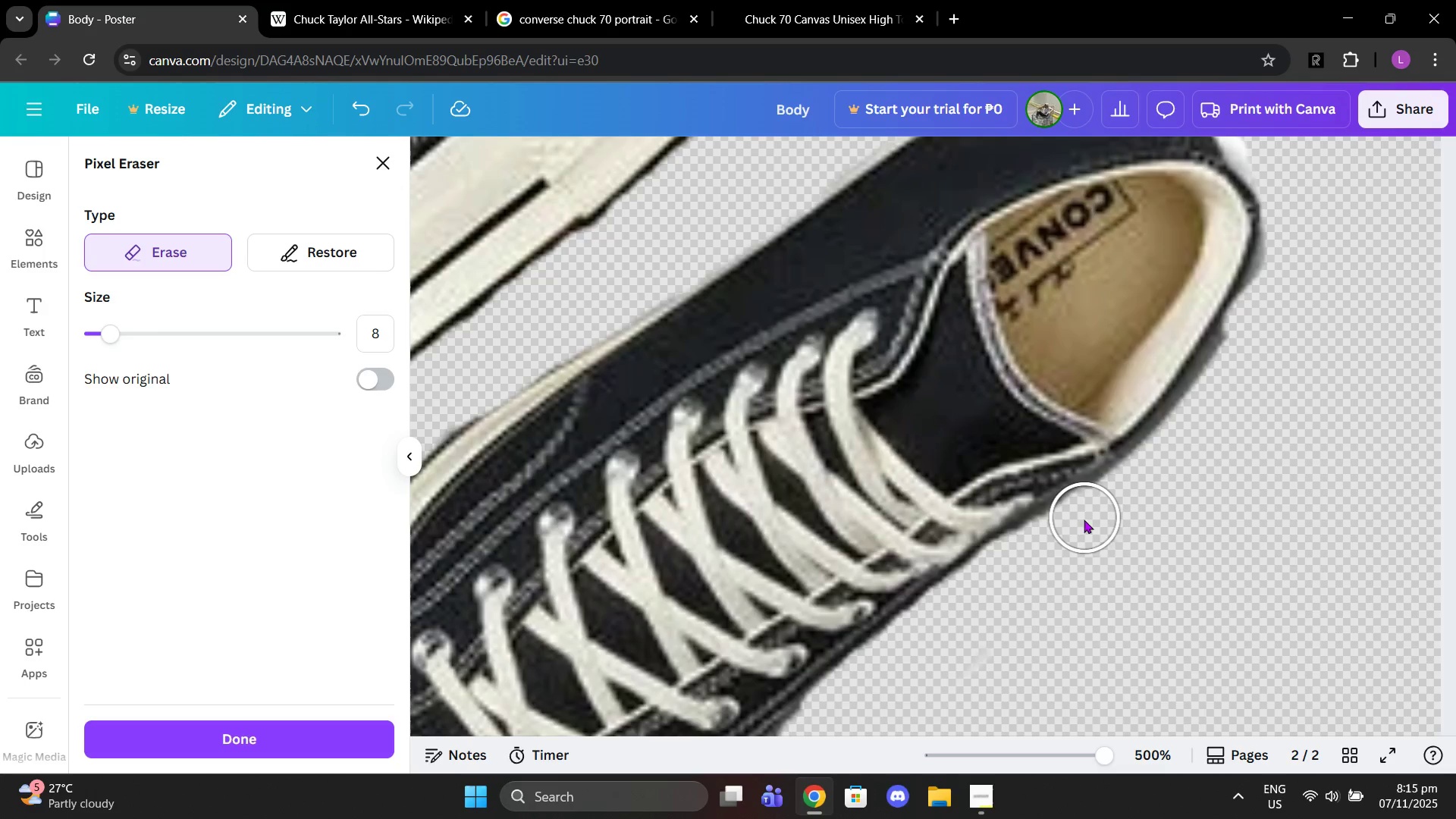 
left_click_drag(start_coordinate=[1085, 518], to_coordinate=[1016, 573])
 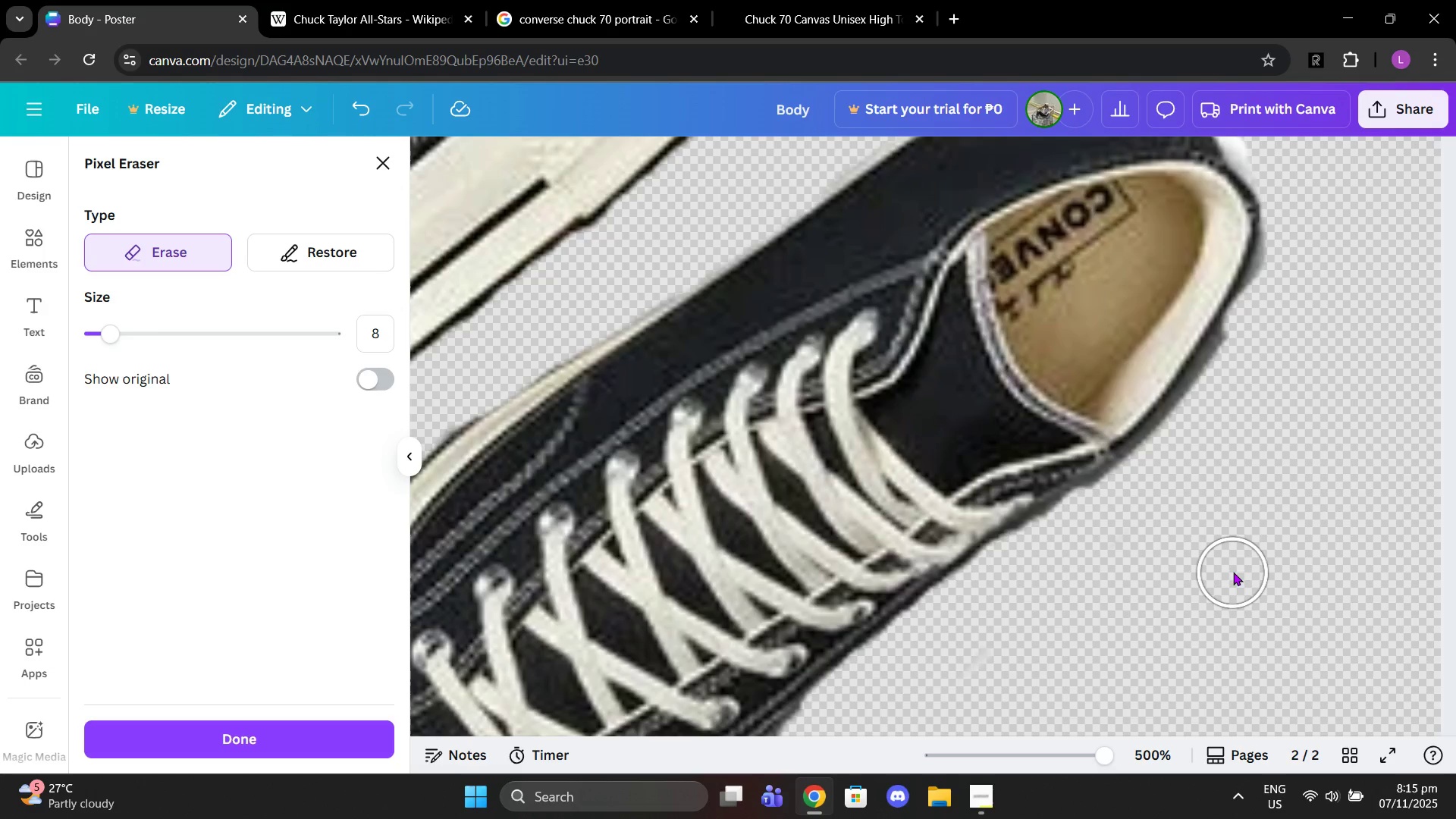 
wait(6.39)
 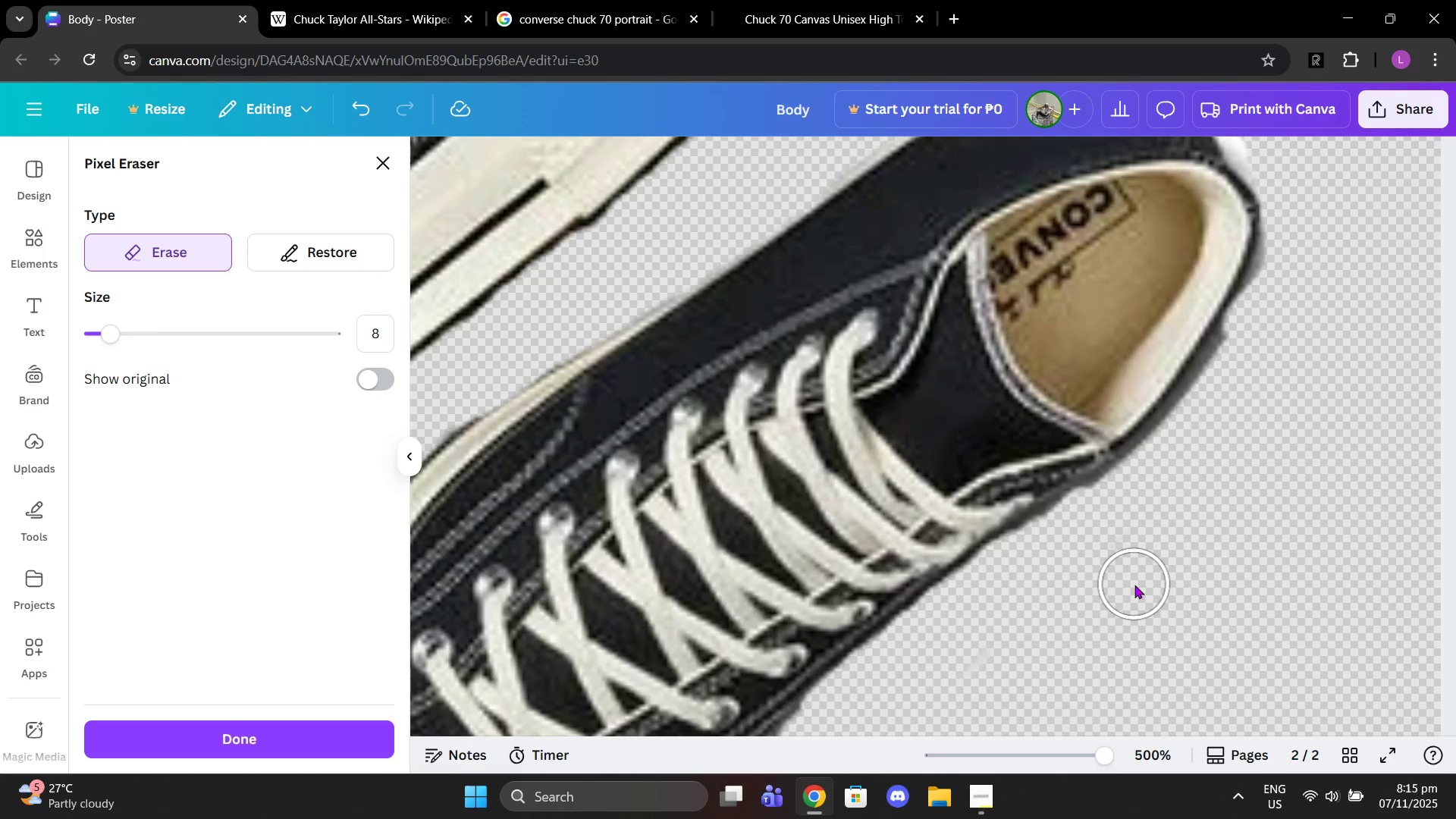 
left_click([1075, 526])
 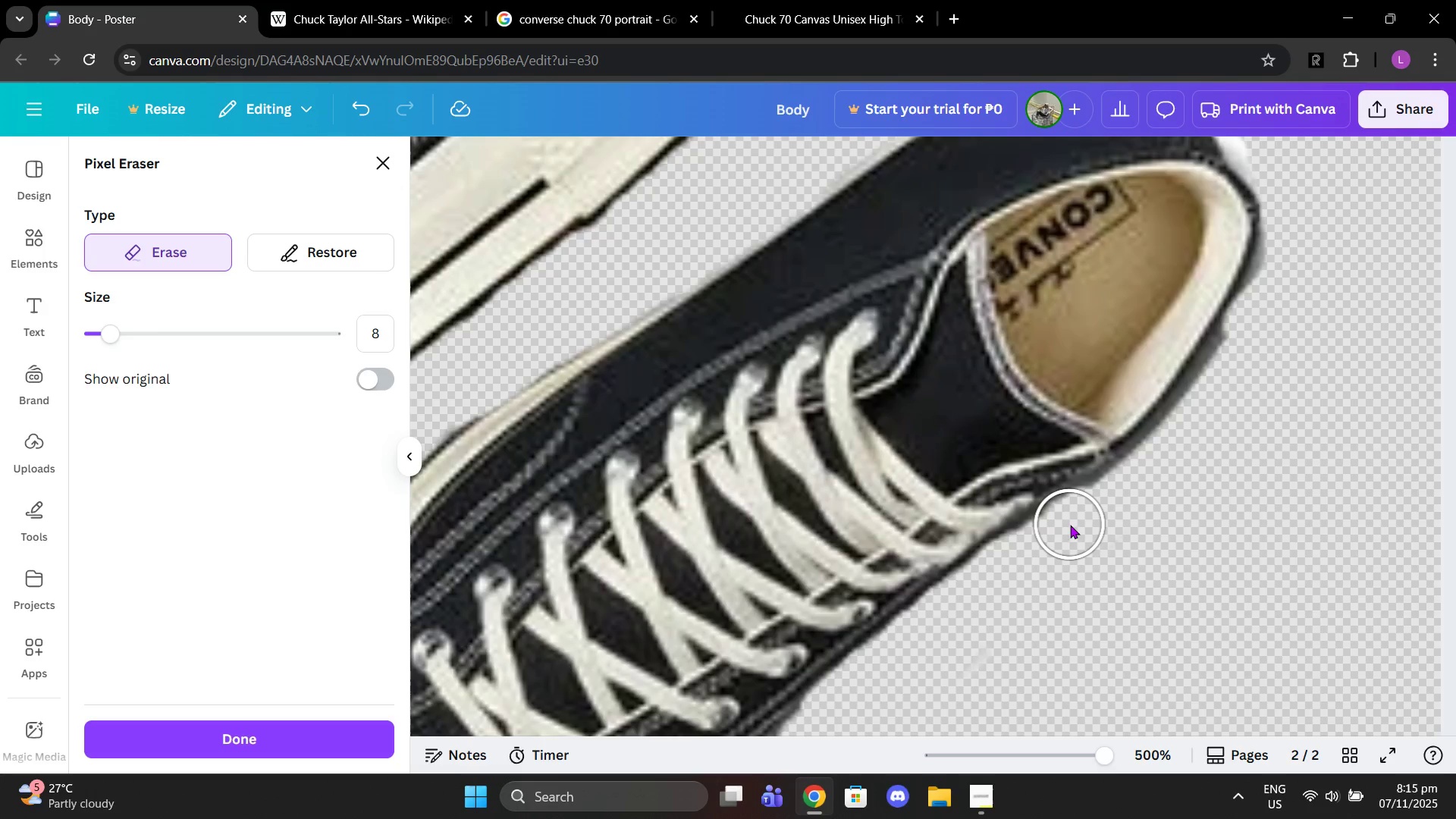 
left_click([1070, 525])
 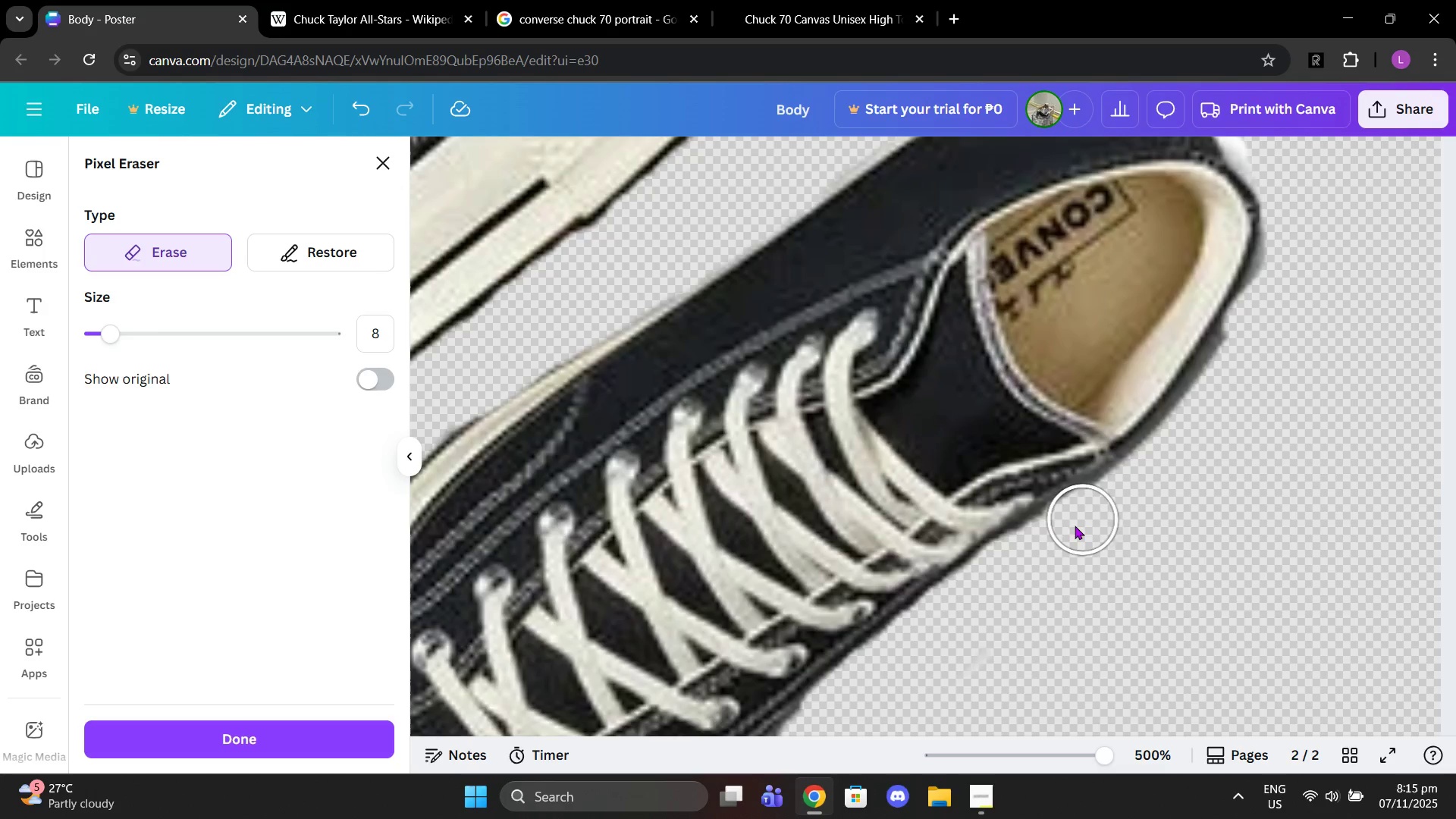 
left_click_drag(start_coordinate=[1070, 529], to_coordinate=[1015, 575])
 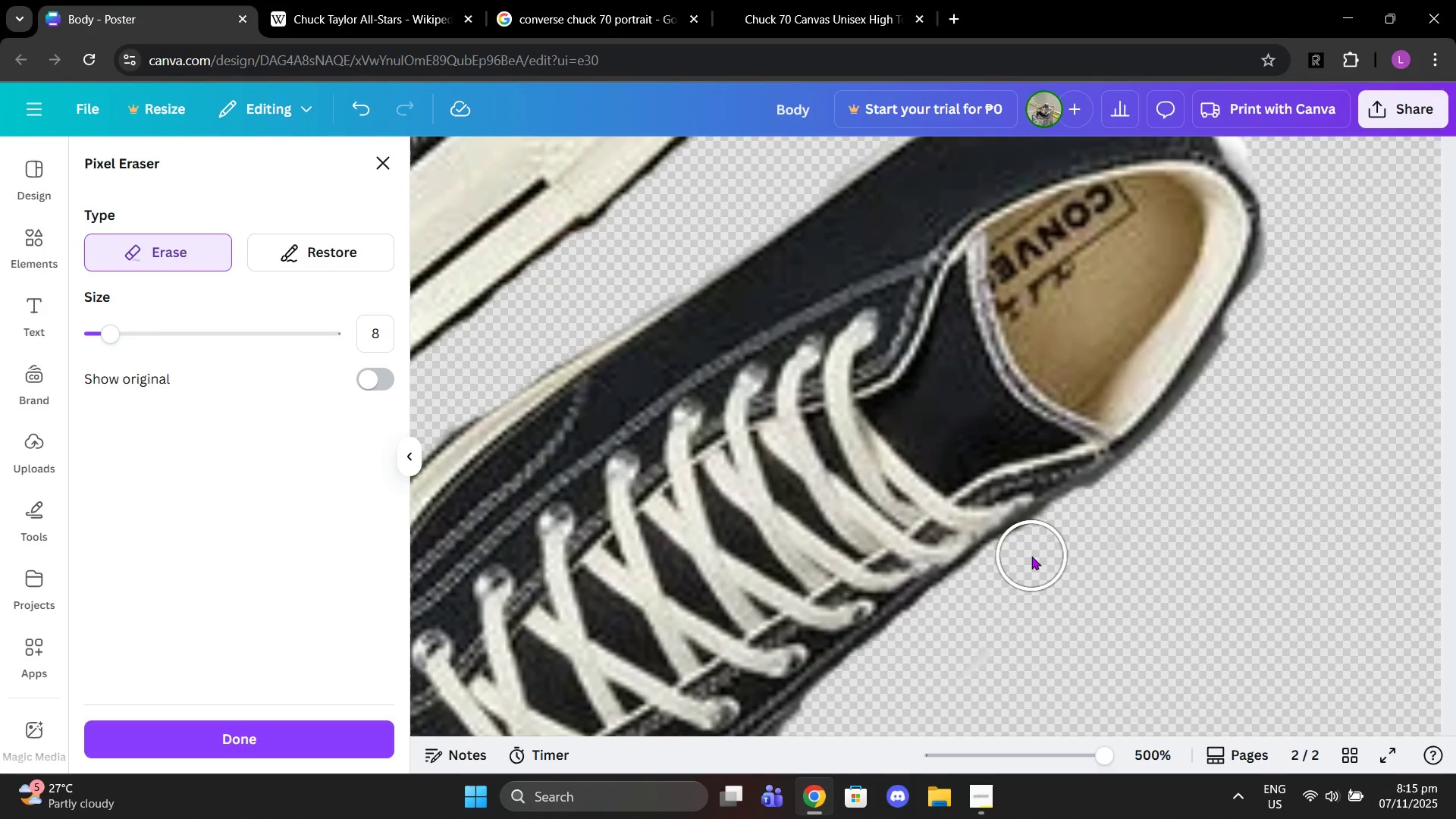 
left_click([1031, 556])
 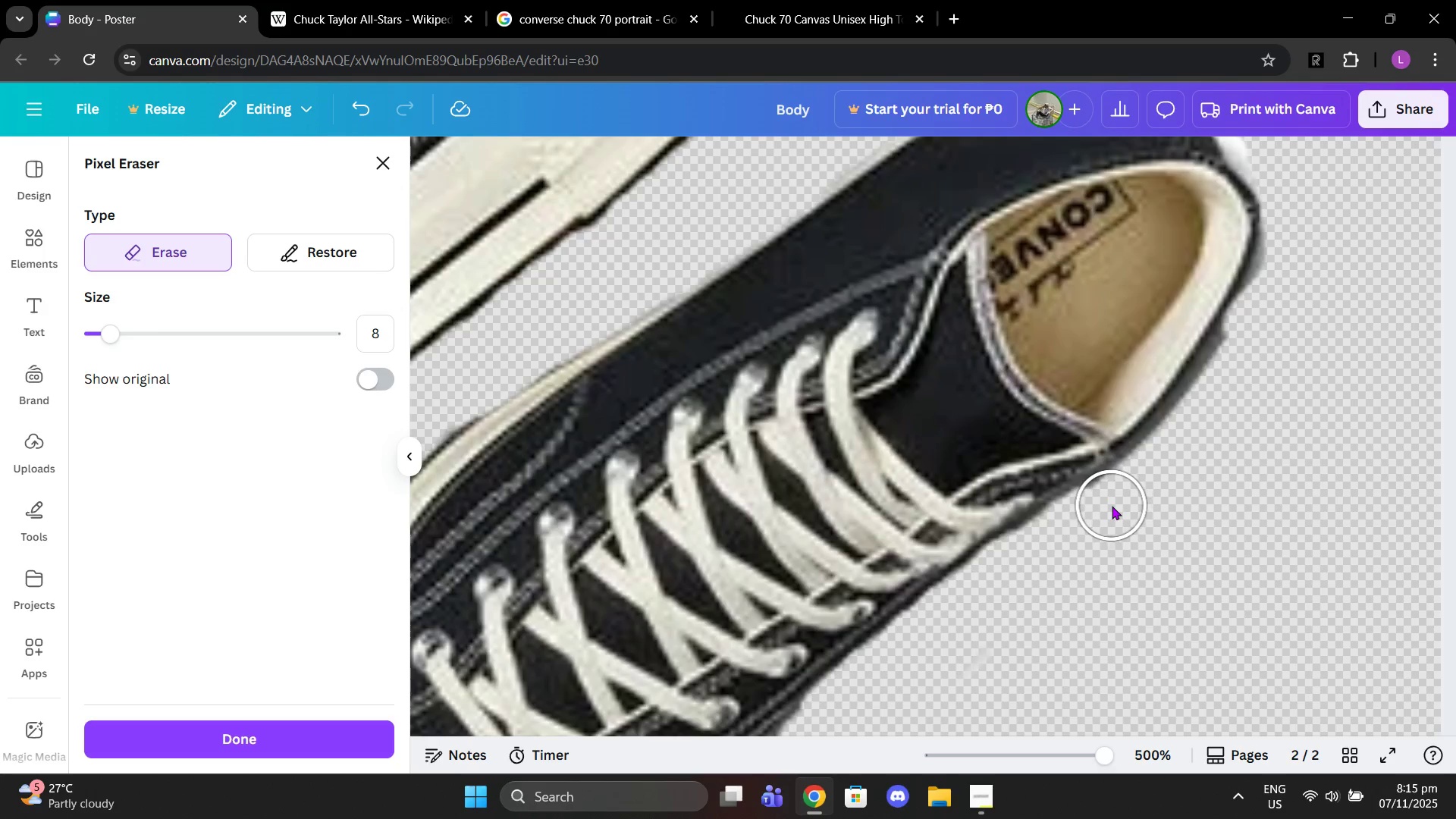 
left_click([1112, 506])
 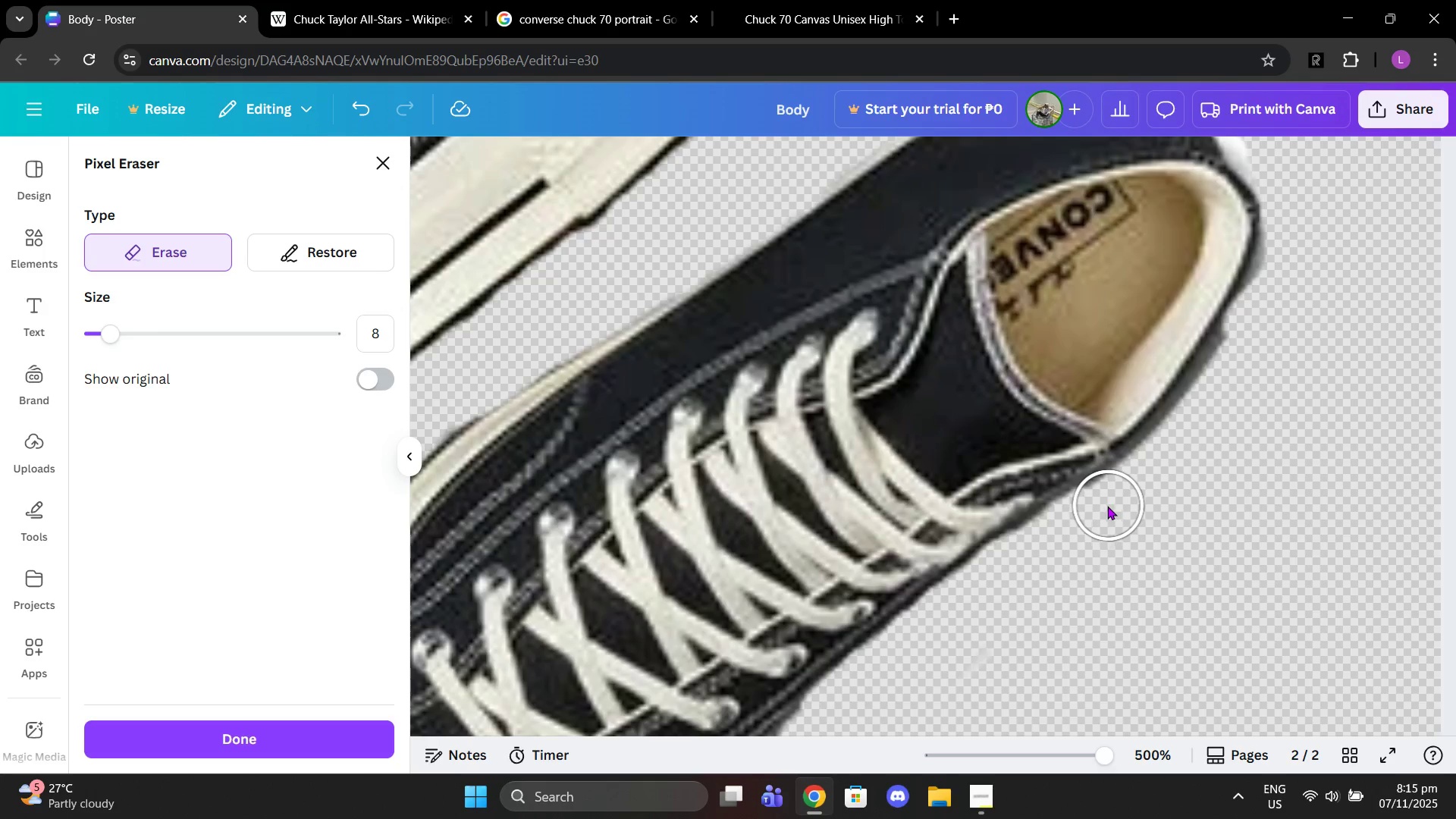 
left_click_drag(start_coordinate=[1109, 506], to_coordinate=[1033, 560])
 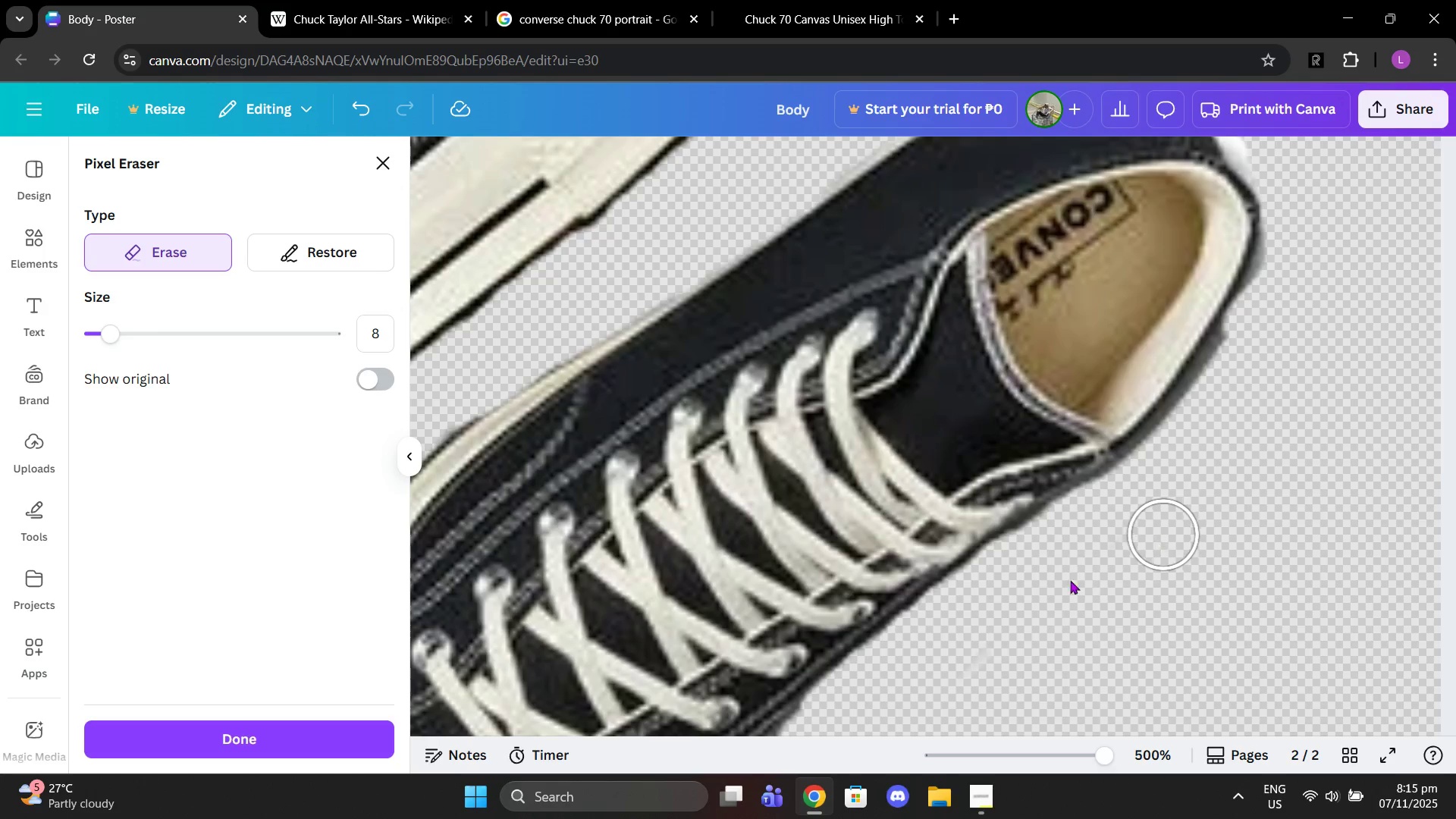 
scroll: coordinate [827, 617], scroll_direction: down, amount: 4.0
 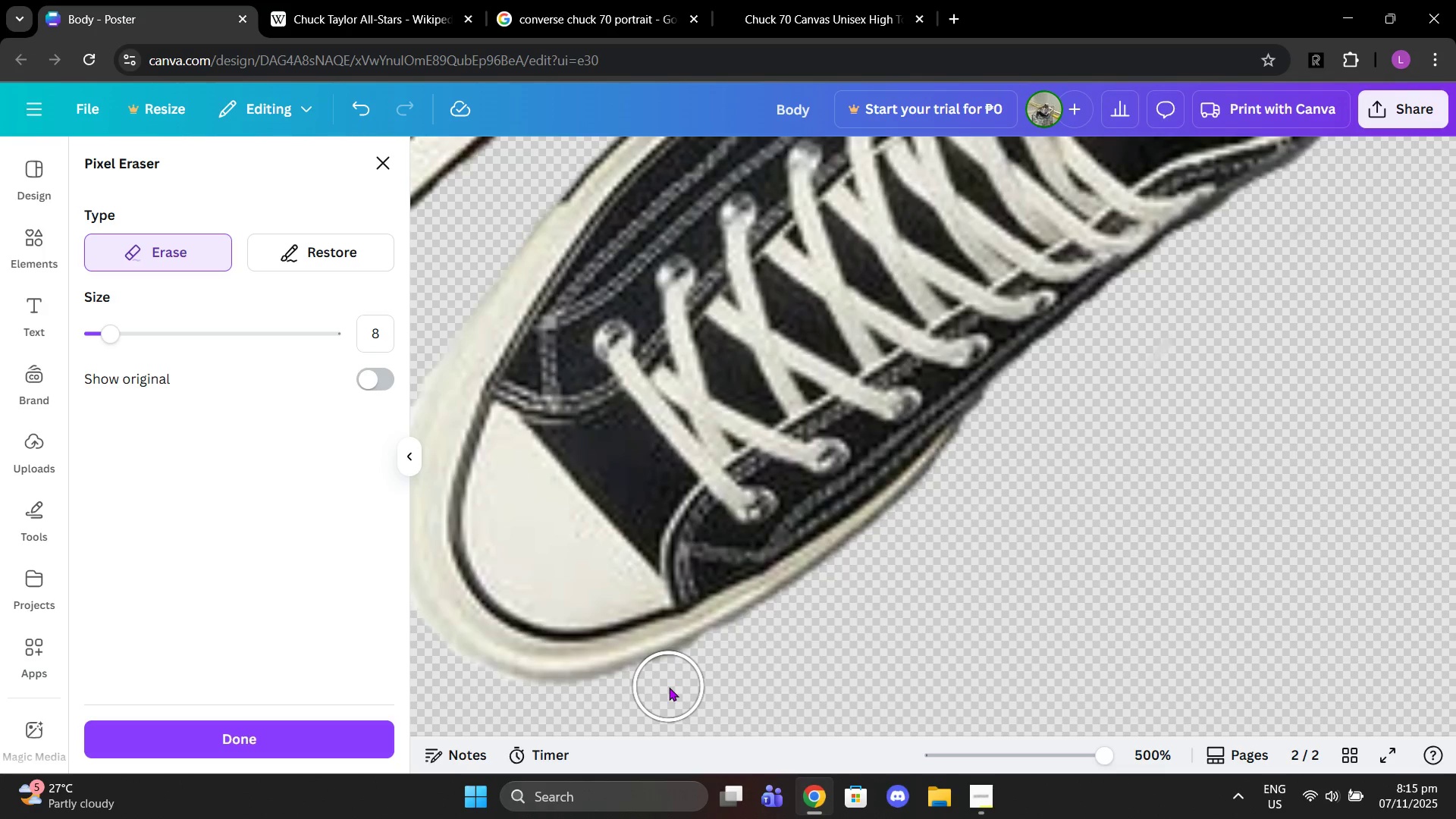 
 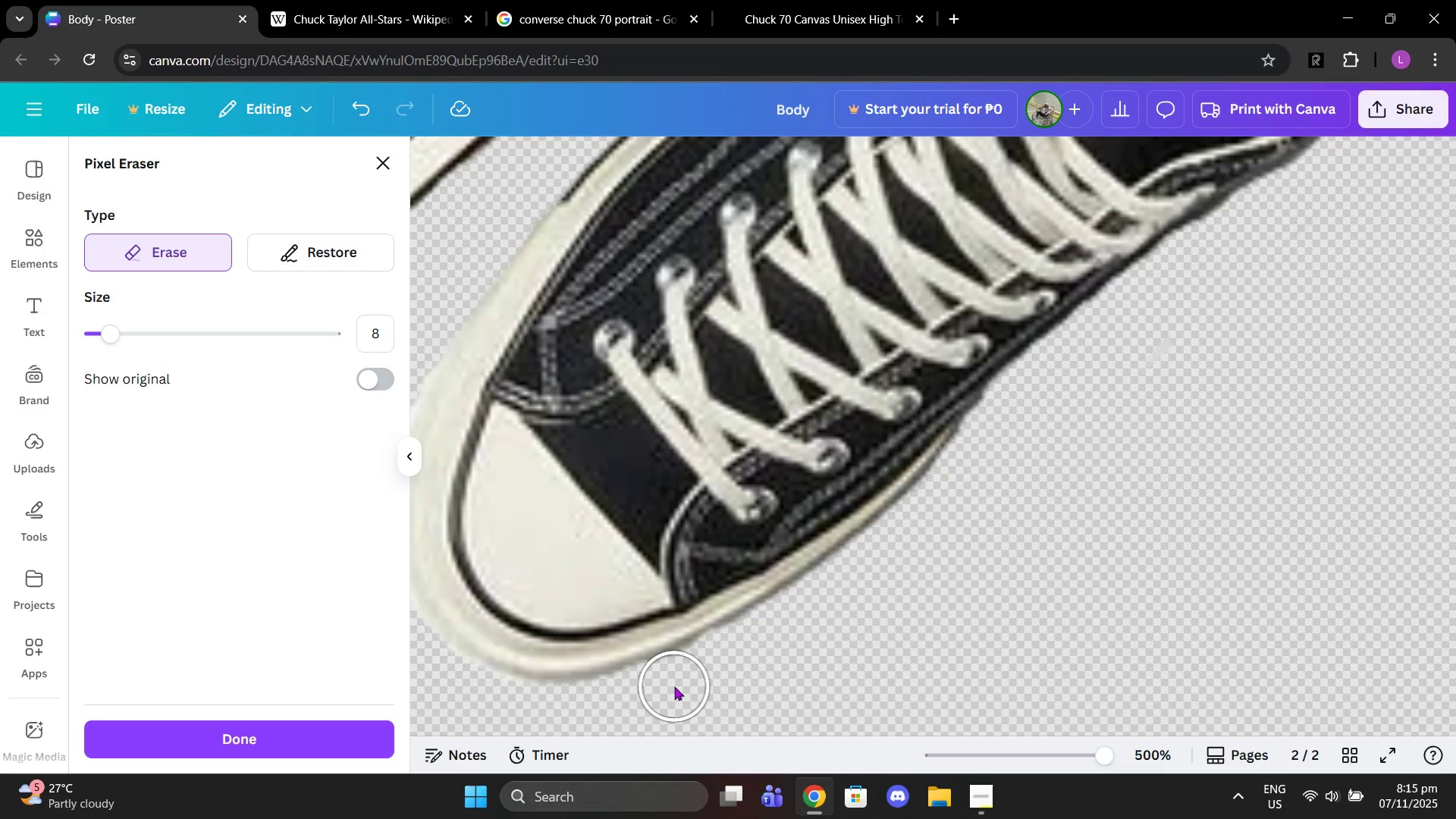 
left_click([674, 686])
 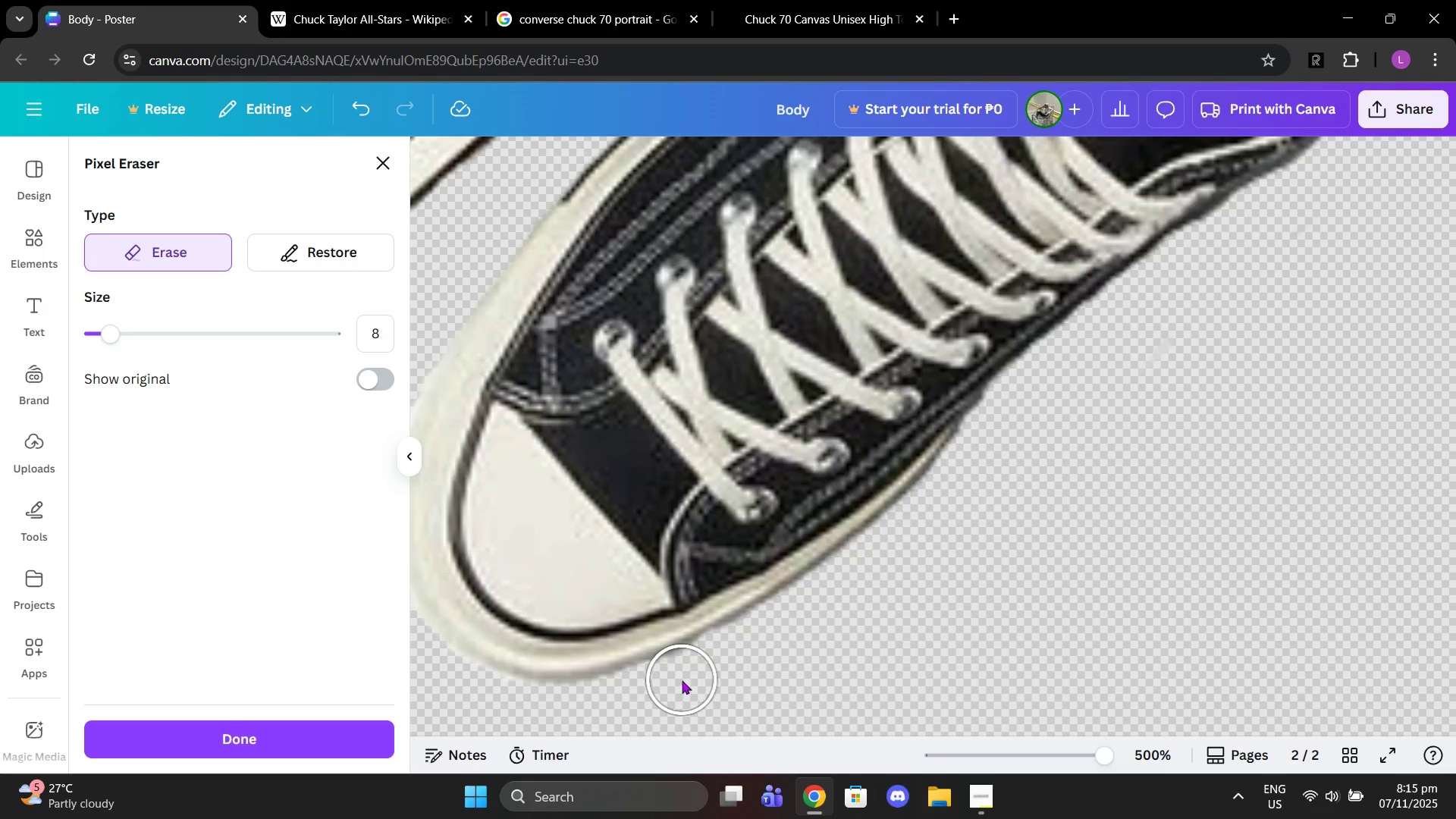 
left_click_drag(start_coordinate=[682, 680], to_coordinate=[711, 672])
 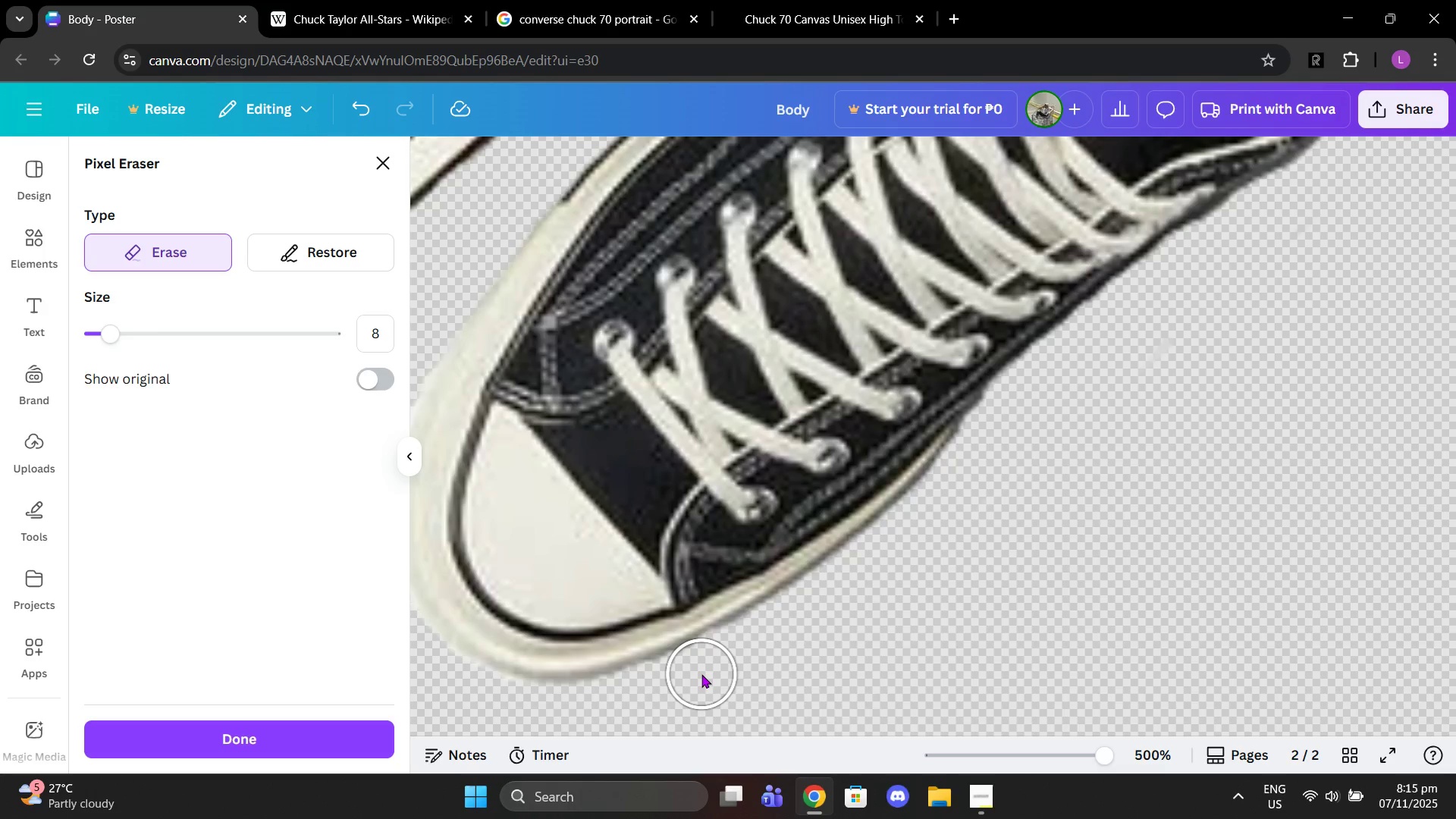 
left_click_drag(start_coordinate=[701, 674], to_coordinate=[567, 715])
 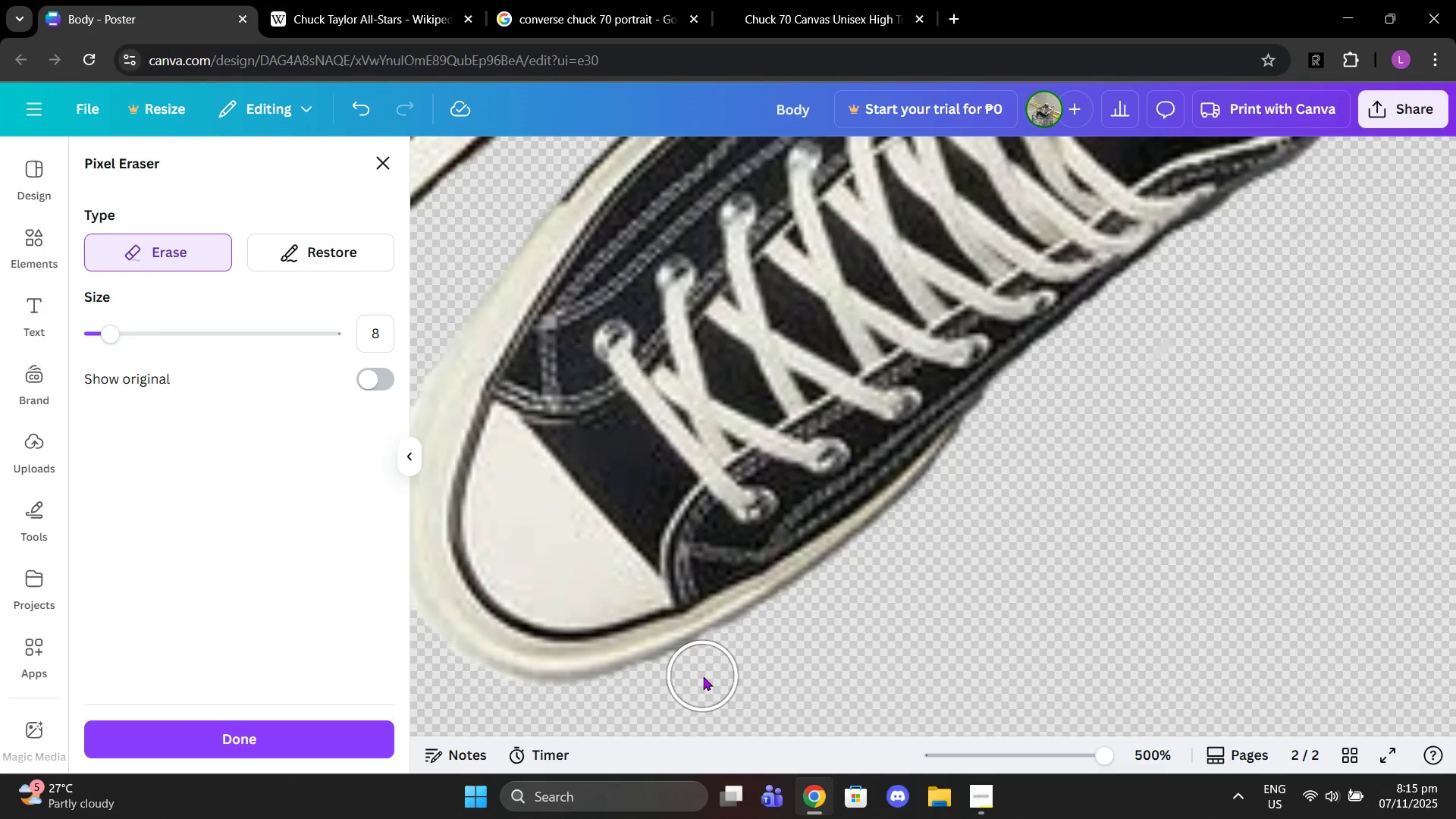 
left_click_drag(start_coordinate=[703, 676], to_coordinate=[646, 700])
 